 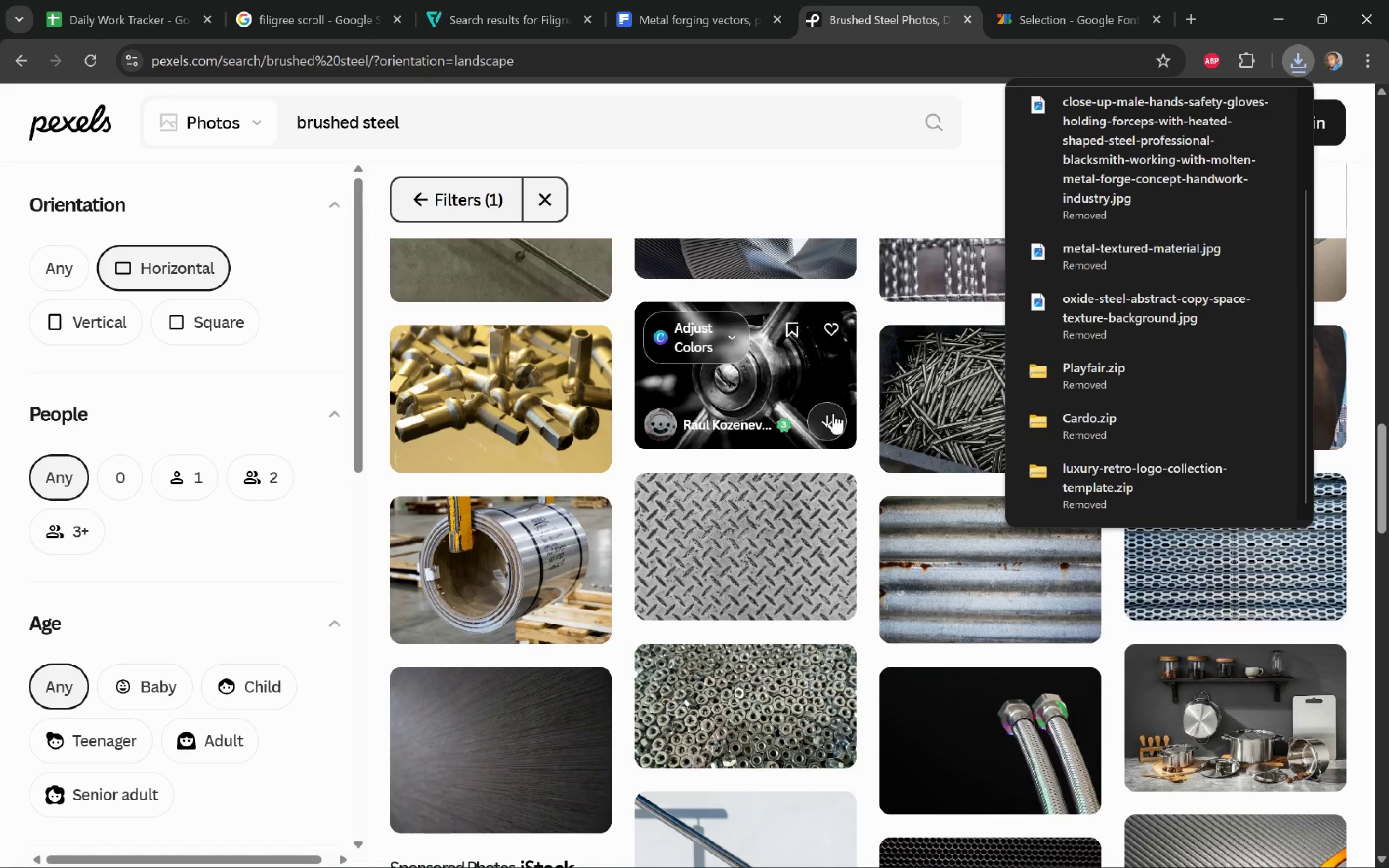 
key(Alt+Tab)
 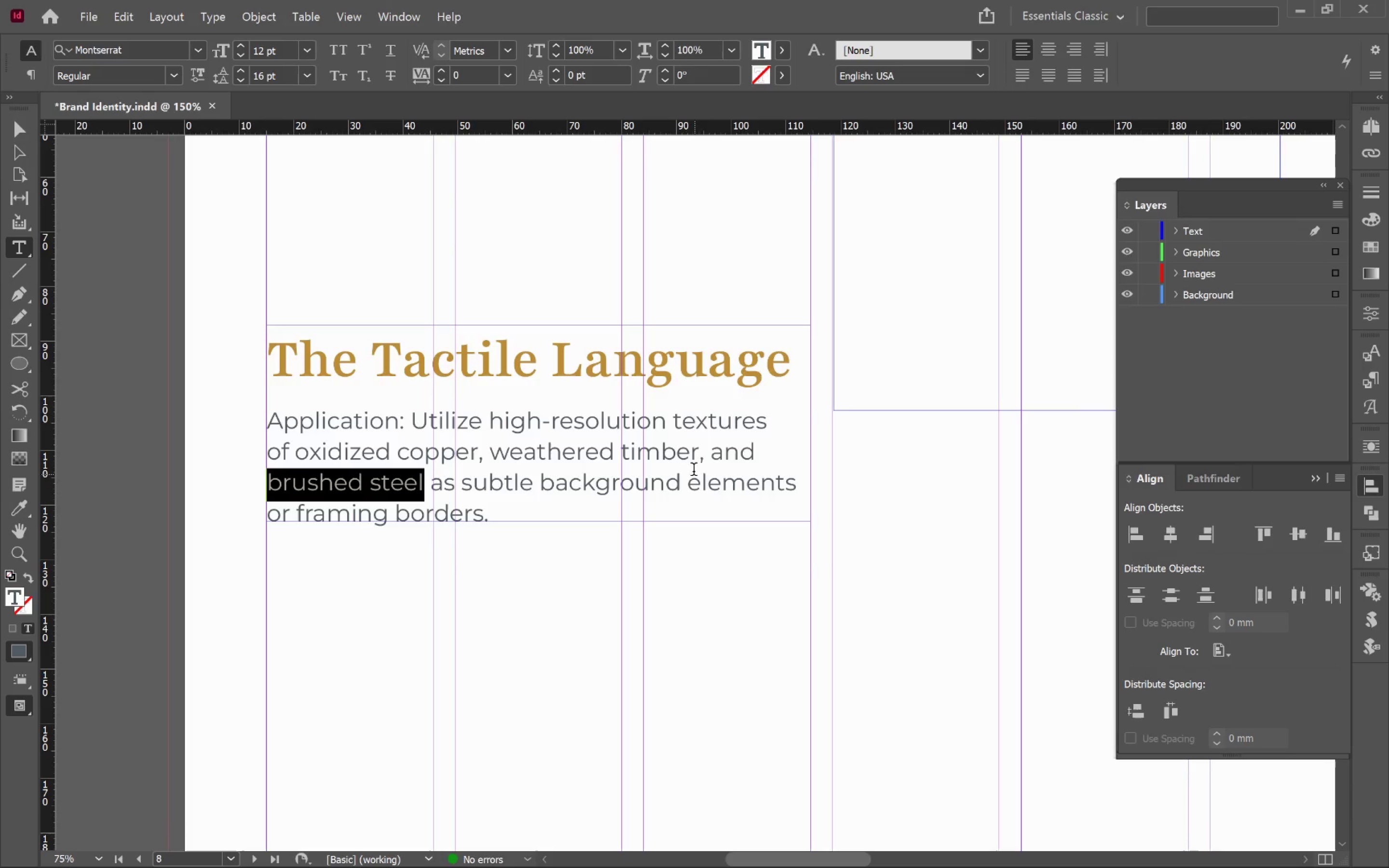 
left_click_drag(start_coordinate=[698, 452], to_coordinate=[493, 458])
 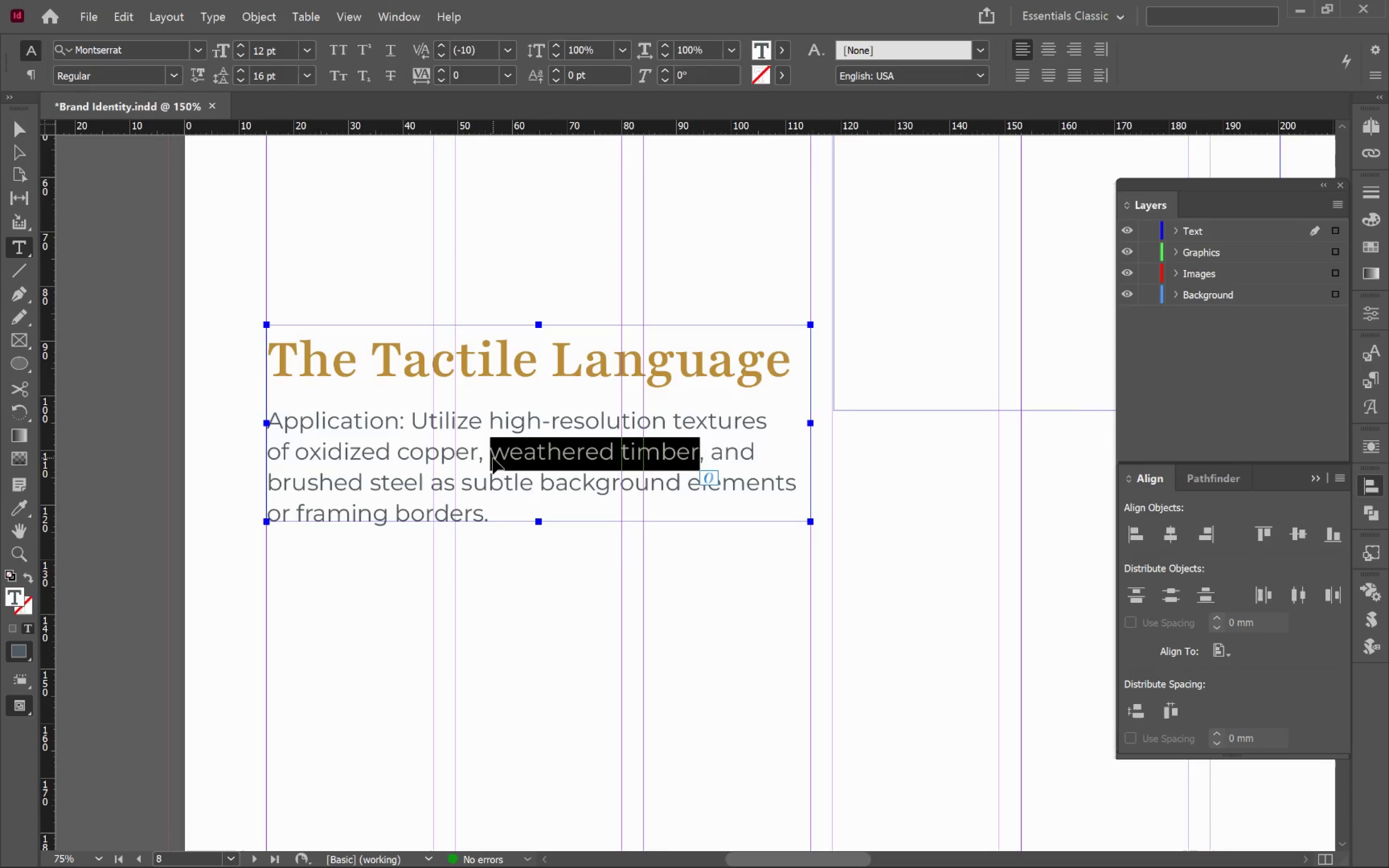 
key(Control+C)
 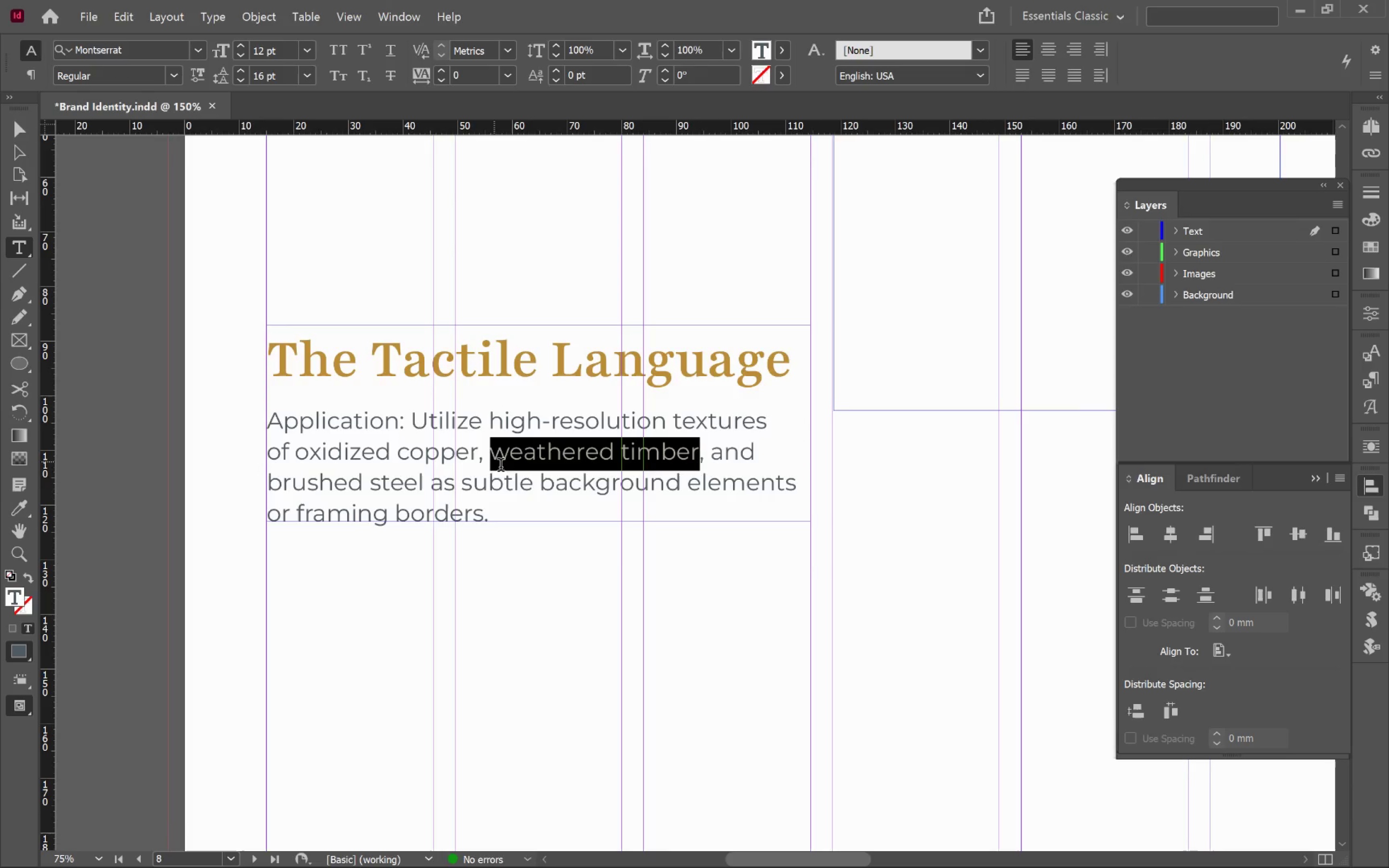 
key(Alt+AltLeft)
 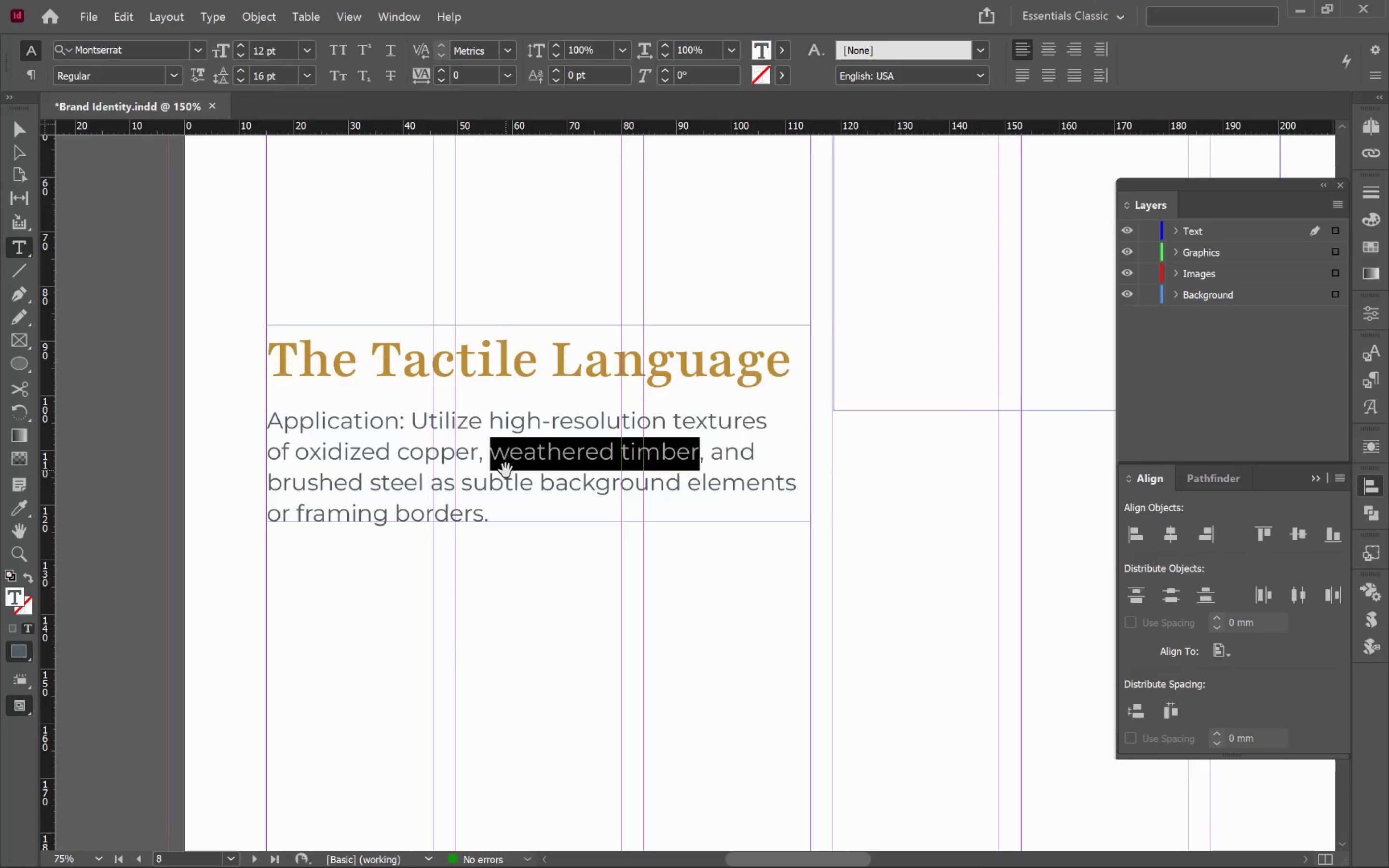 
key(Alt+Tab)
 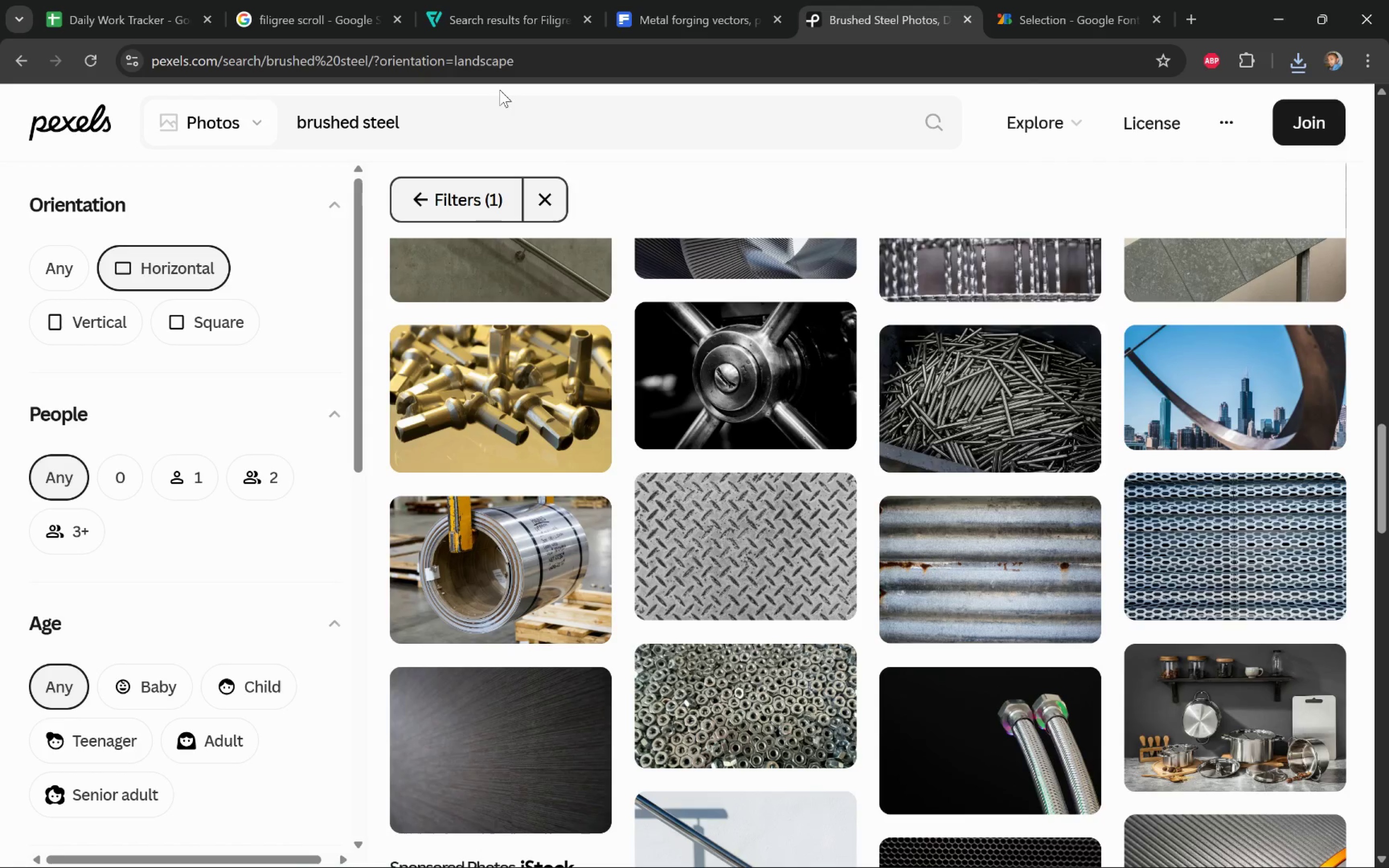 
double_click([494, 111])
 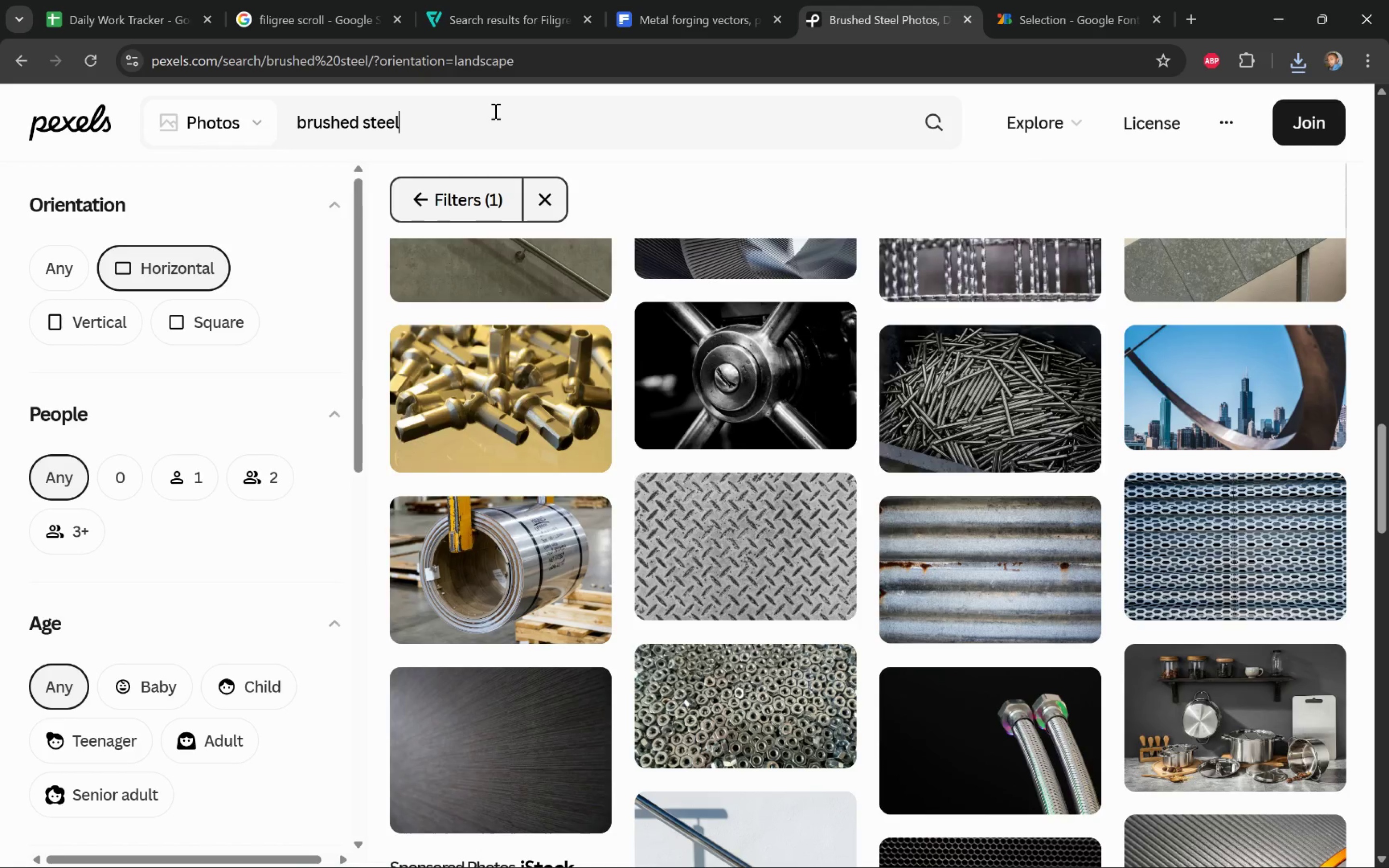 
key(Control+A)
 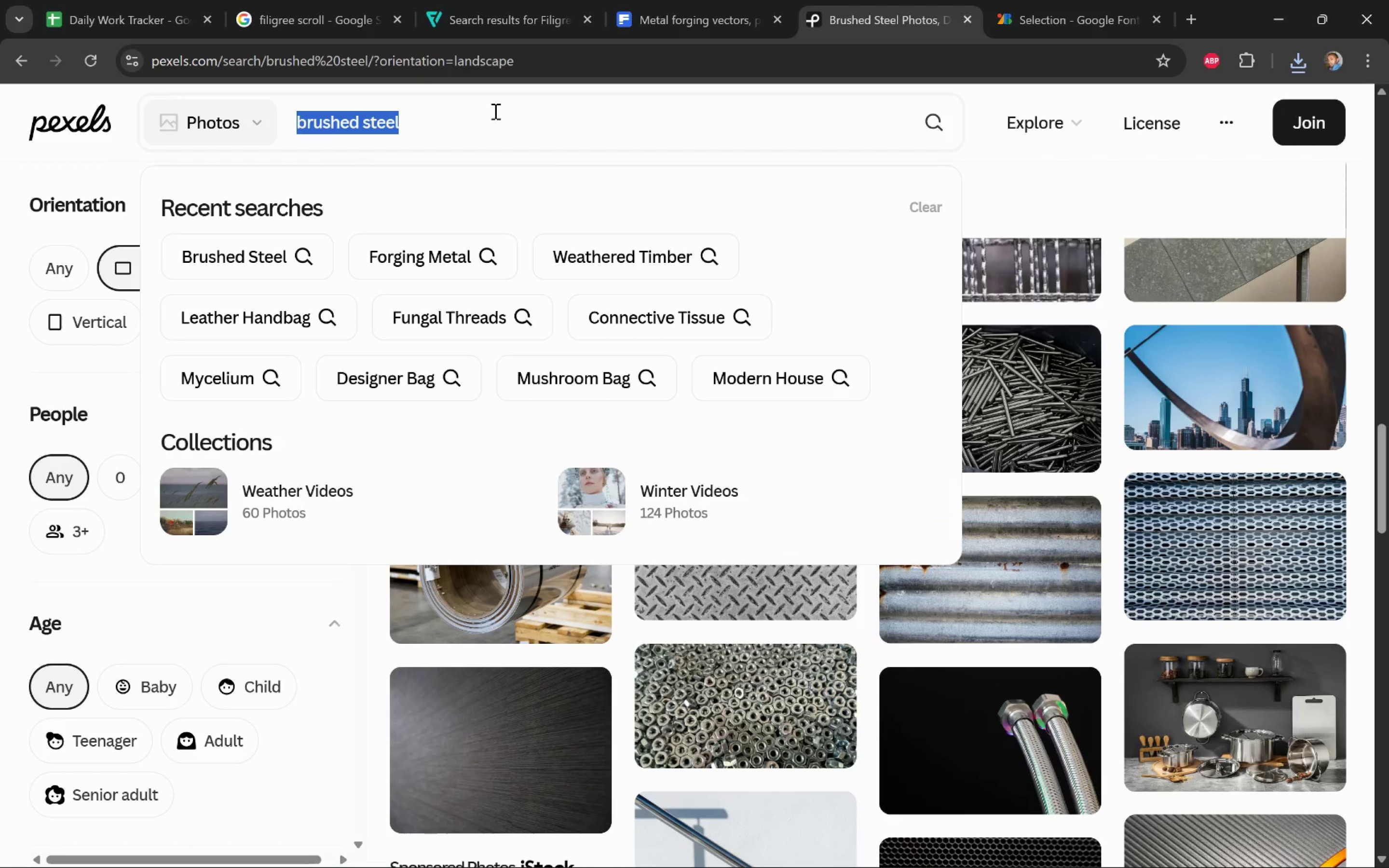 
key(Control+V)
 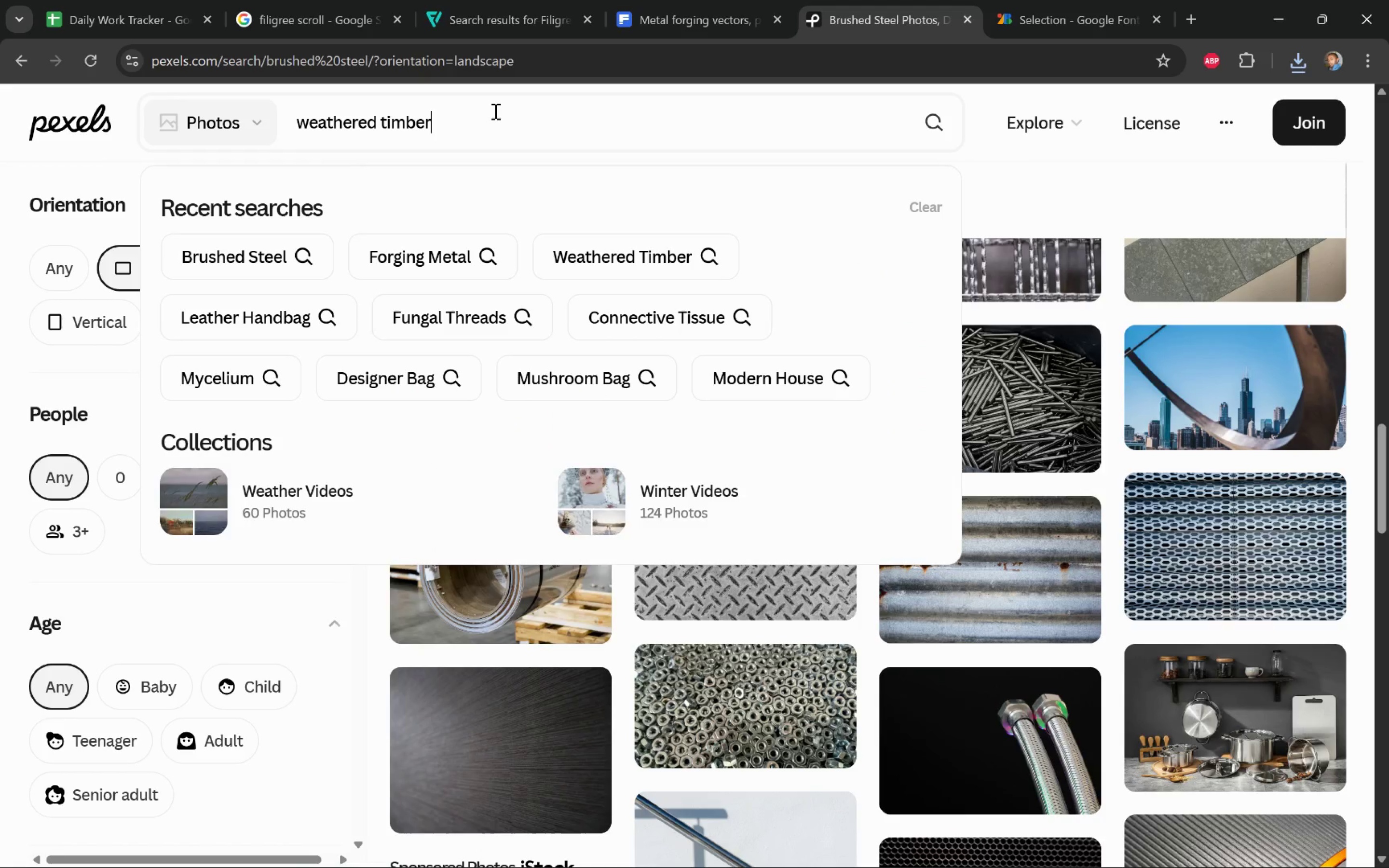 
key(Enter)
 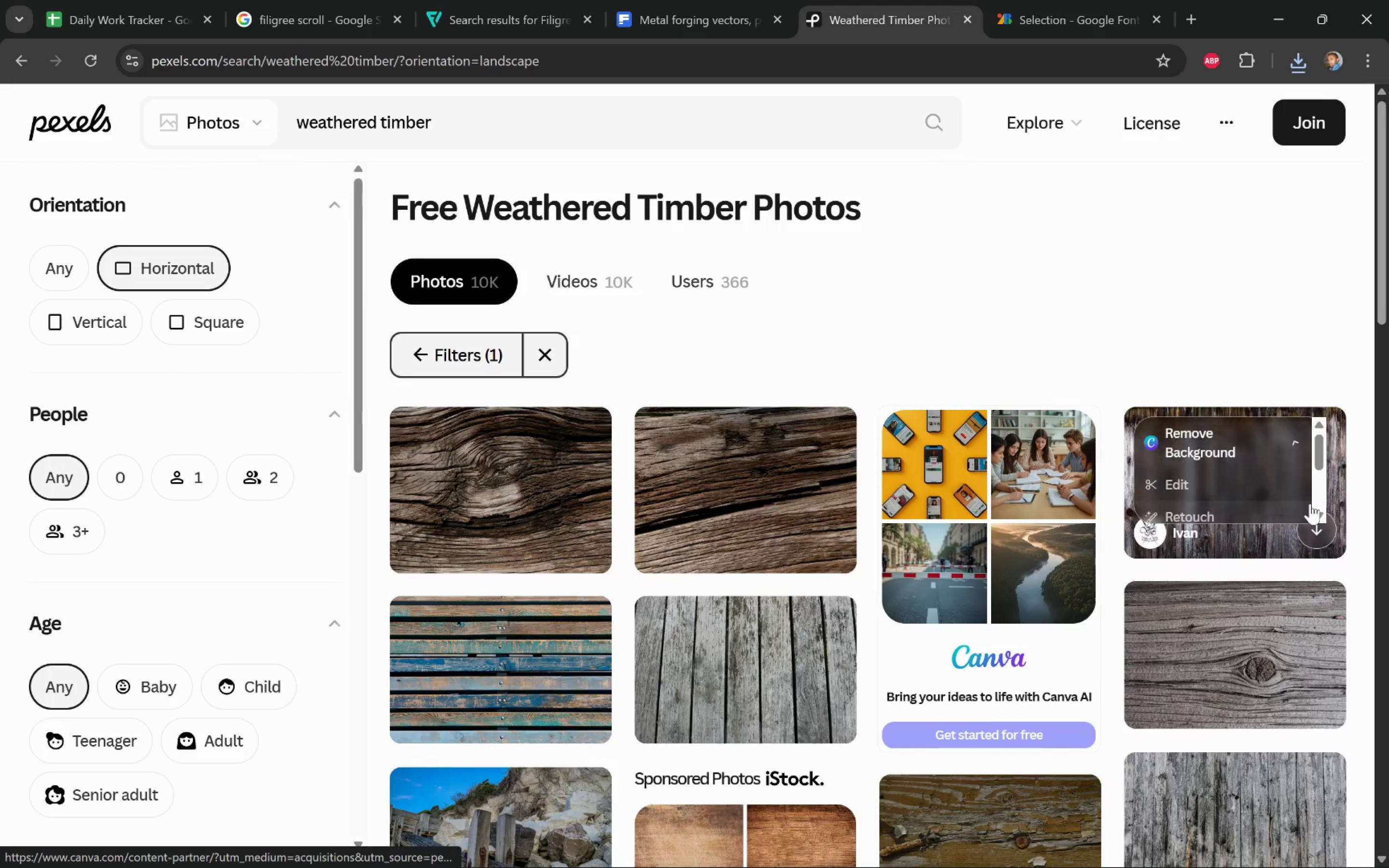 
wait(5.4)
 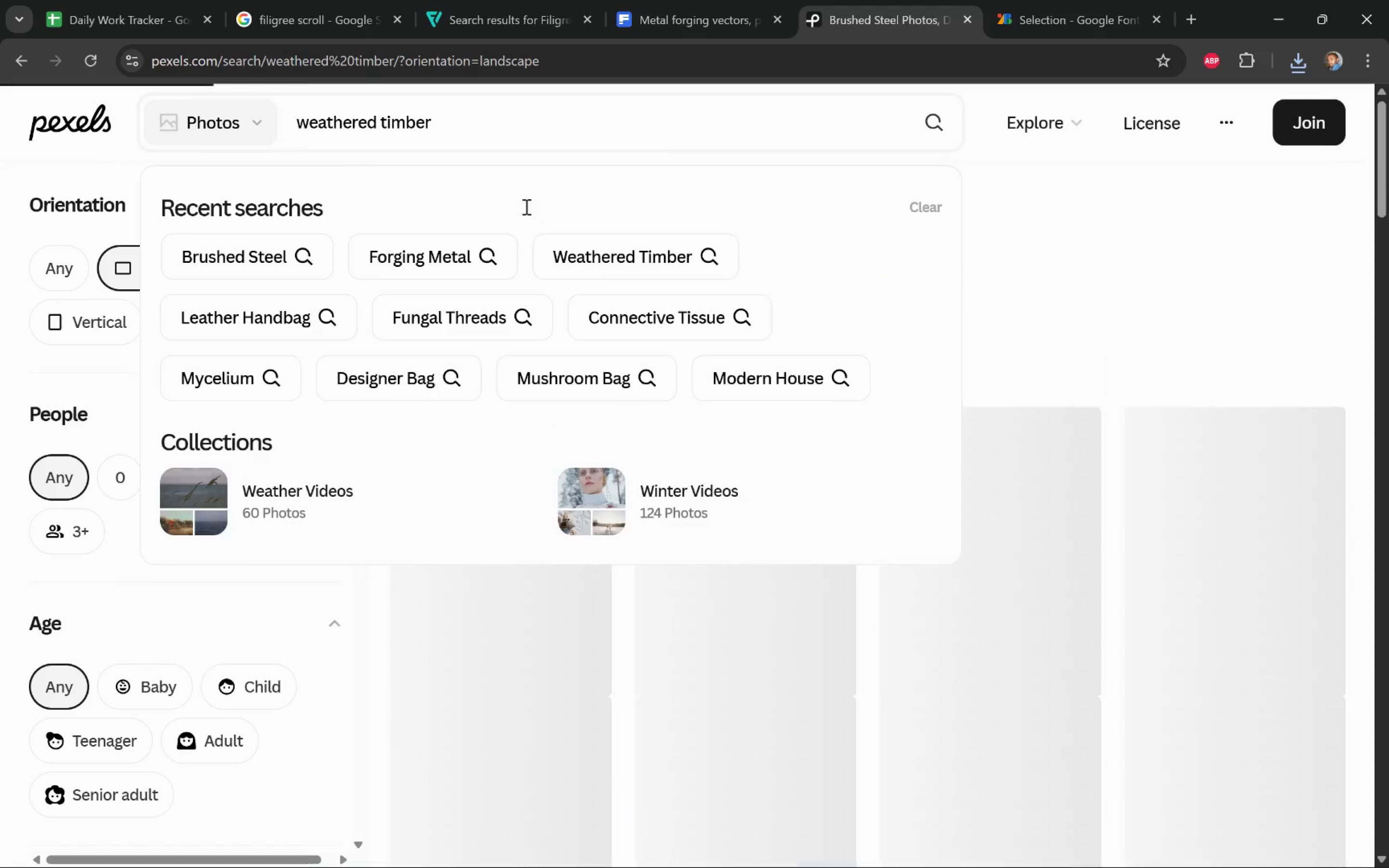 
left_click([1319, 700])
 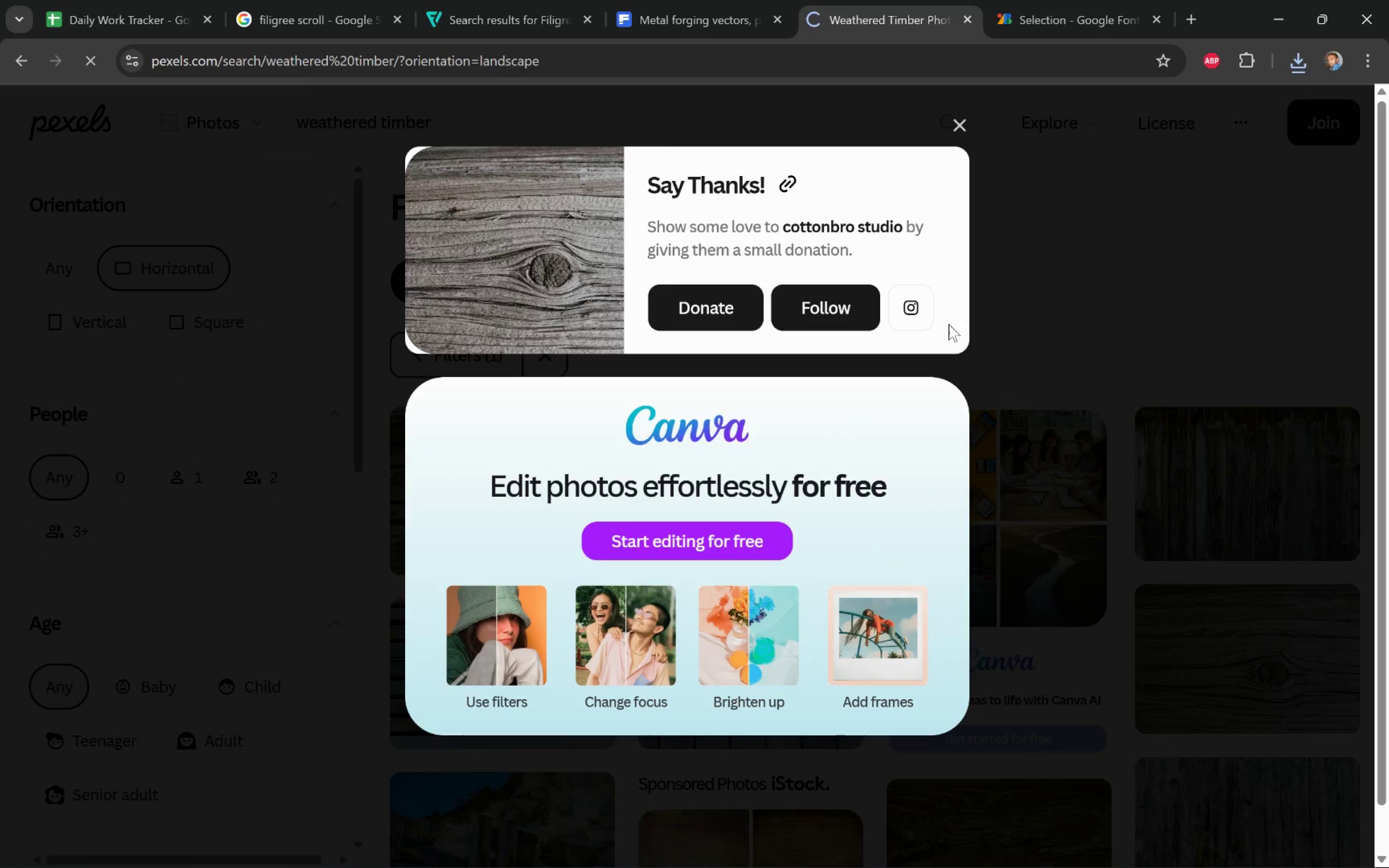 
left_click([971, 337])
 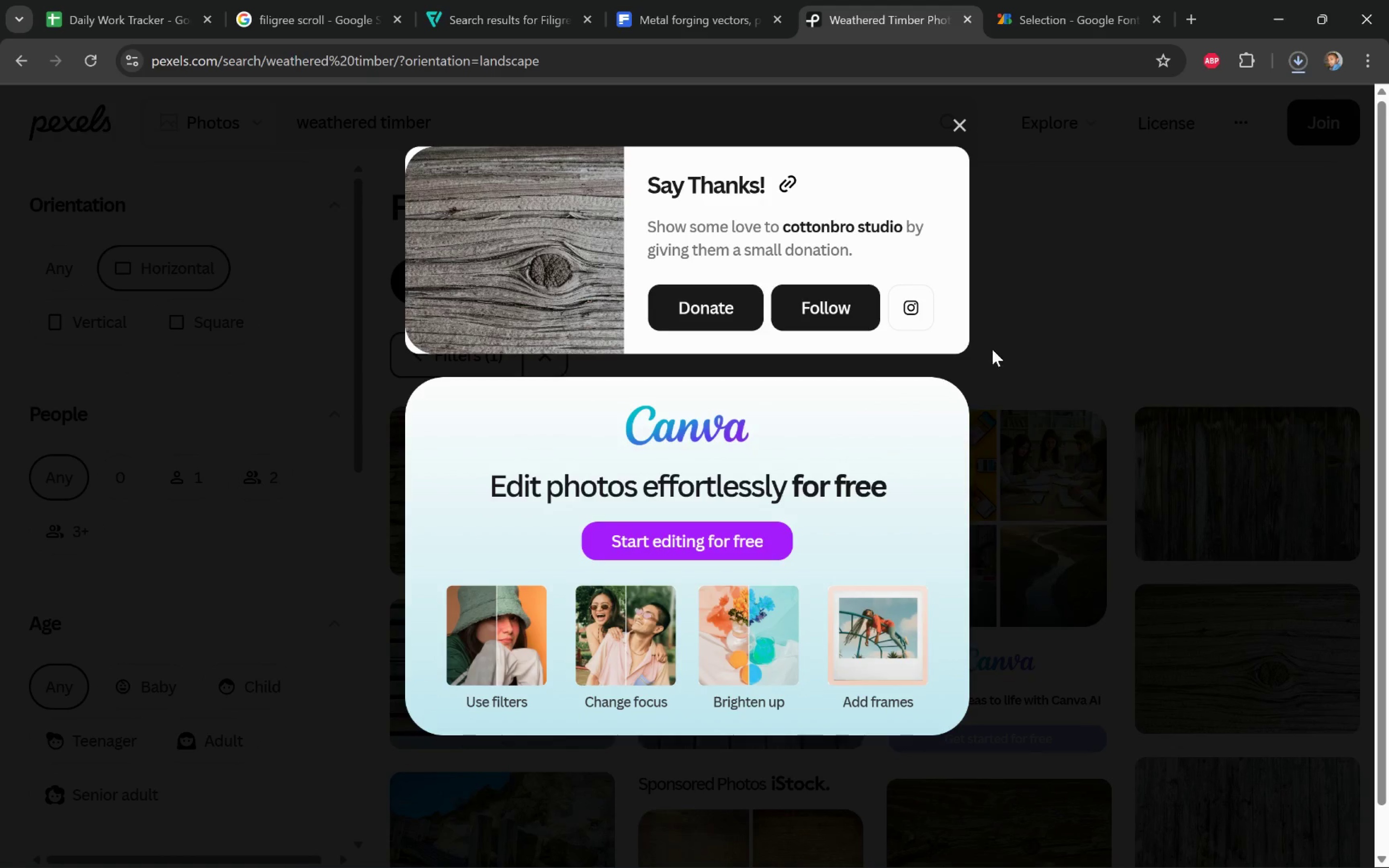 
left_click([995, 353])
 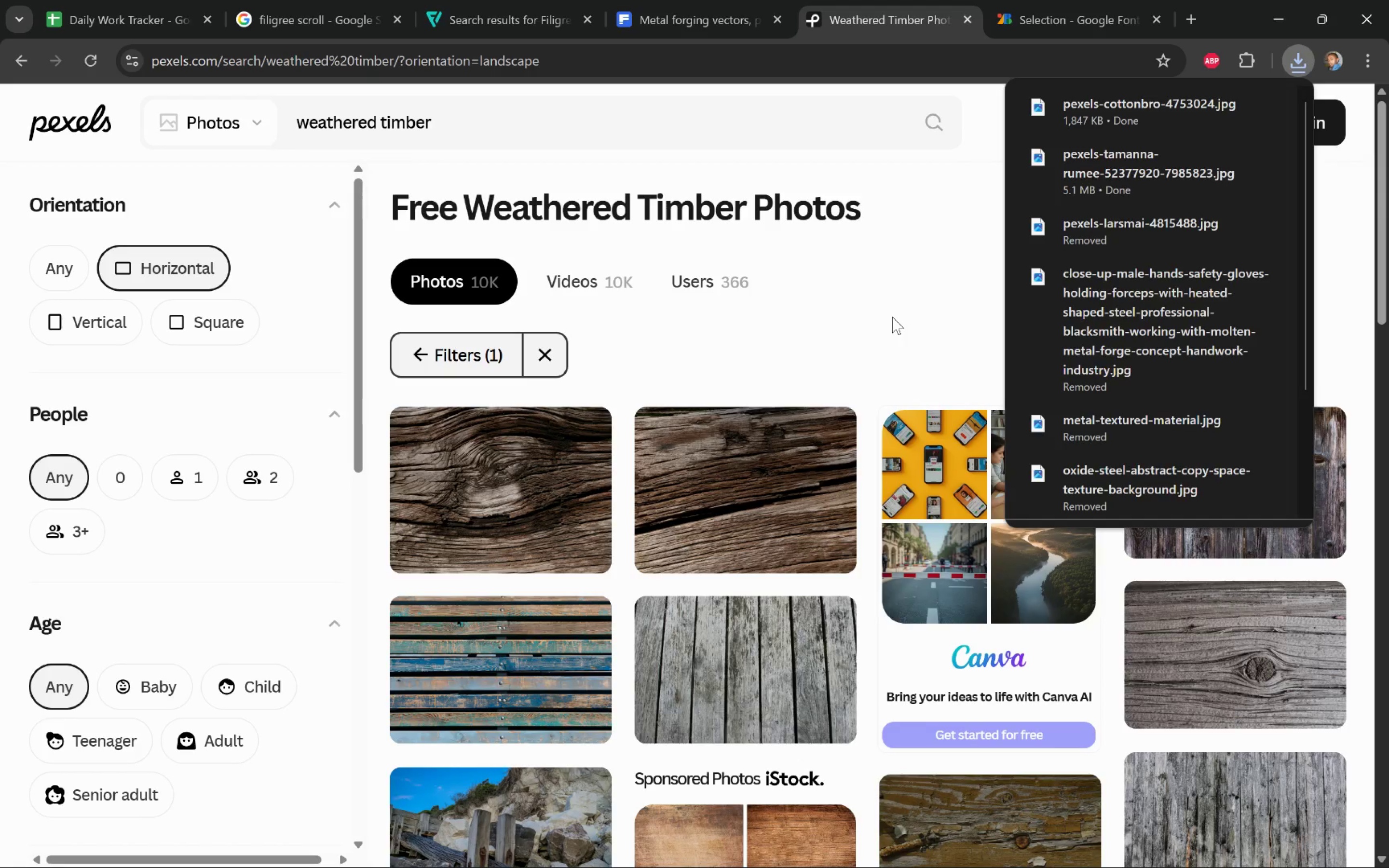 
left_click([892, 317])
 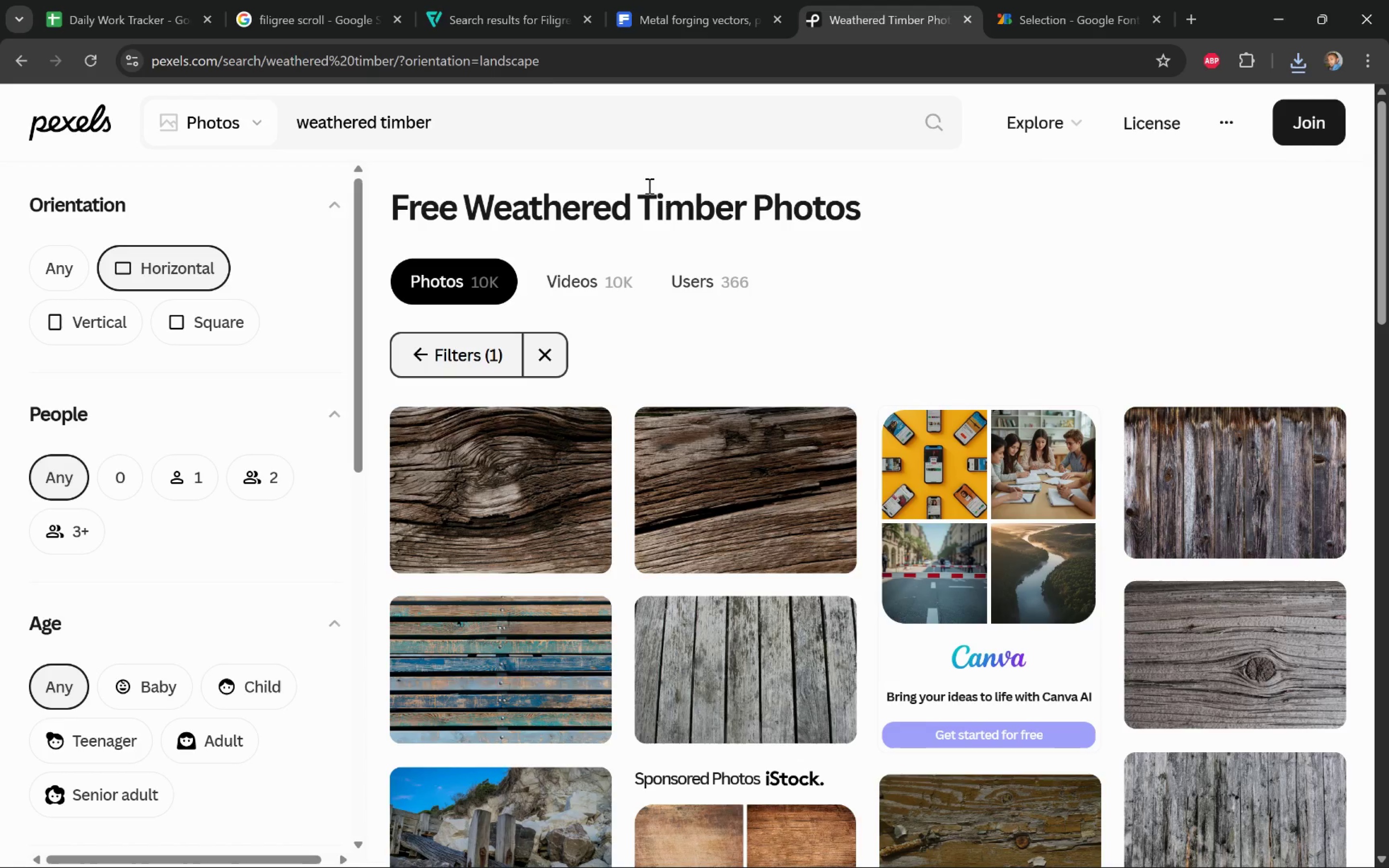 
left_click([679, 0])
 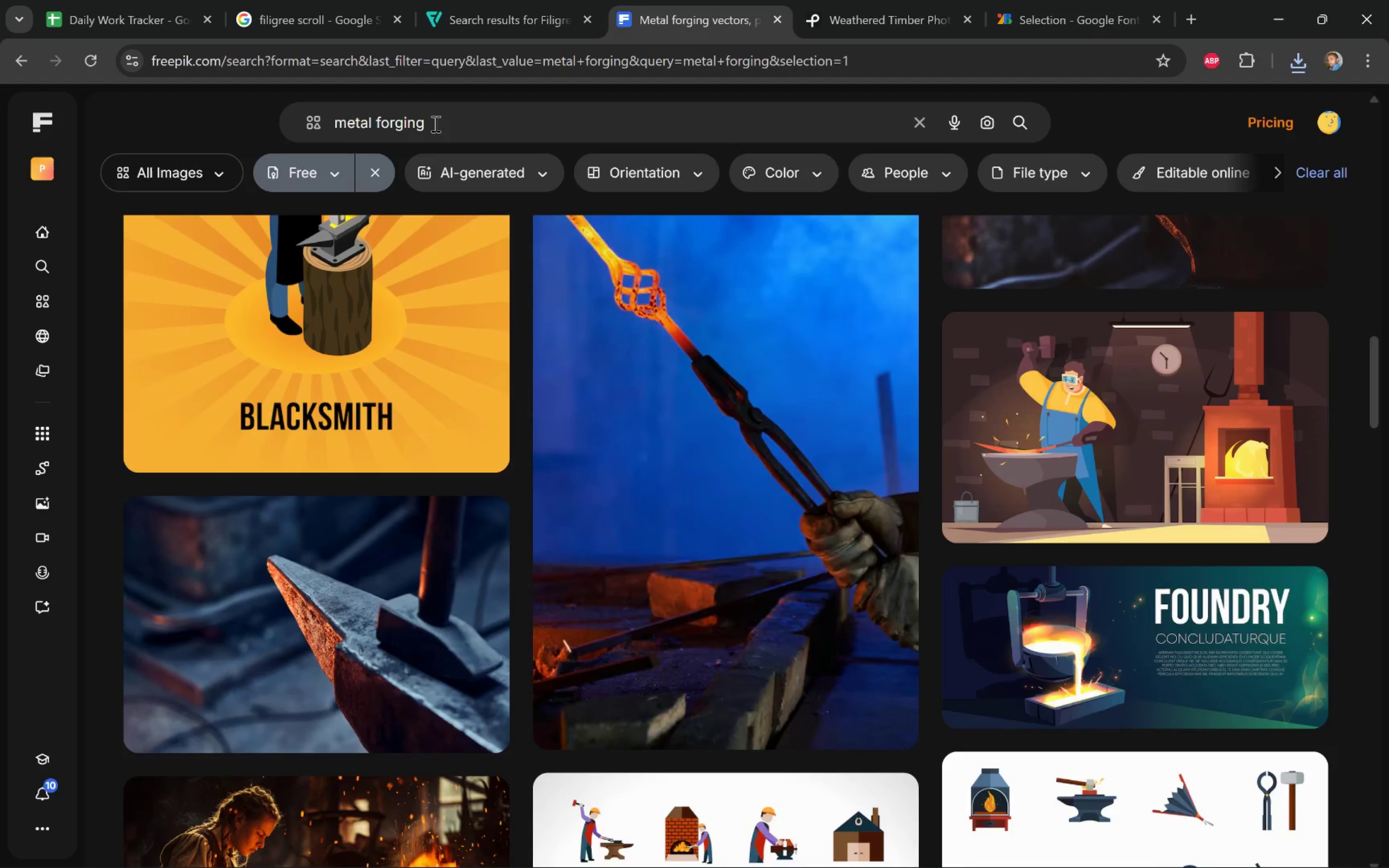 
left_click_drag(start_coordinate=[447, 121], to_coordinate=[301, 137])
 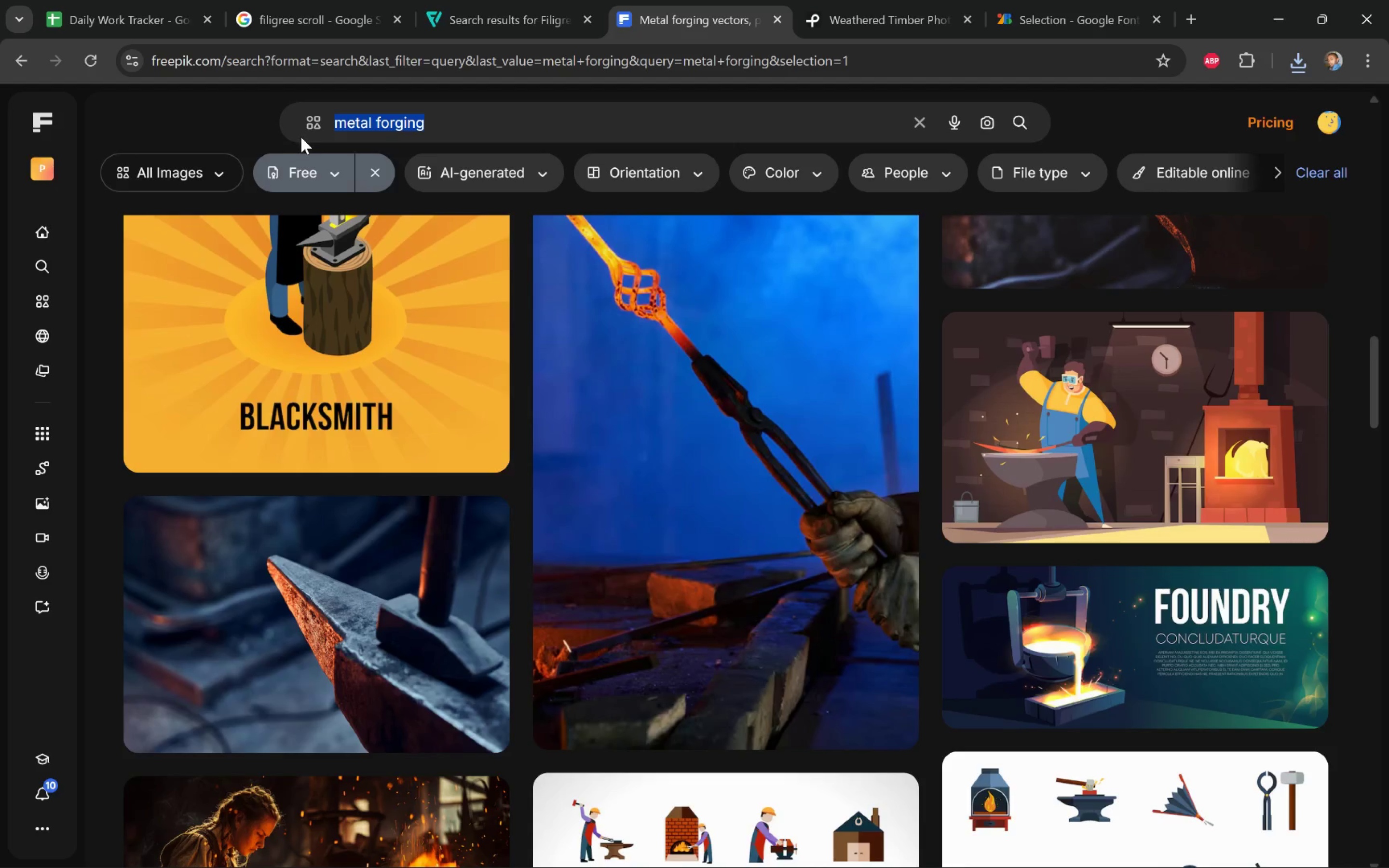 
key(Control+V)
 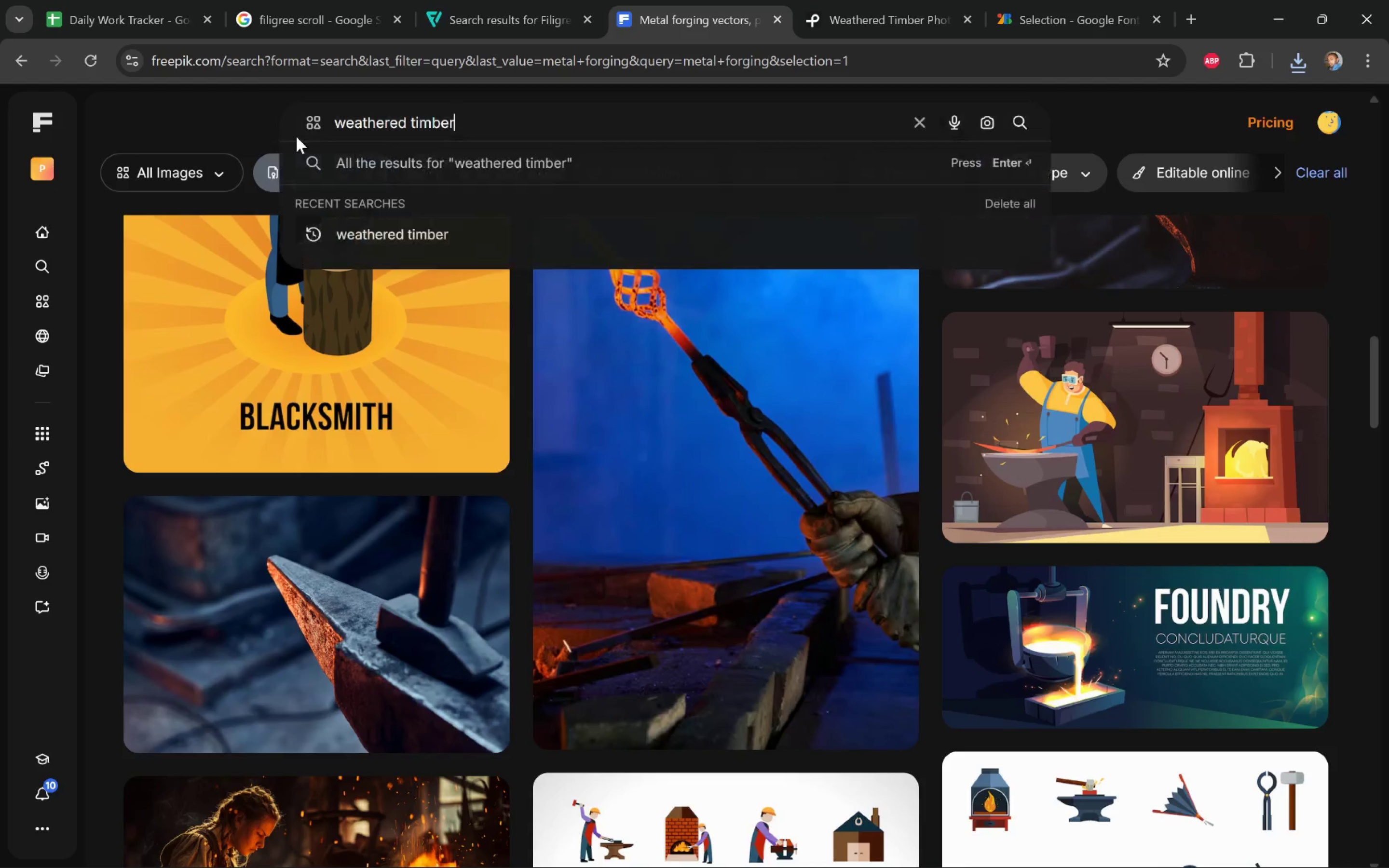 
key(Enter)
 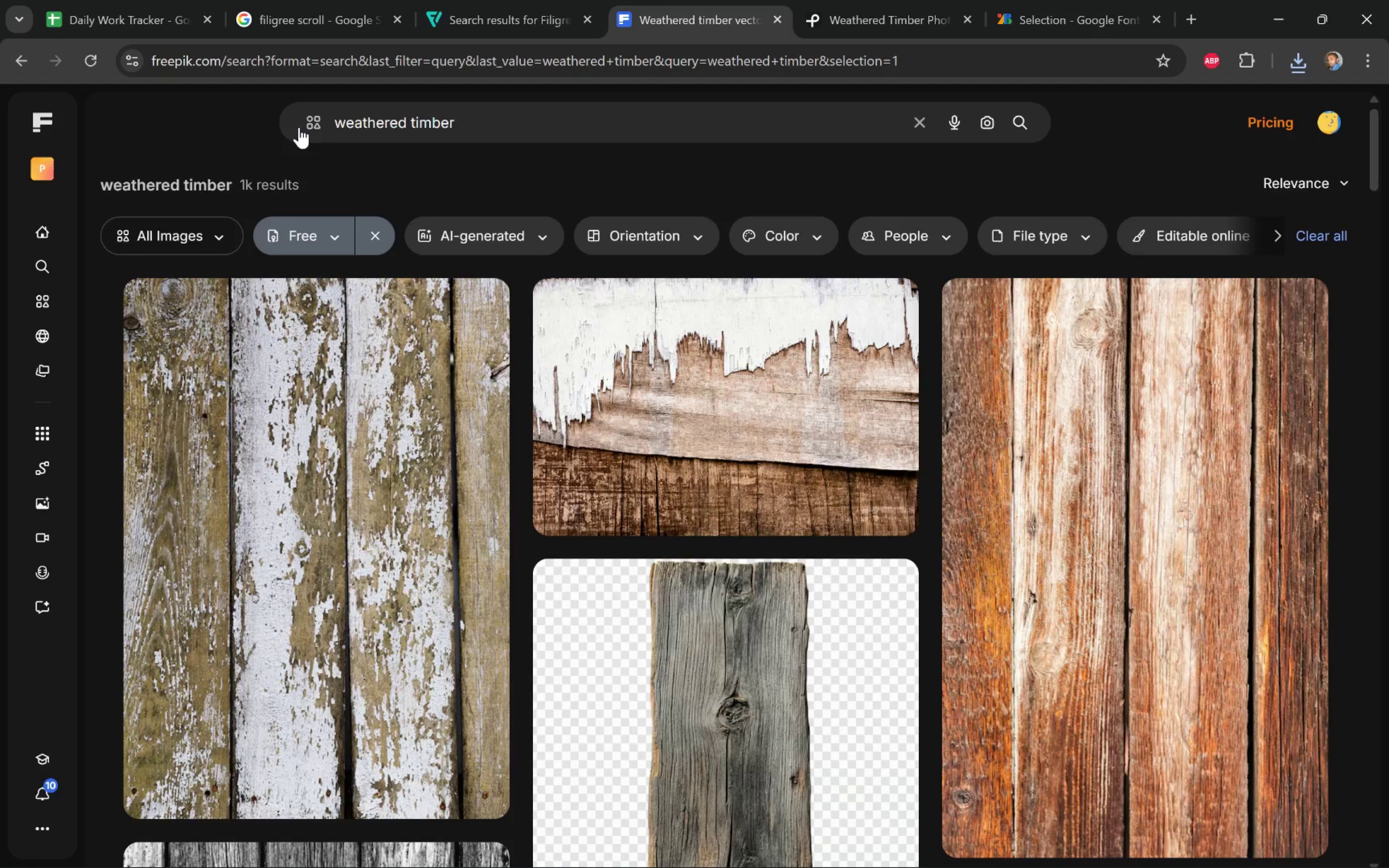 
scroll: coordinate [1065, 463], scroll_direction: down, amount: 20.0
 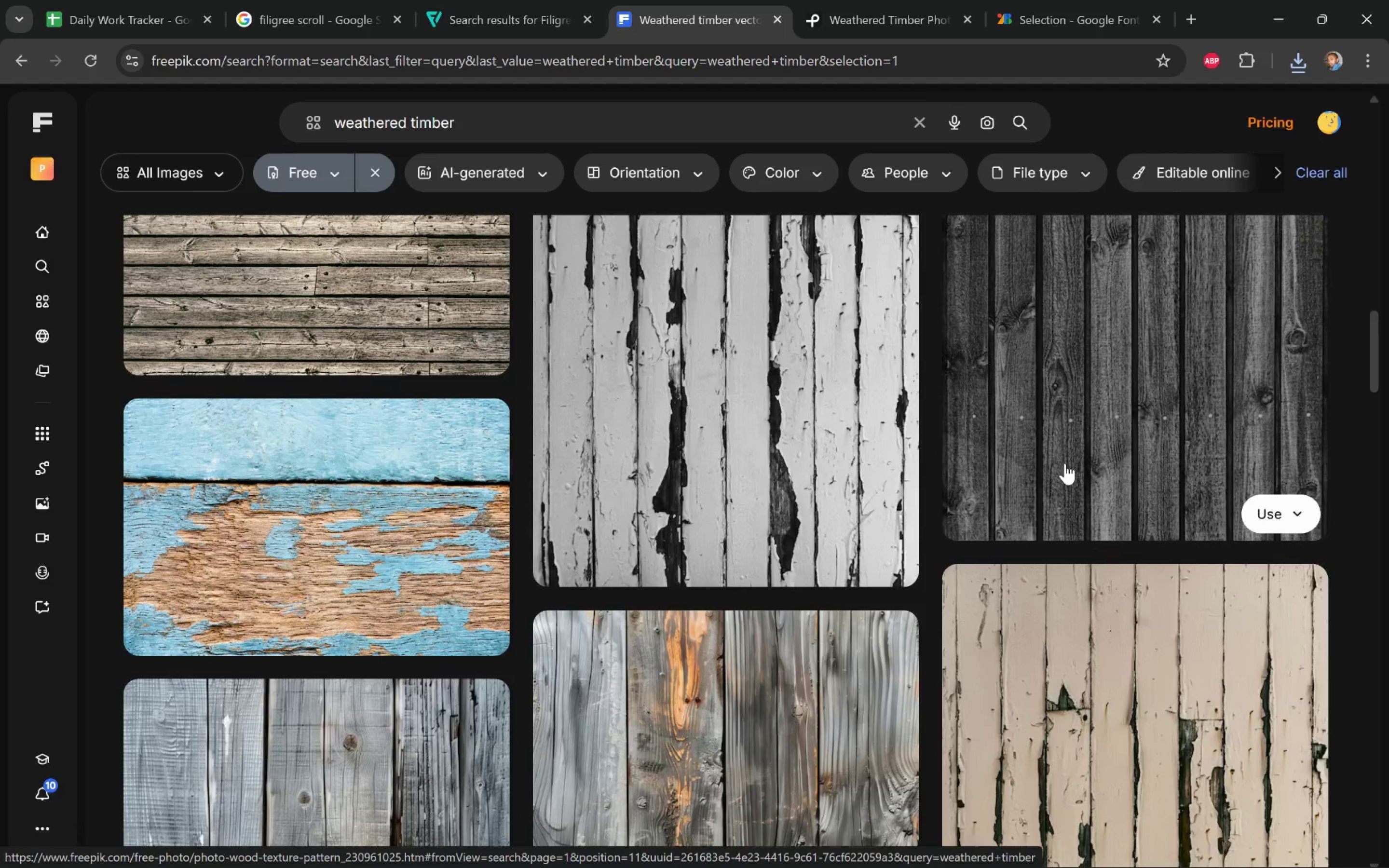 
key(Alt+Tab)
 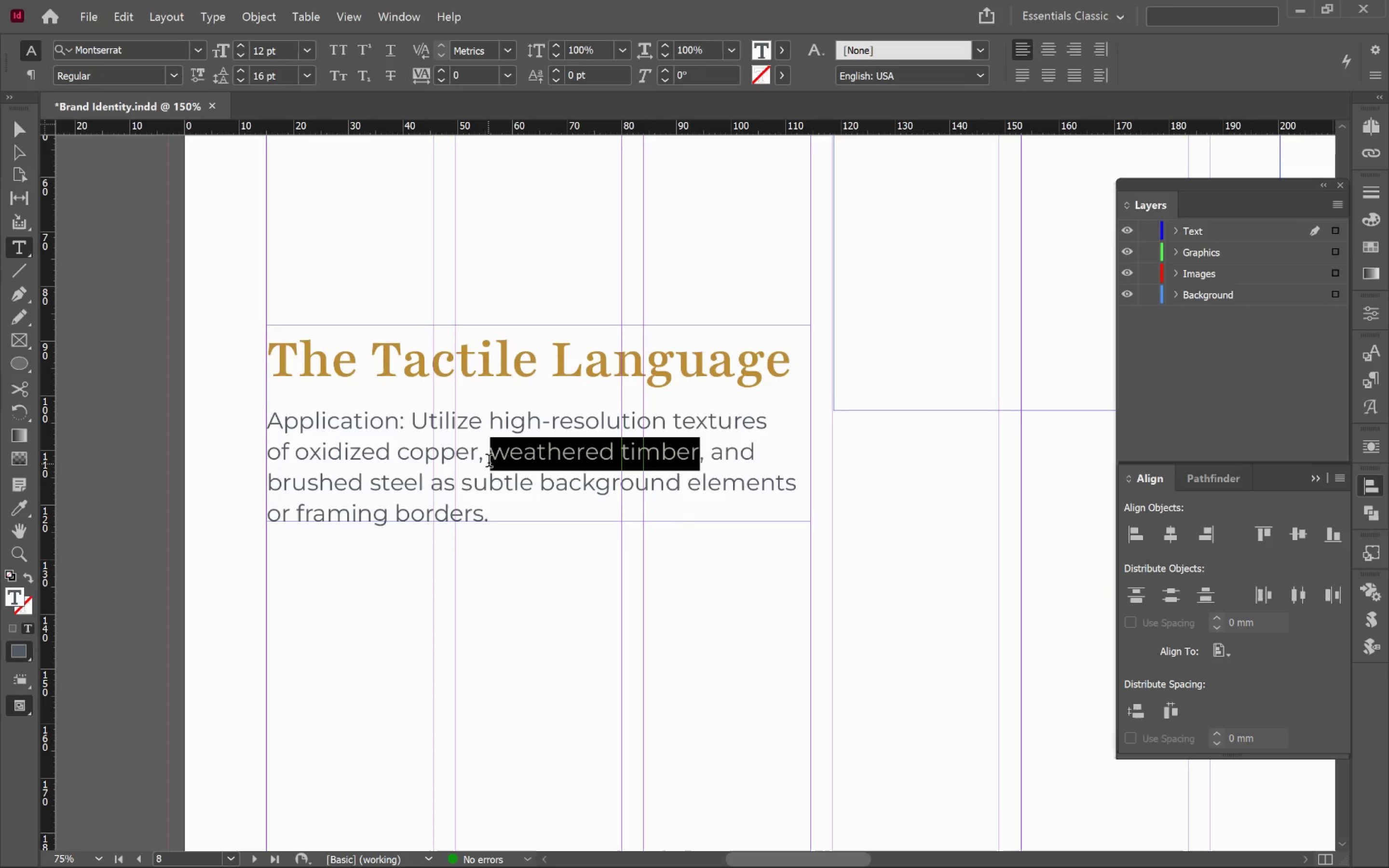 
left_click_drag(start_coordinate=[476, 454], to_coordinate=[300, 453])
 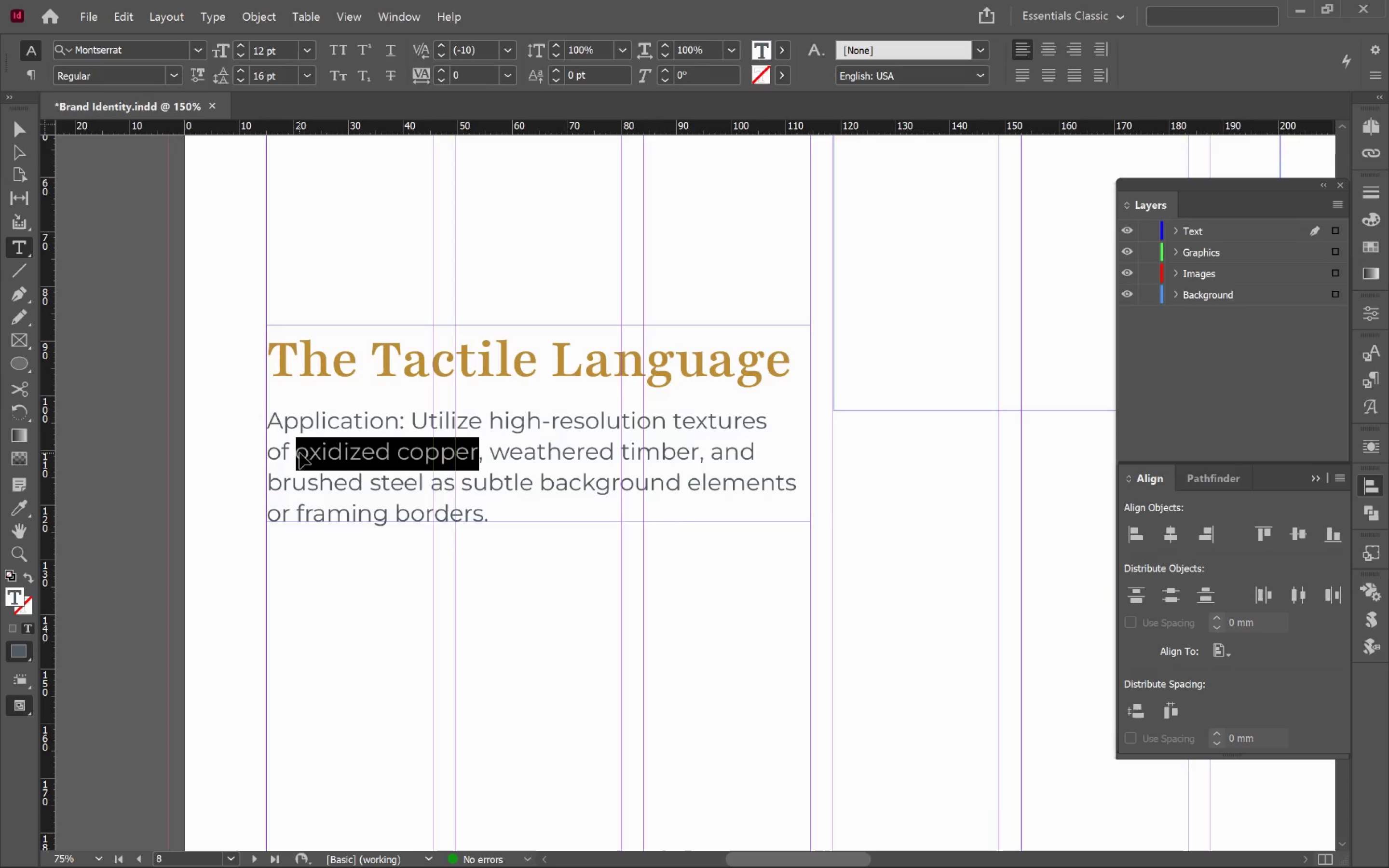 
key(Control+C)
 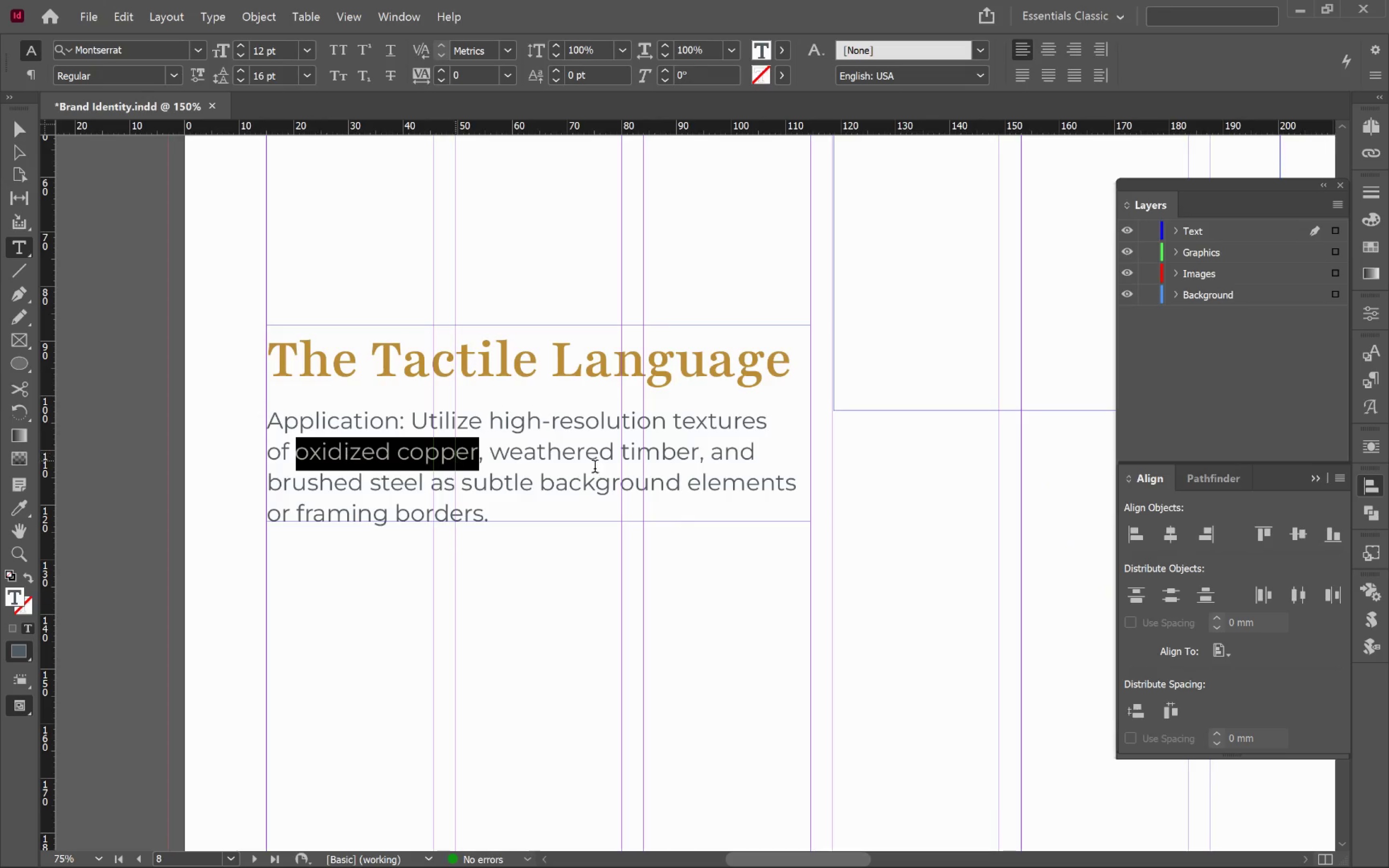 
key(Alt+Tab)
 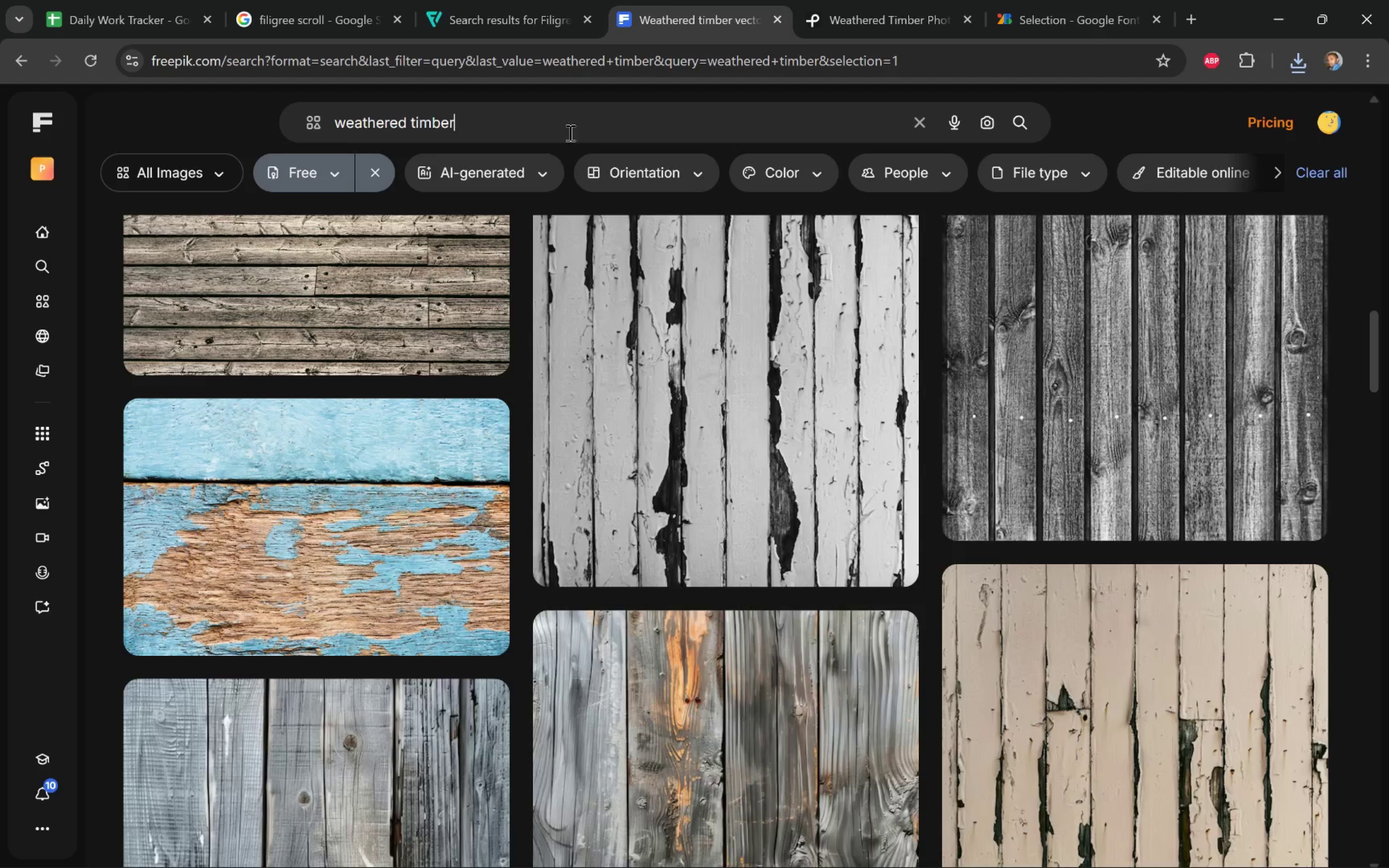 
left_click_drag(start_coordinate=[505, 115], to_coordinate=[272, 108])
 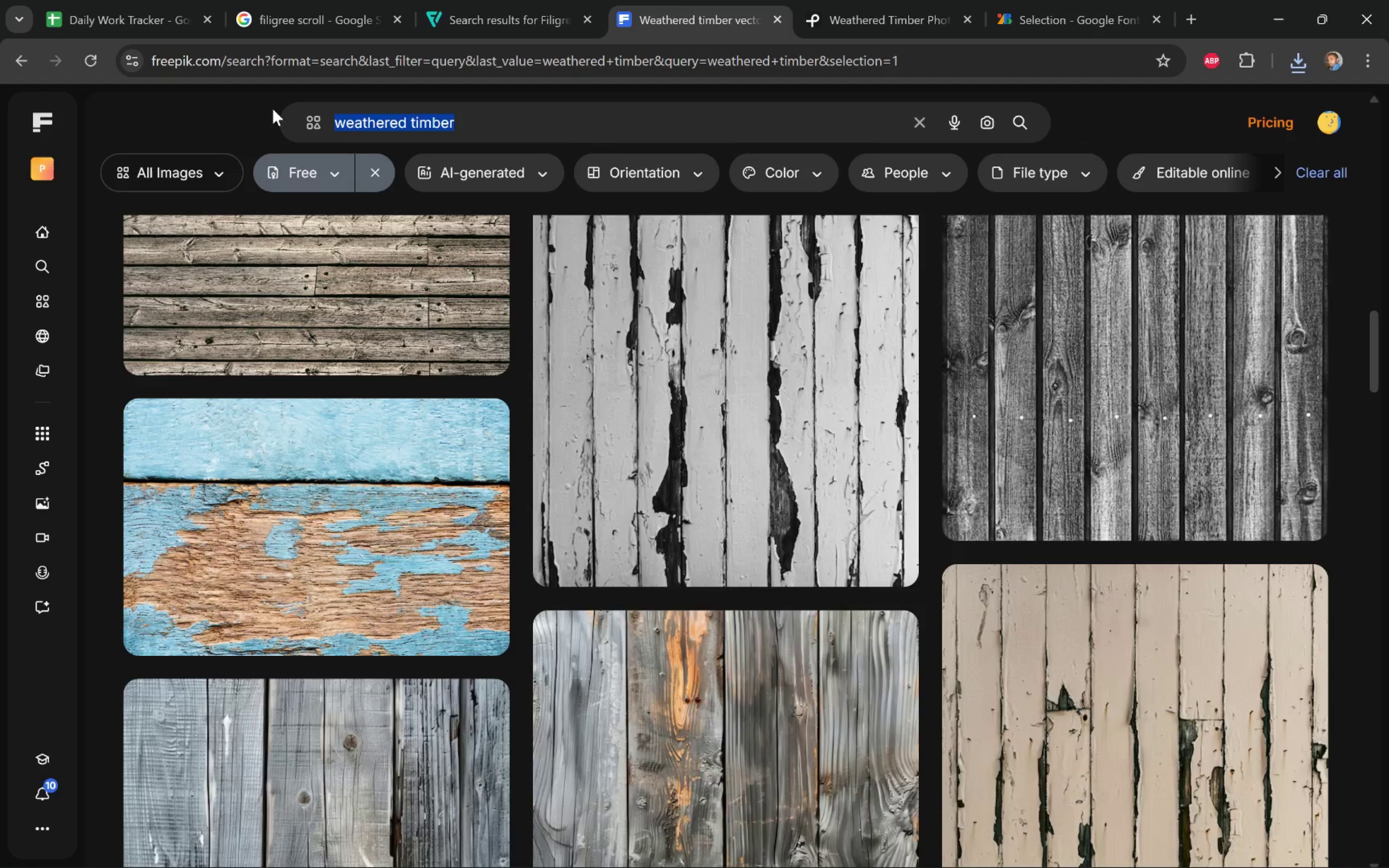 
key(Control+V)
 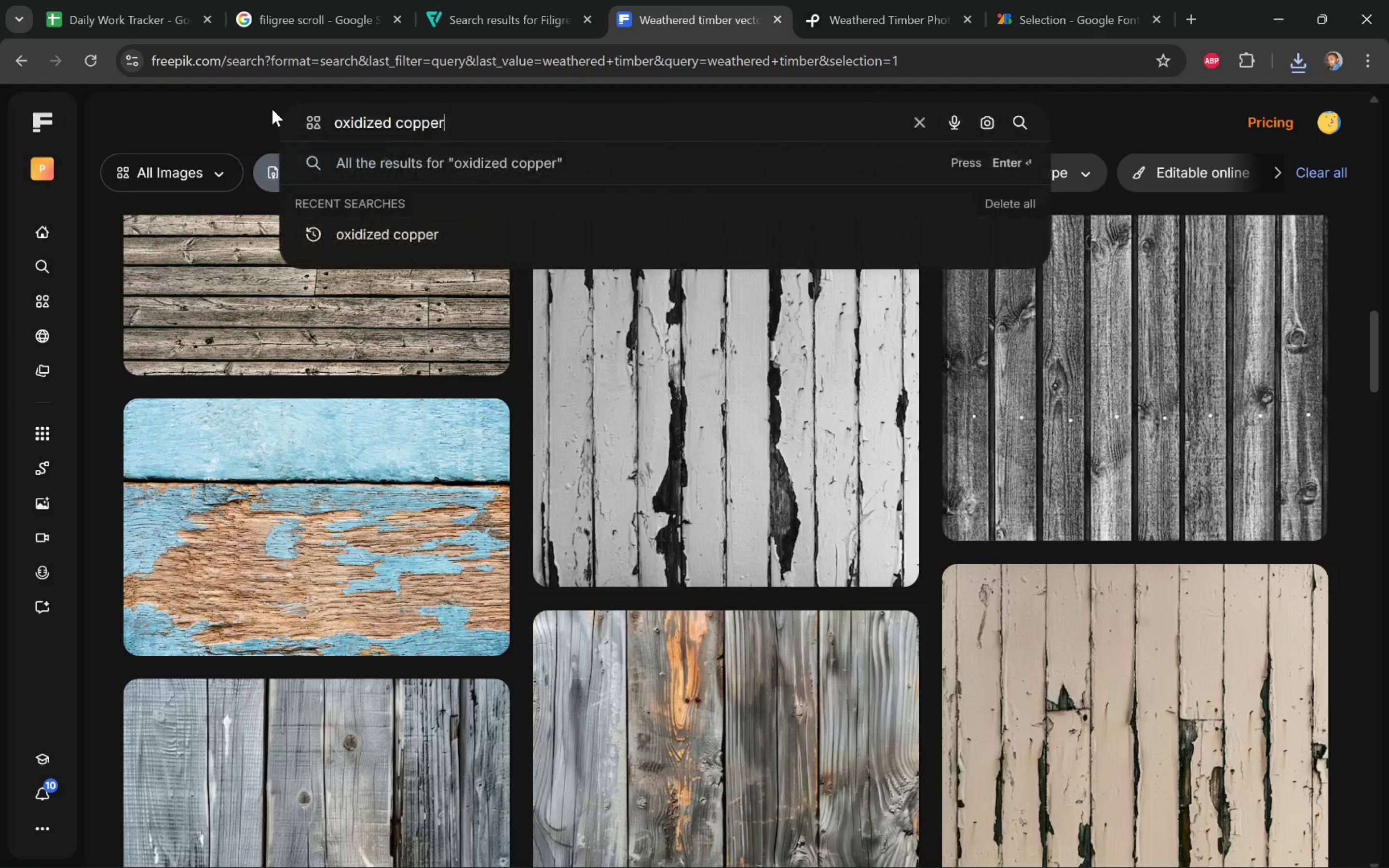 
key(Enter)
 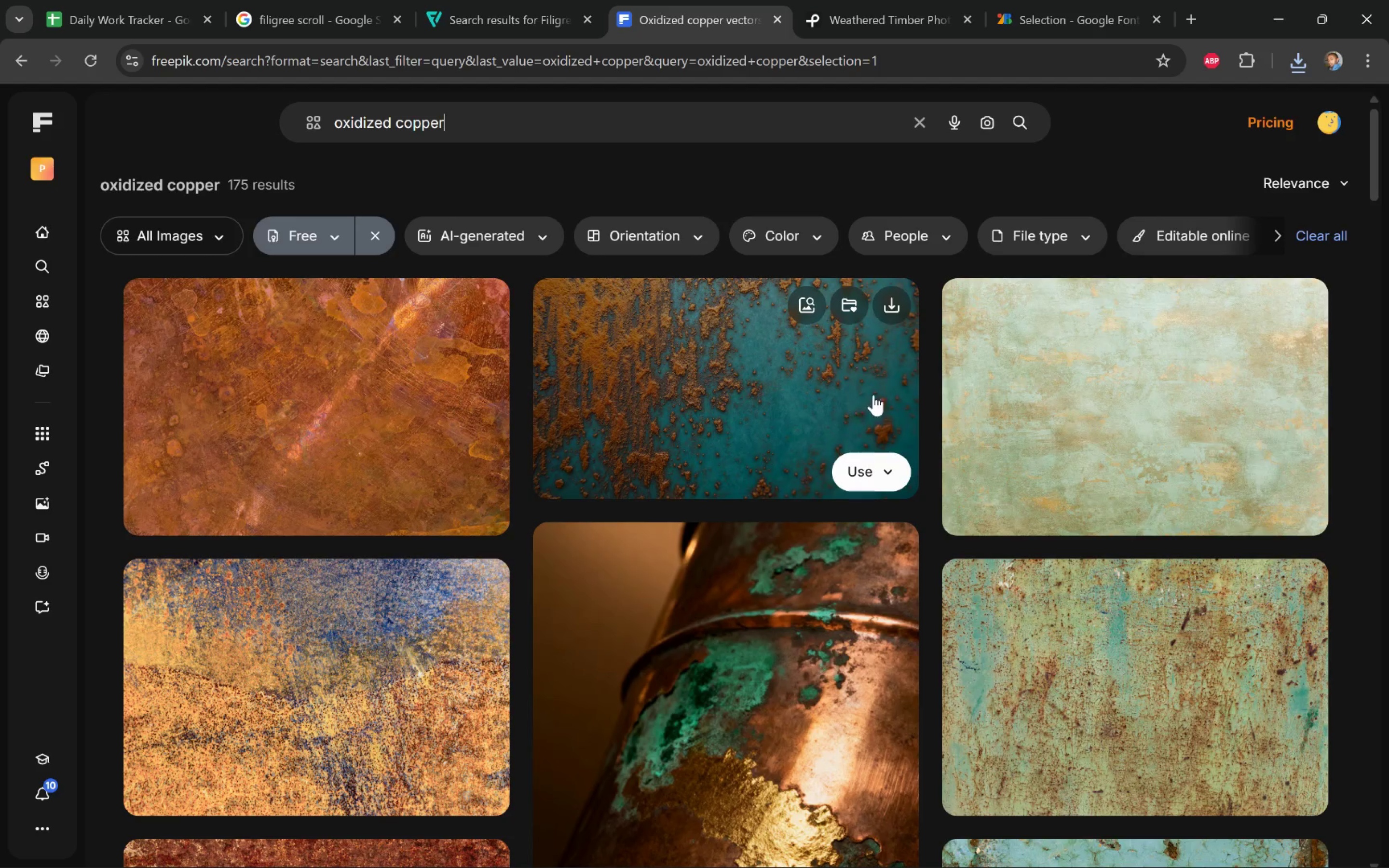 
scroll: coordinate [1078, 407], scroll_direction: down, amount: 6.0
 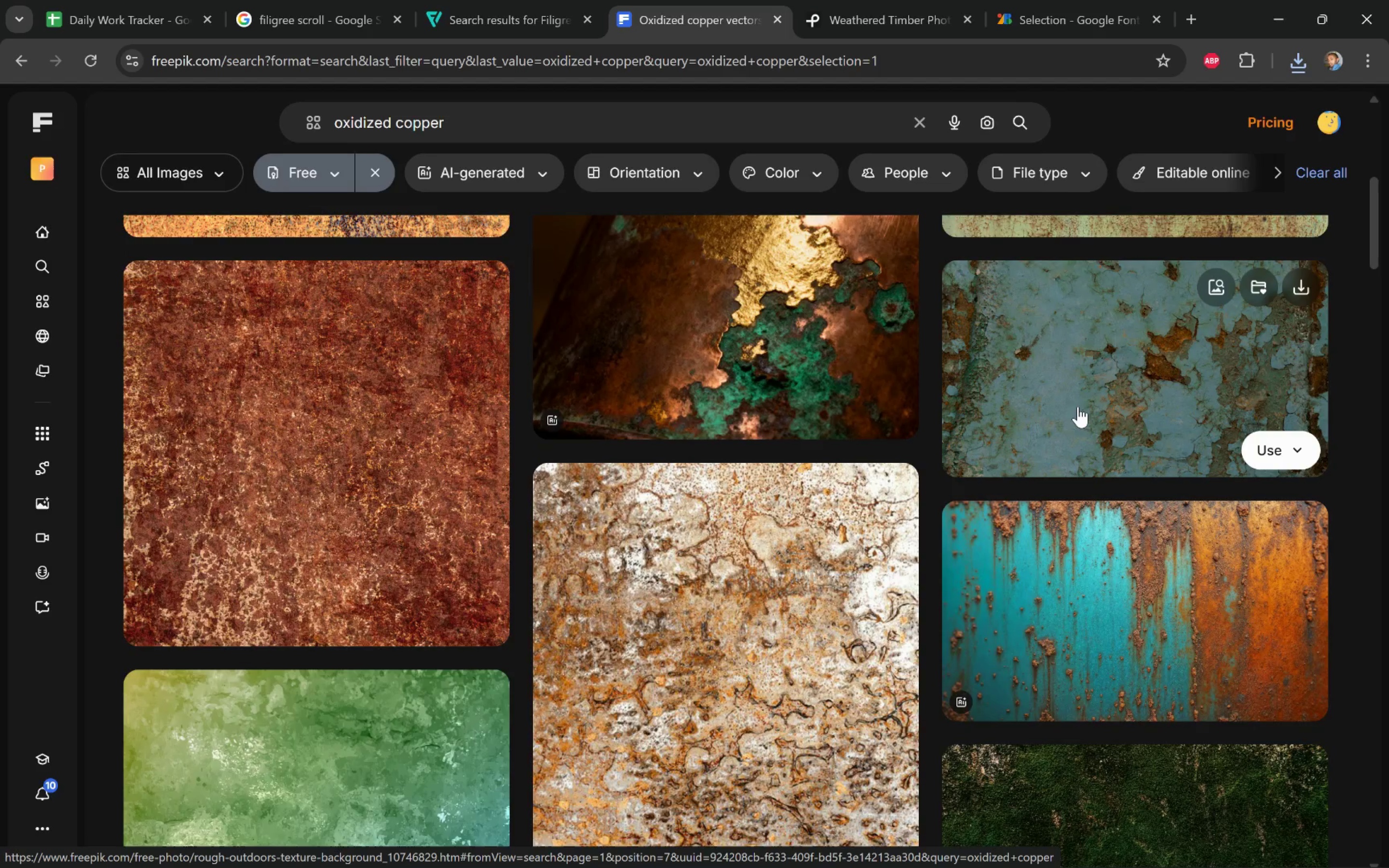 
scroll: coordinate [1078, 407], scroll_direction: up, amount: 3.0
 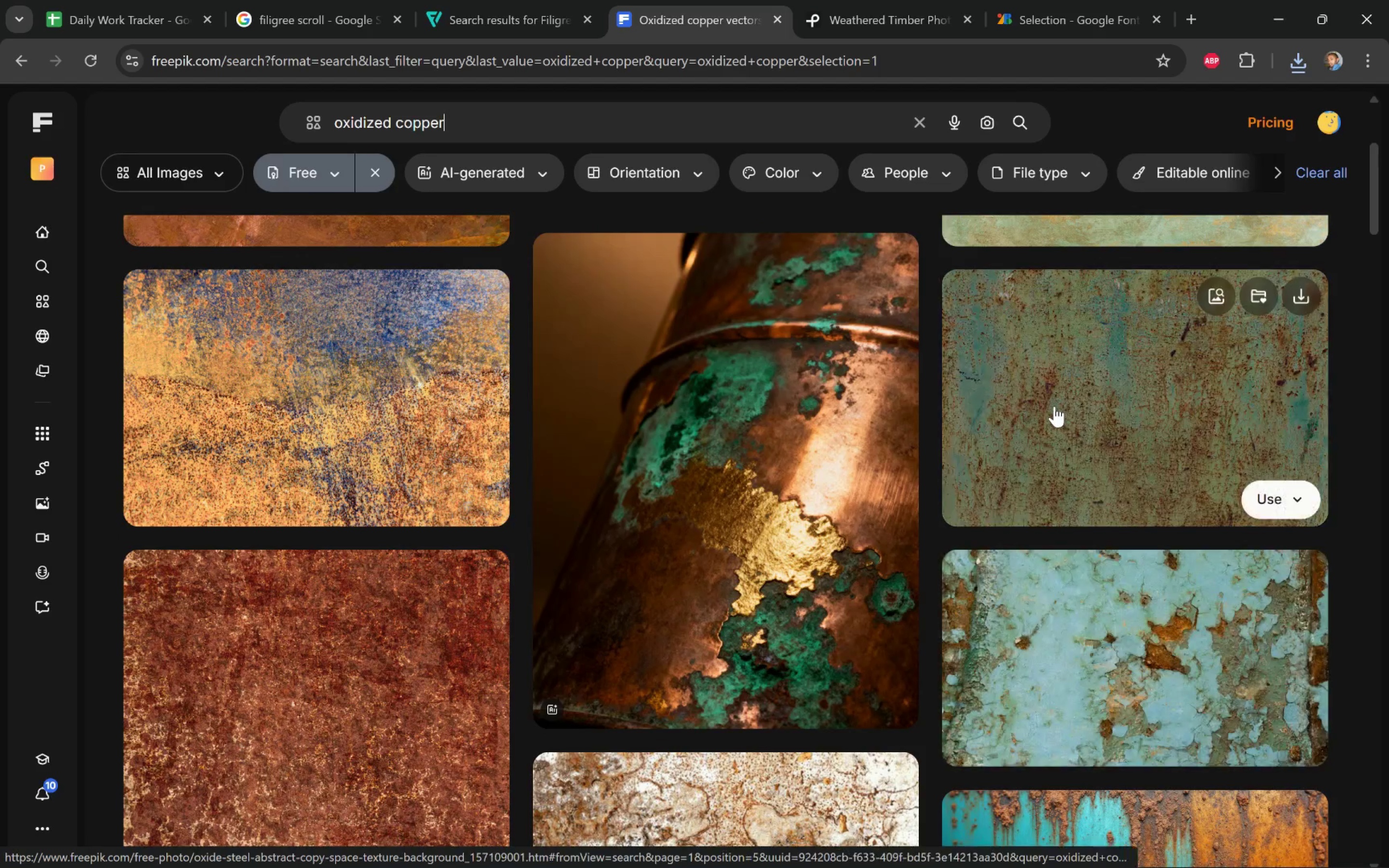 
scroll: coordinate [495, 355], scroll_direction: down, amount: 8.0
 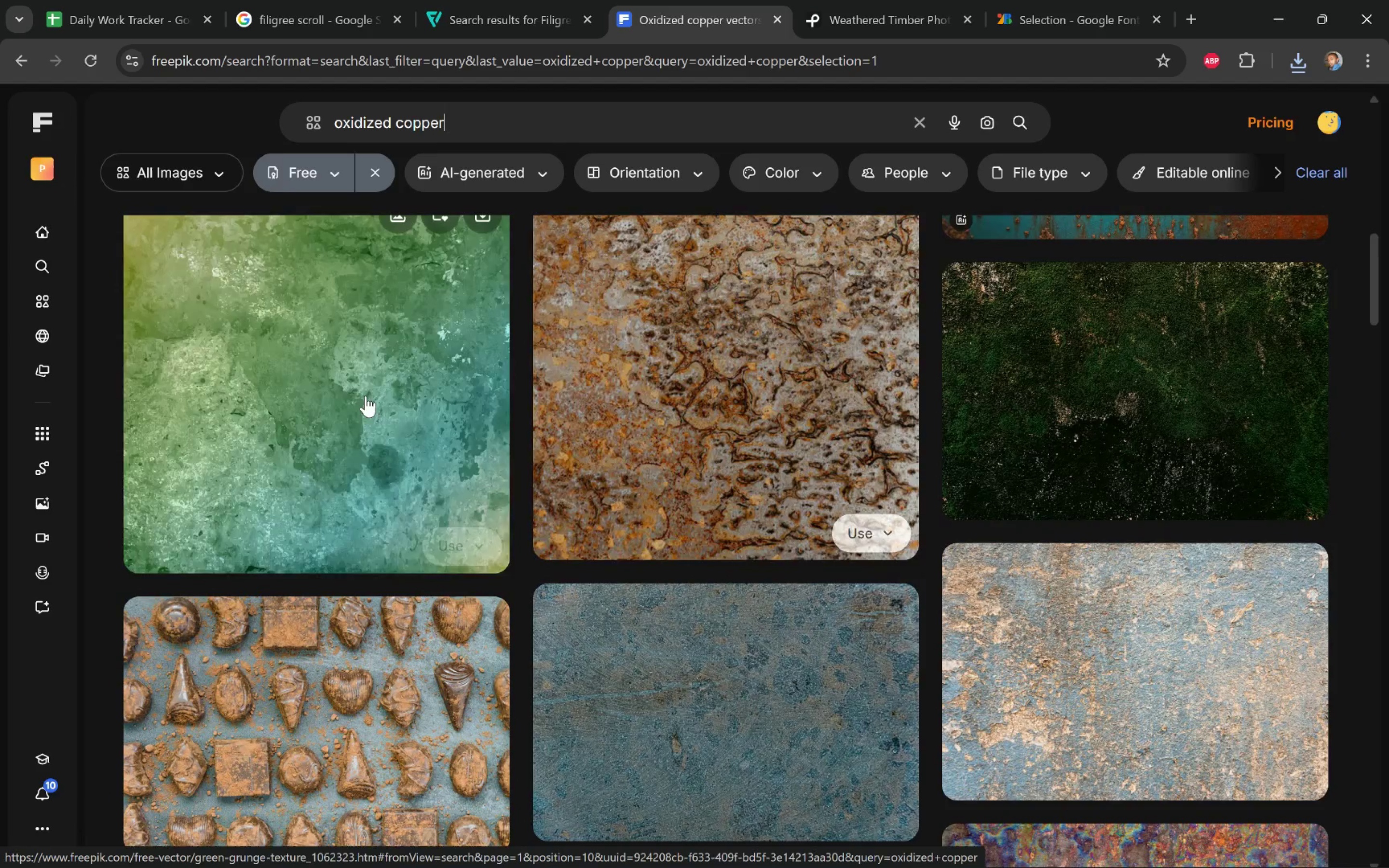 
scroll: coordinate [388, 409], scroll_direction: up, amount: 1.0
 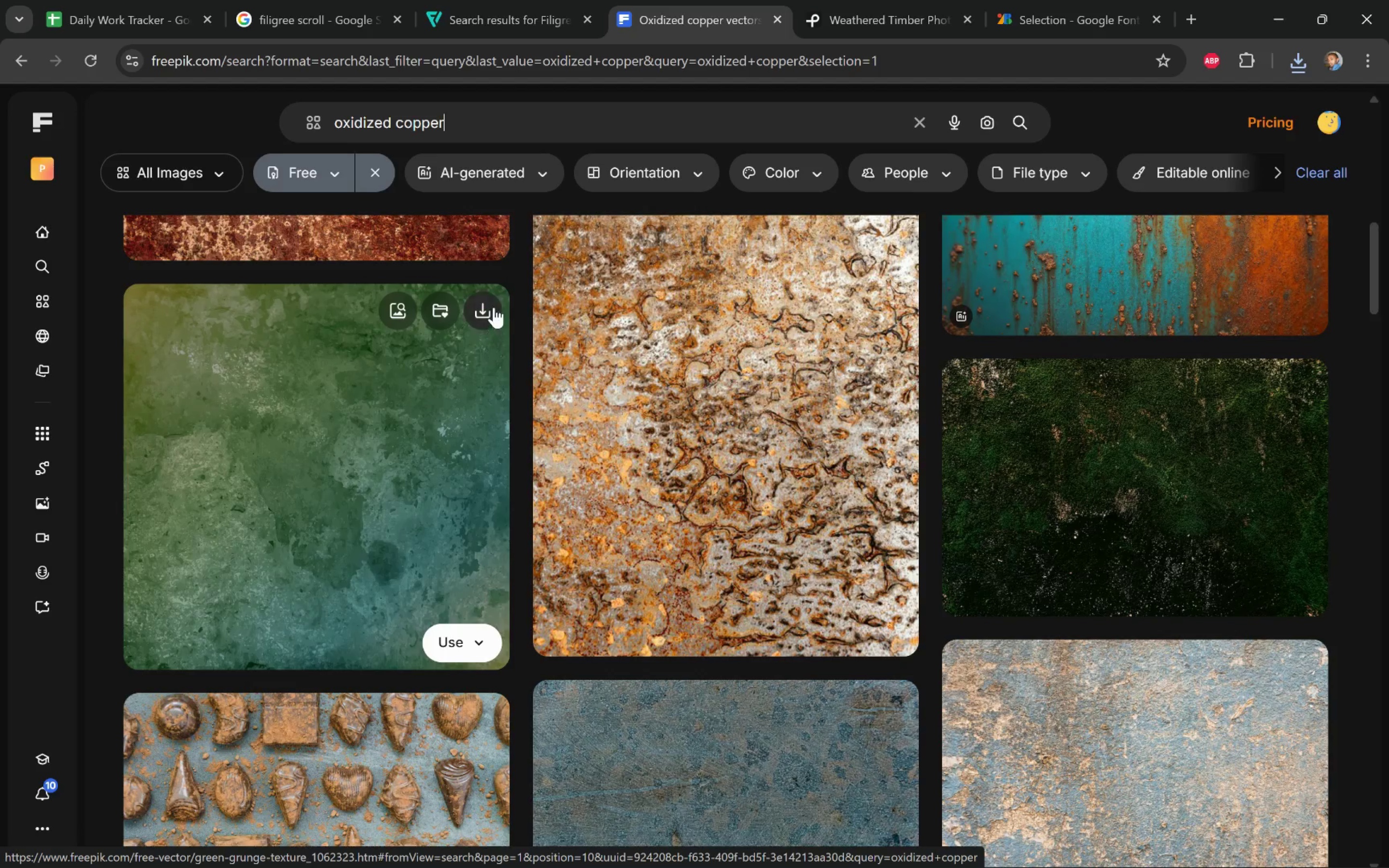 
left_click([493, 304])
 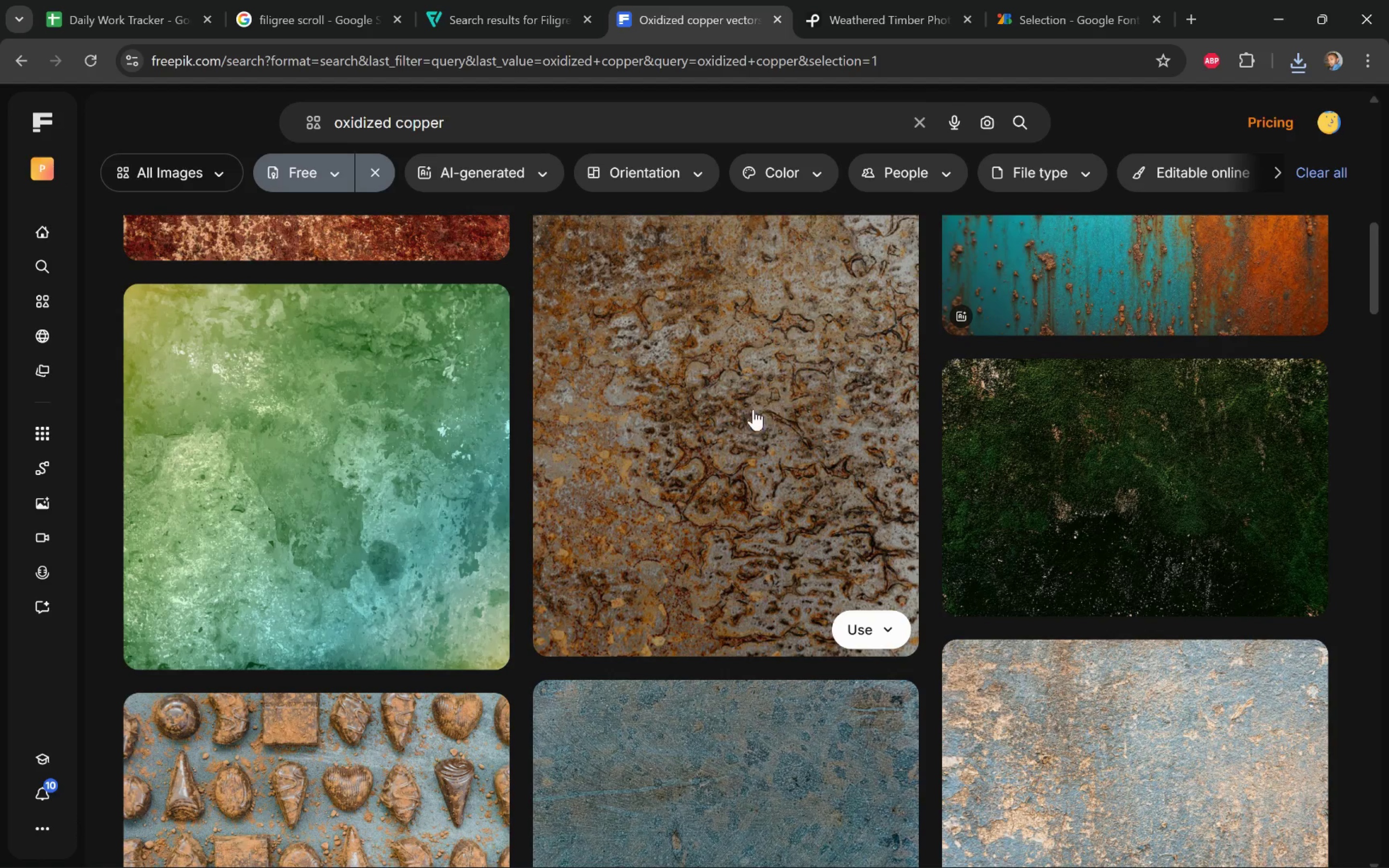 
scroll: coordinate [714, 411], scroll_direction: down, amount: 11.0
 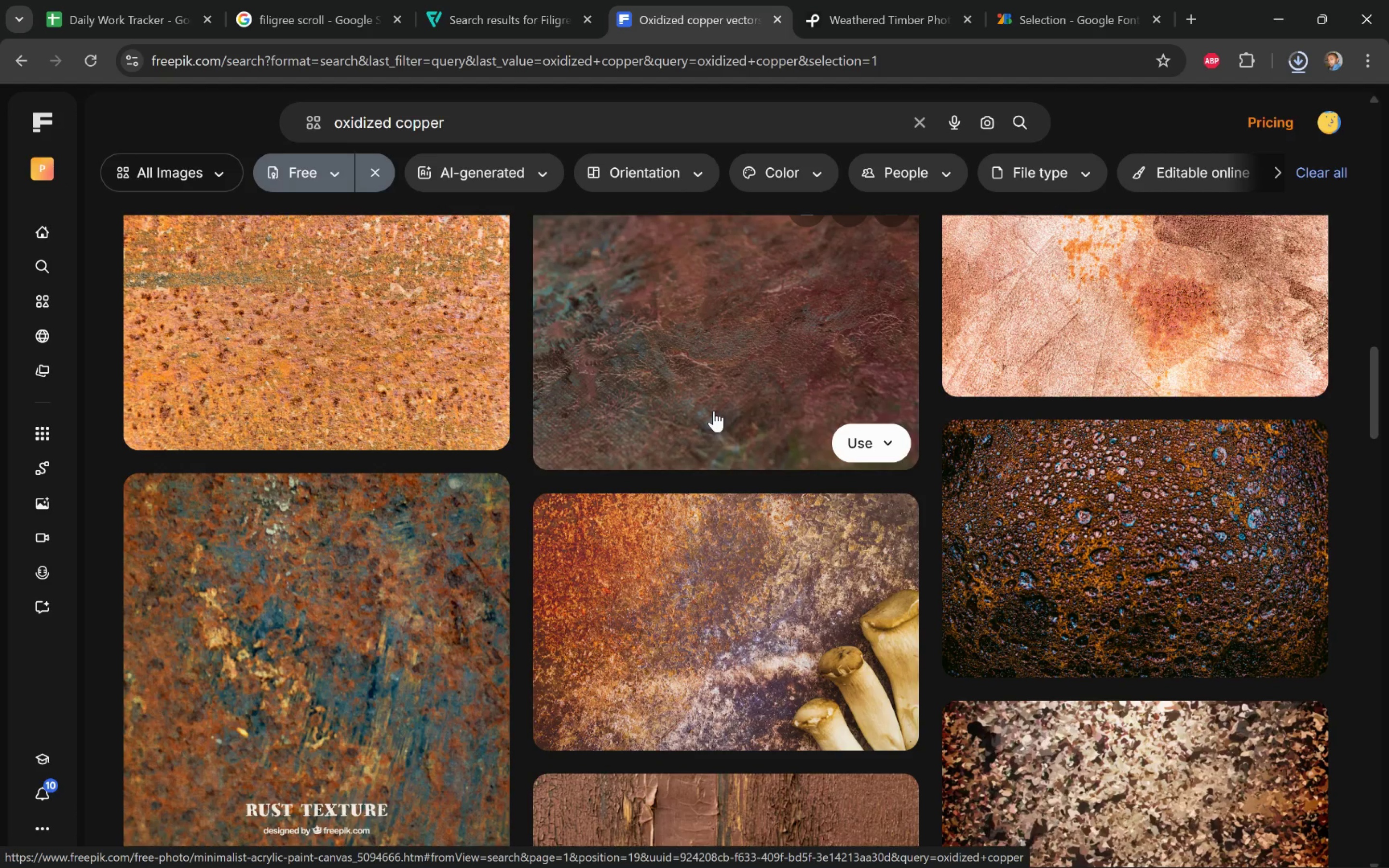 
wait(8.57)
 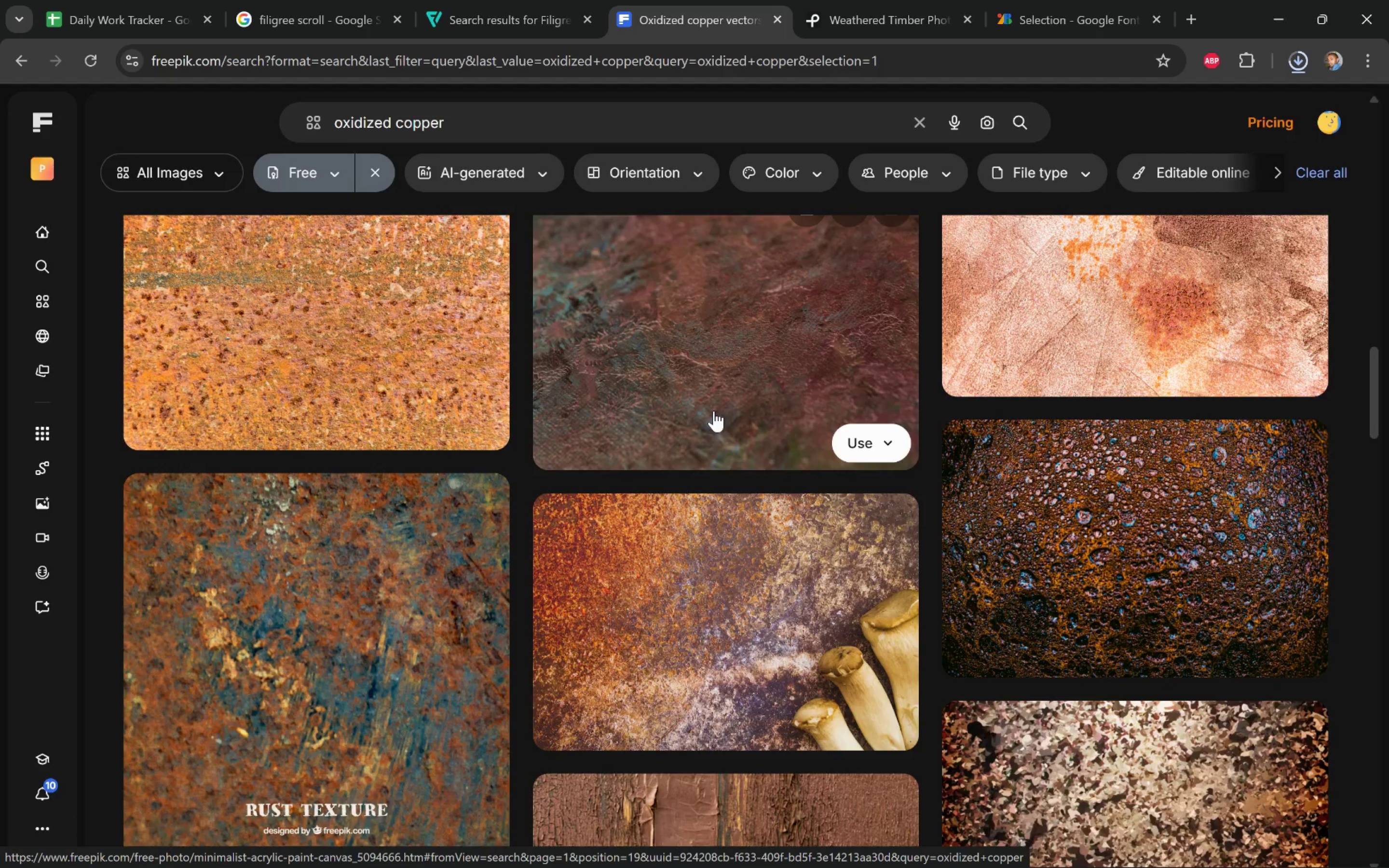 
left_click([13, 64])
 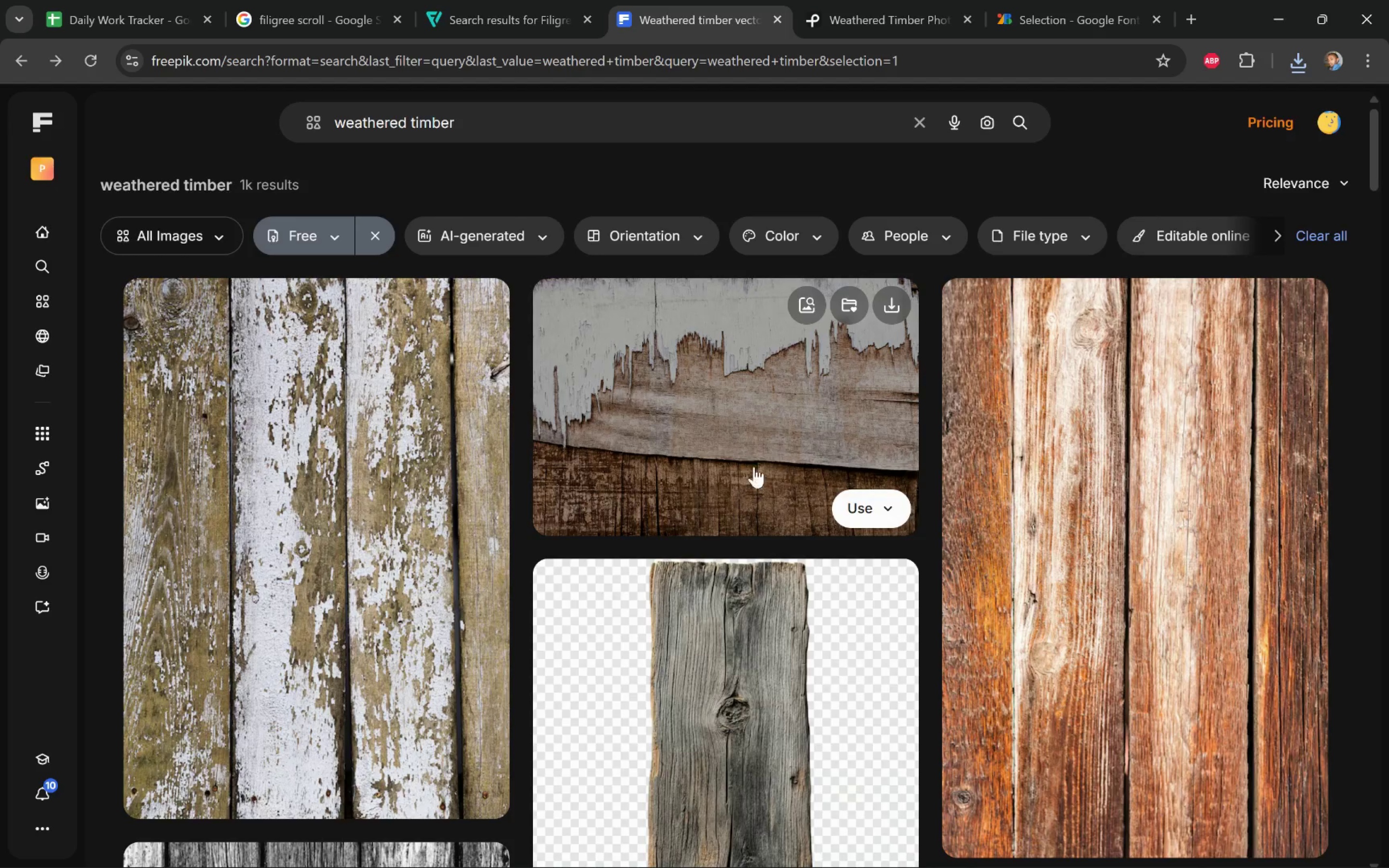 
scroll: coordinate [637, 447], scroll_direction: down, amount: 3.0
 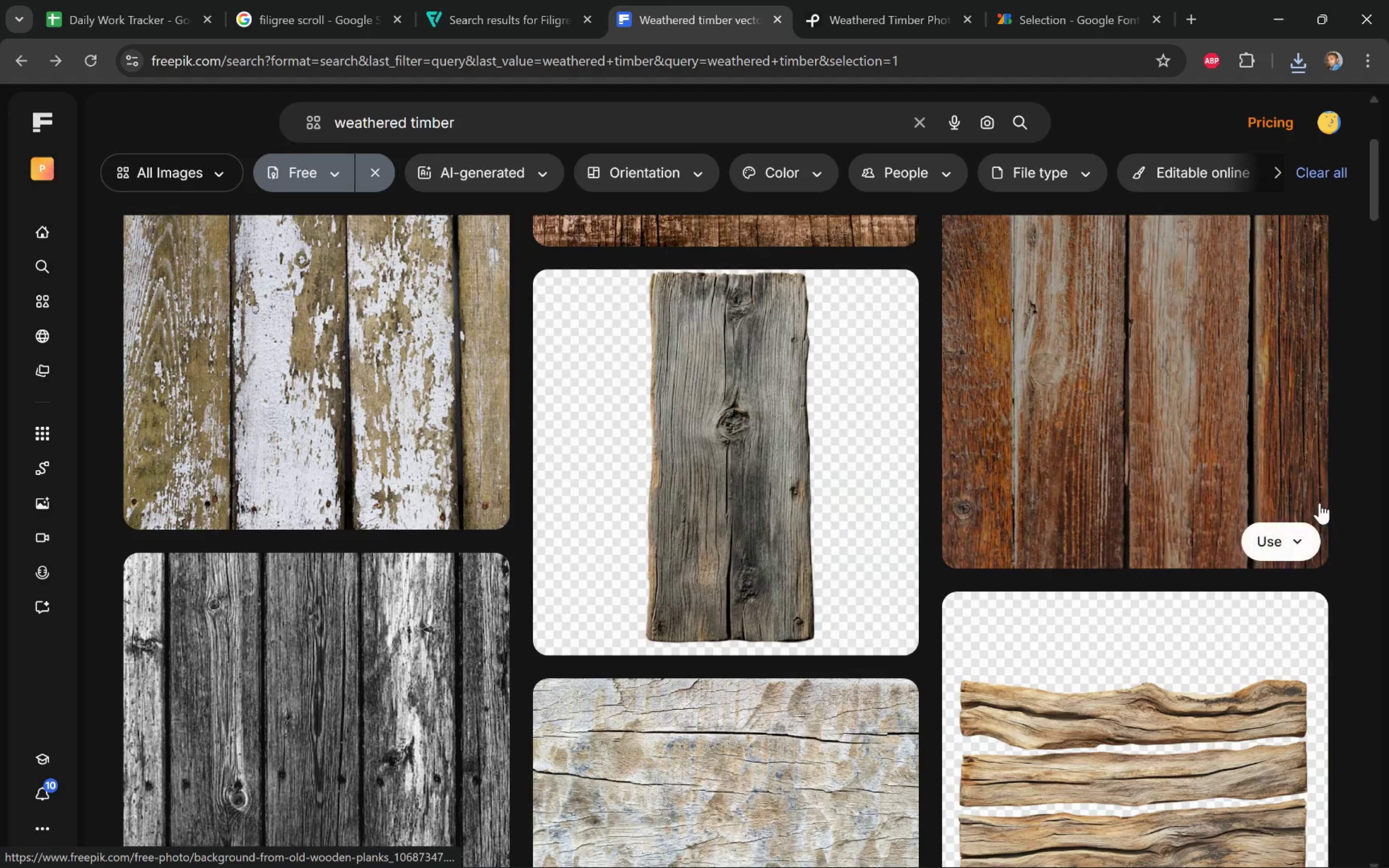 
scroll: coordinate [1263, 521], scroll_direction: up, amount: 3.0
 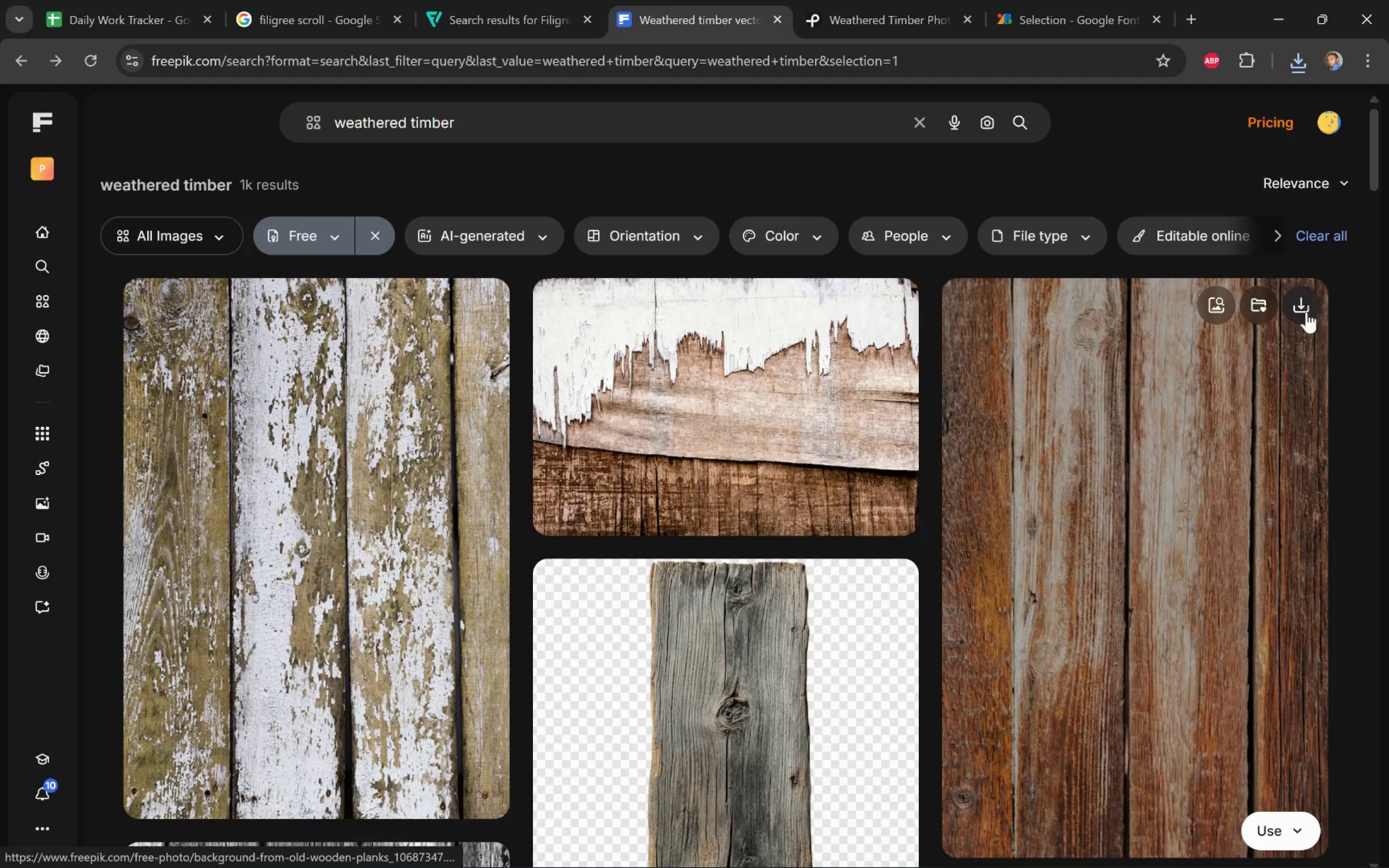 
left_click([1307, 300])
 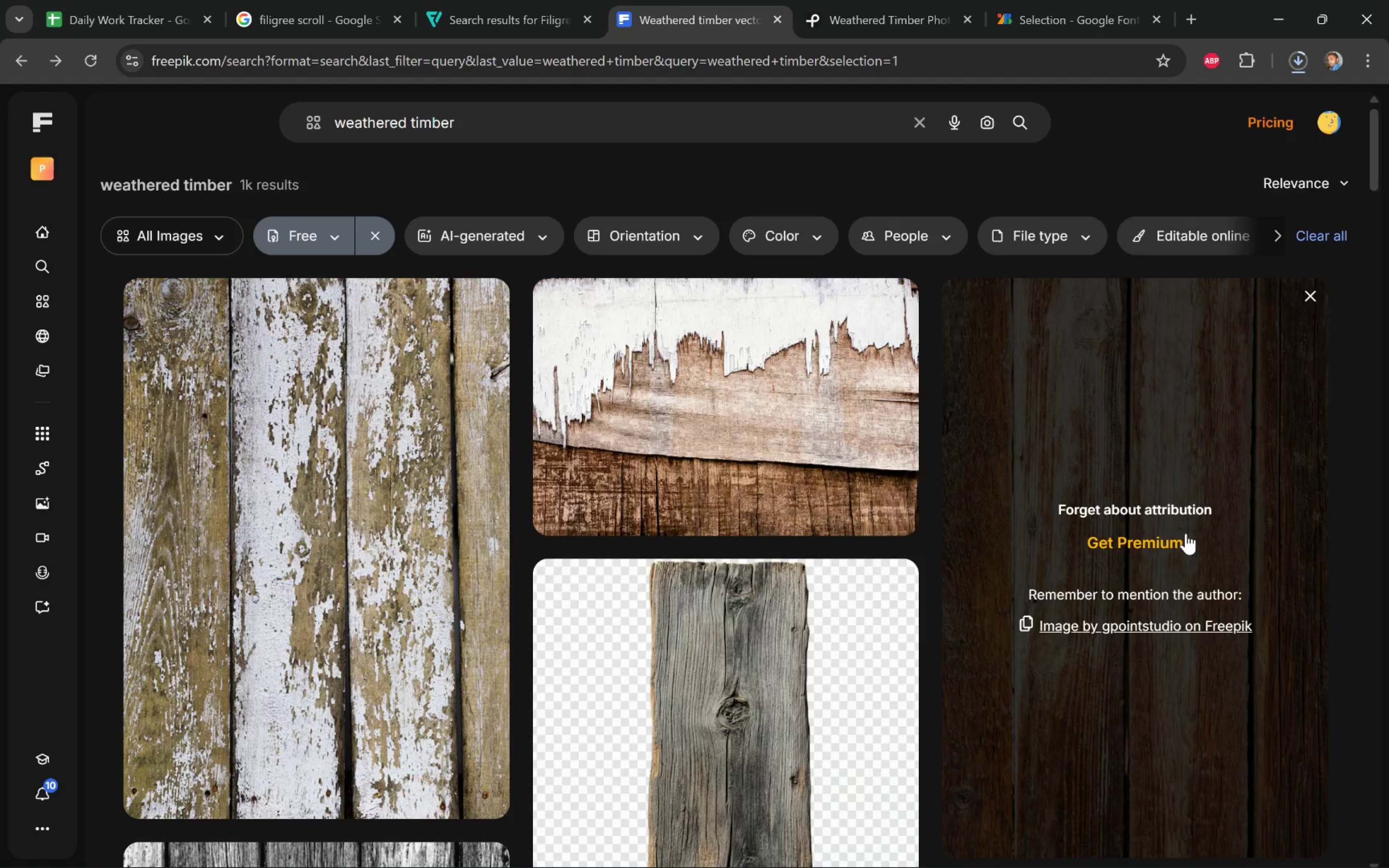 
wait(5.36)
 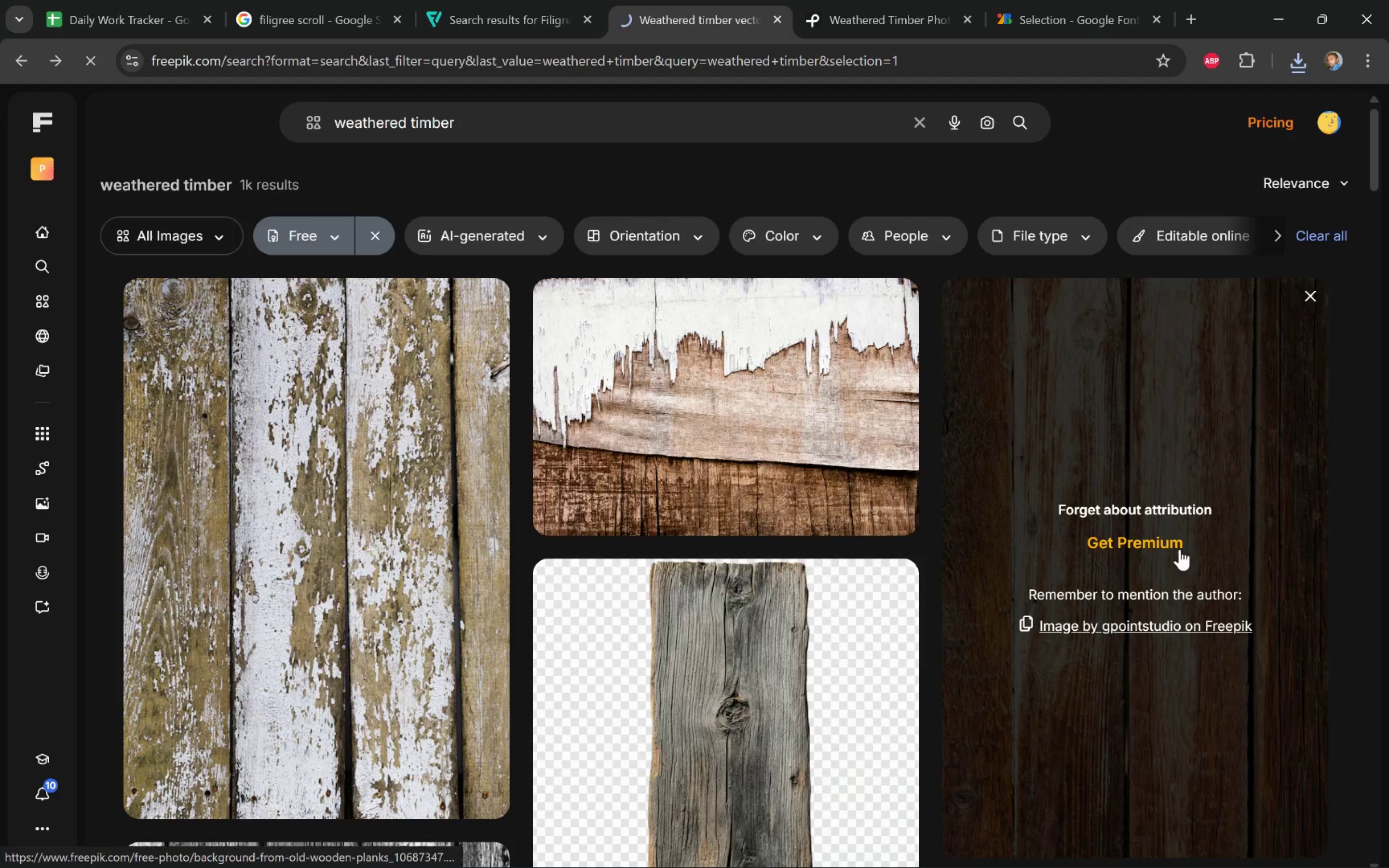 
key(Alt+Tab)
 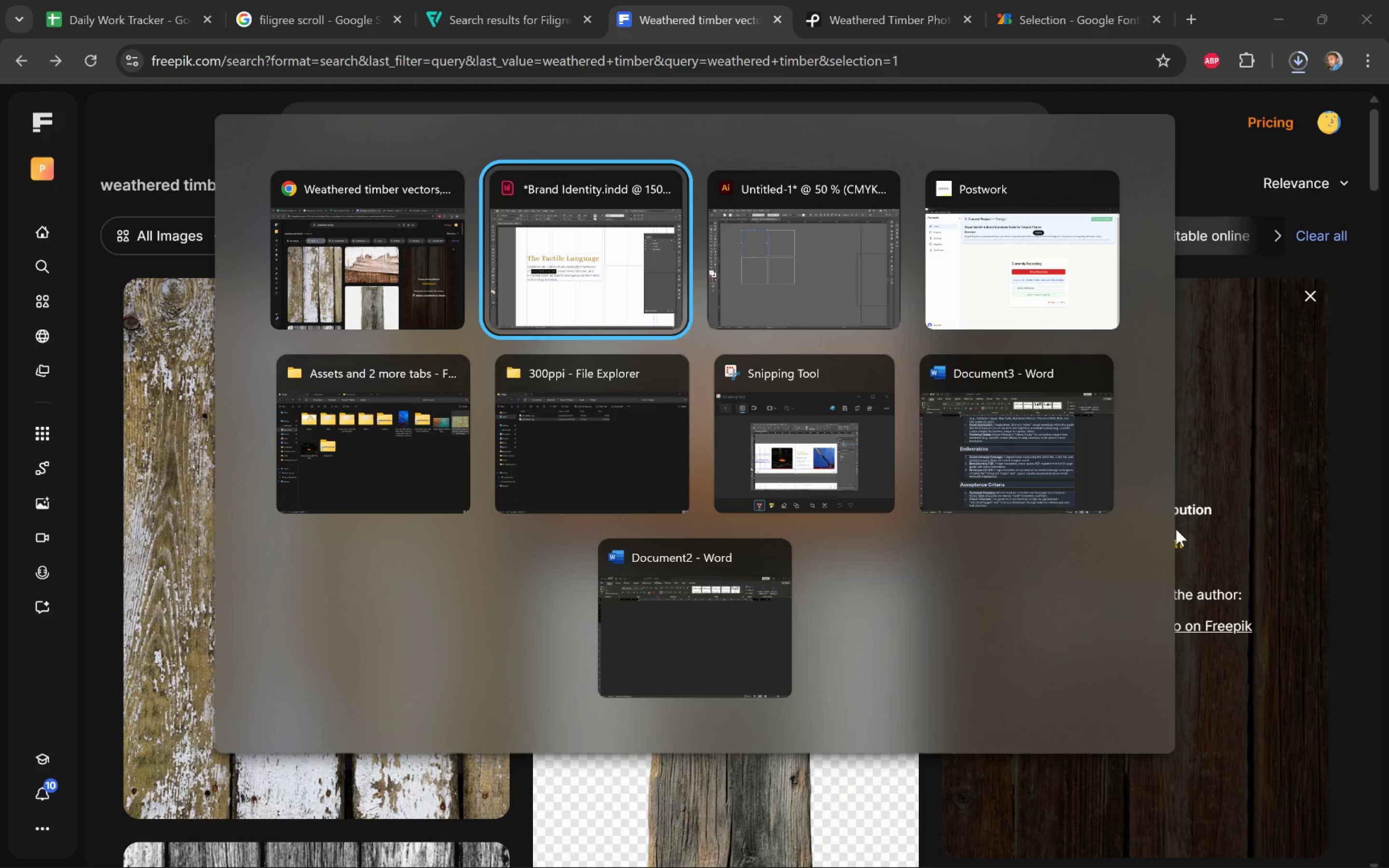 
key(Alt+Tab)
 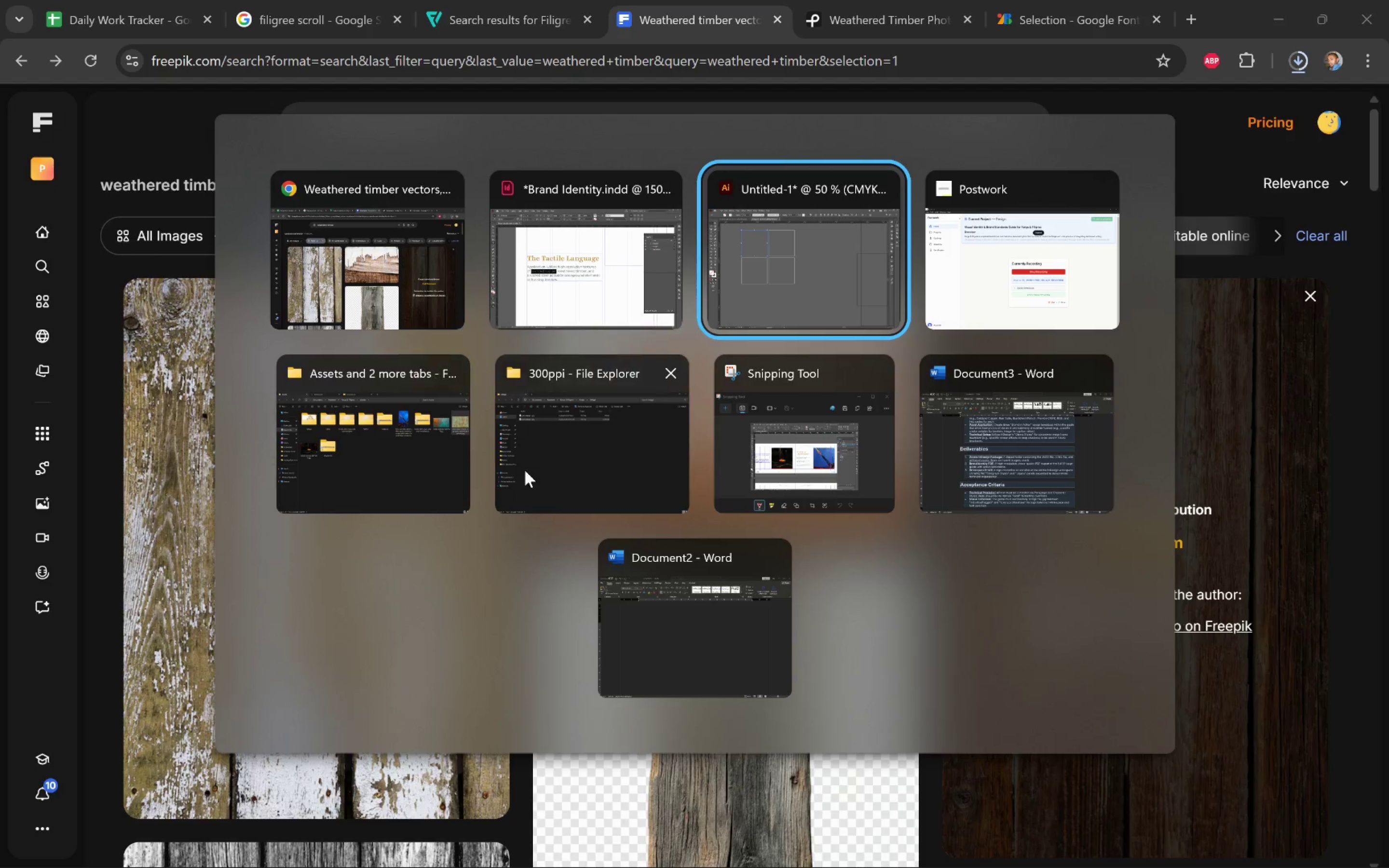 
left_click([436, 472])
 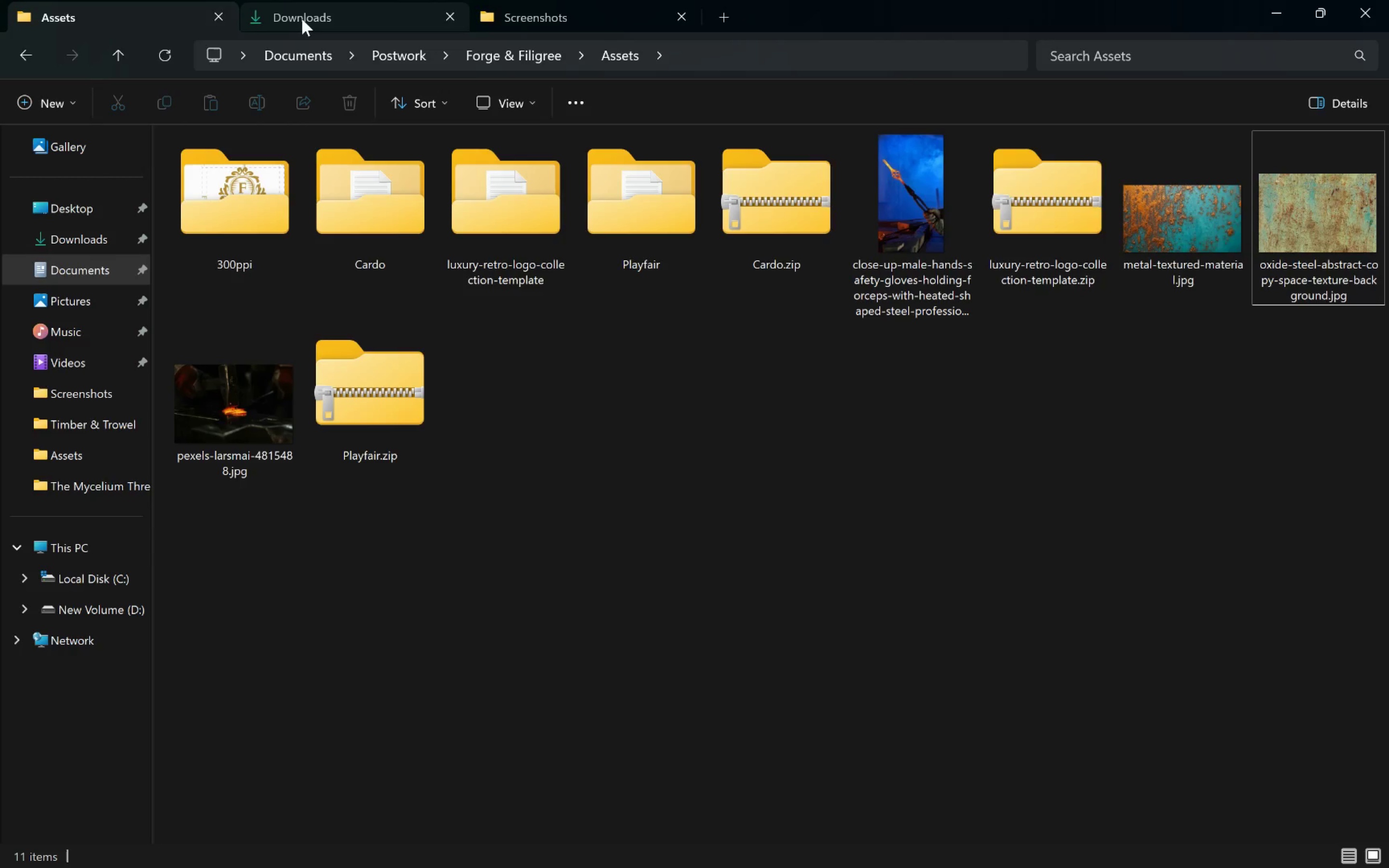 
left_click([308, 15])
 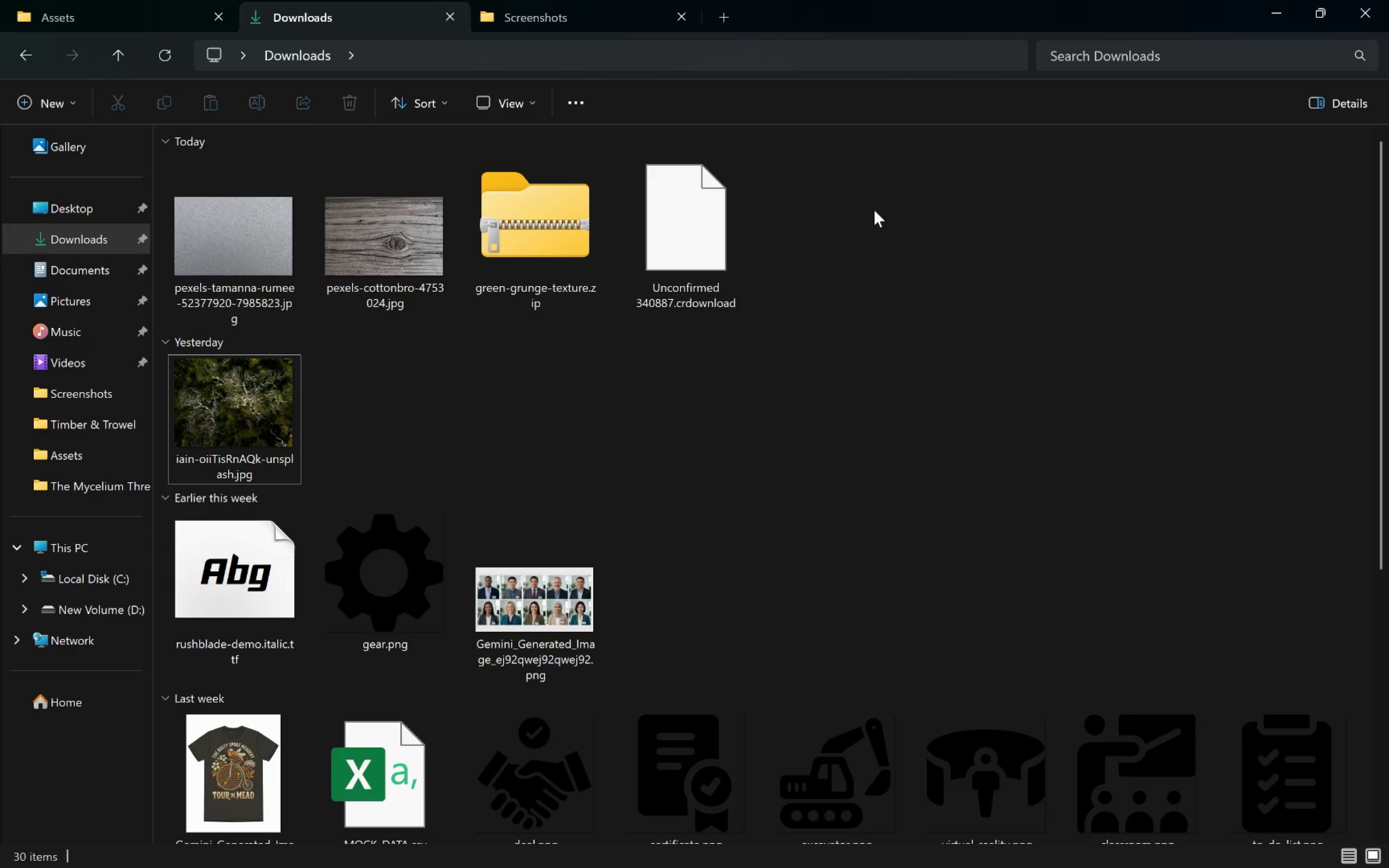 
left_click([688, 219])
 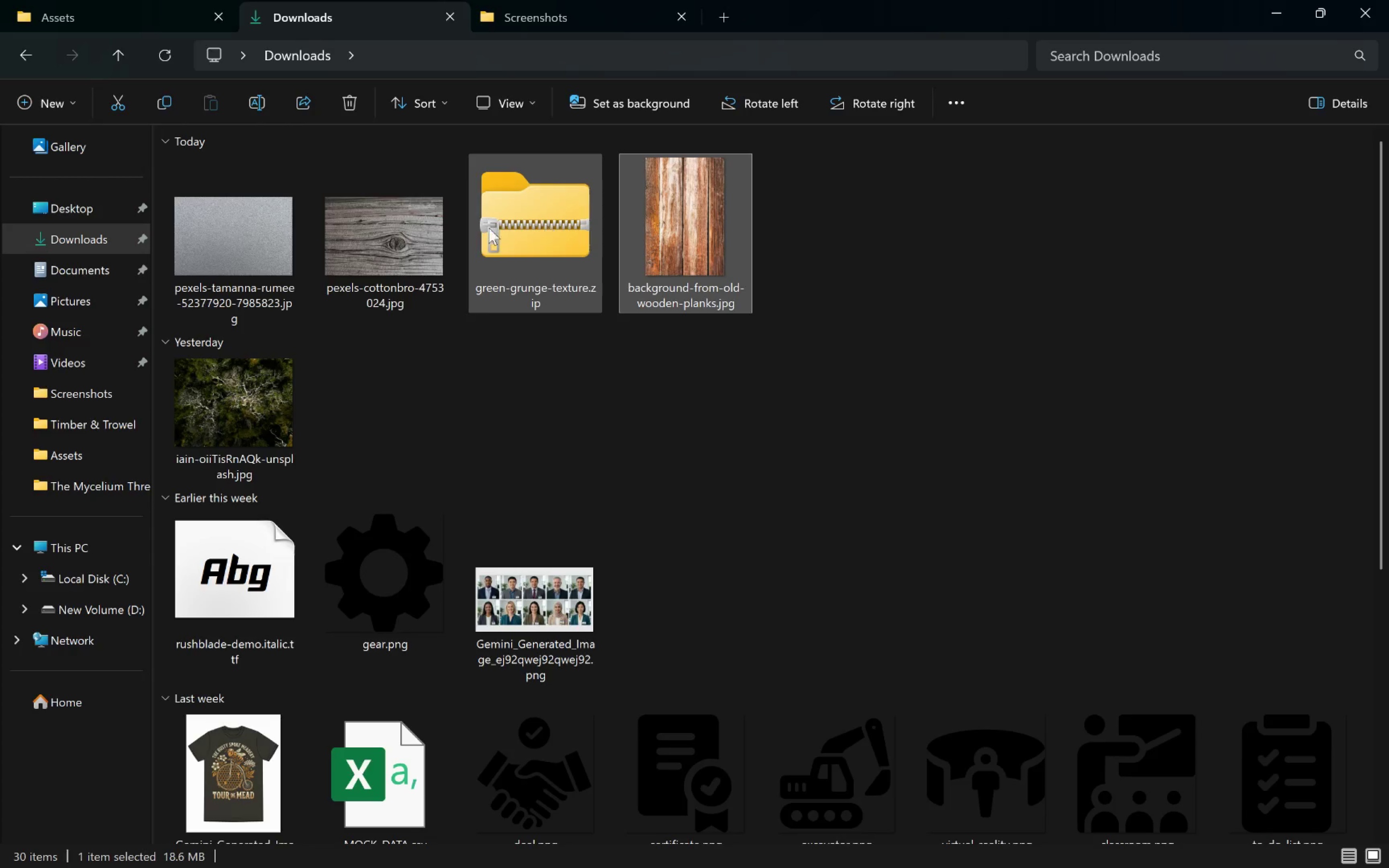 
hold_key(key=ControlLeft, duration=1.03)
left_click([428, 244])
 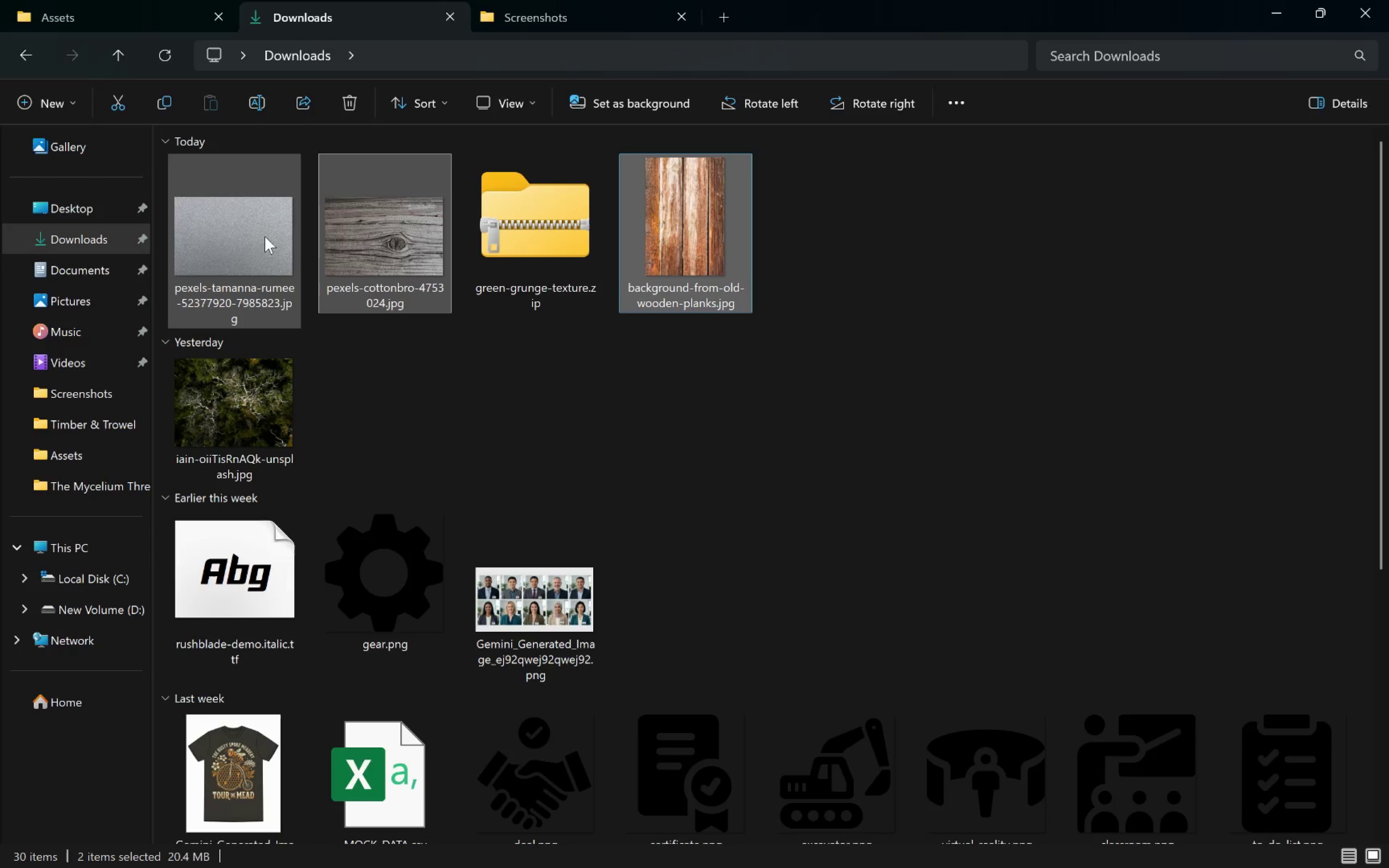 
left_click([243, 234])
 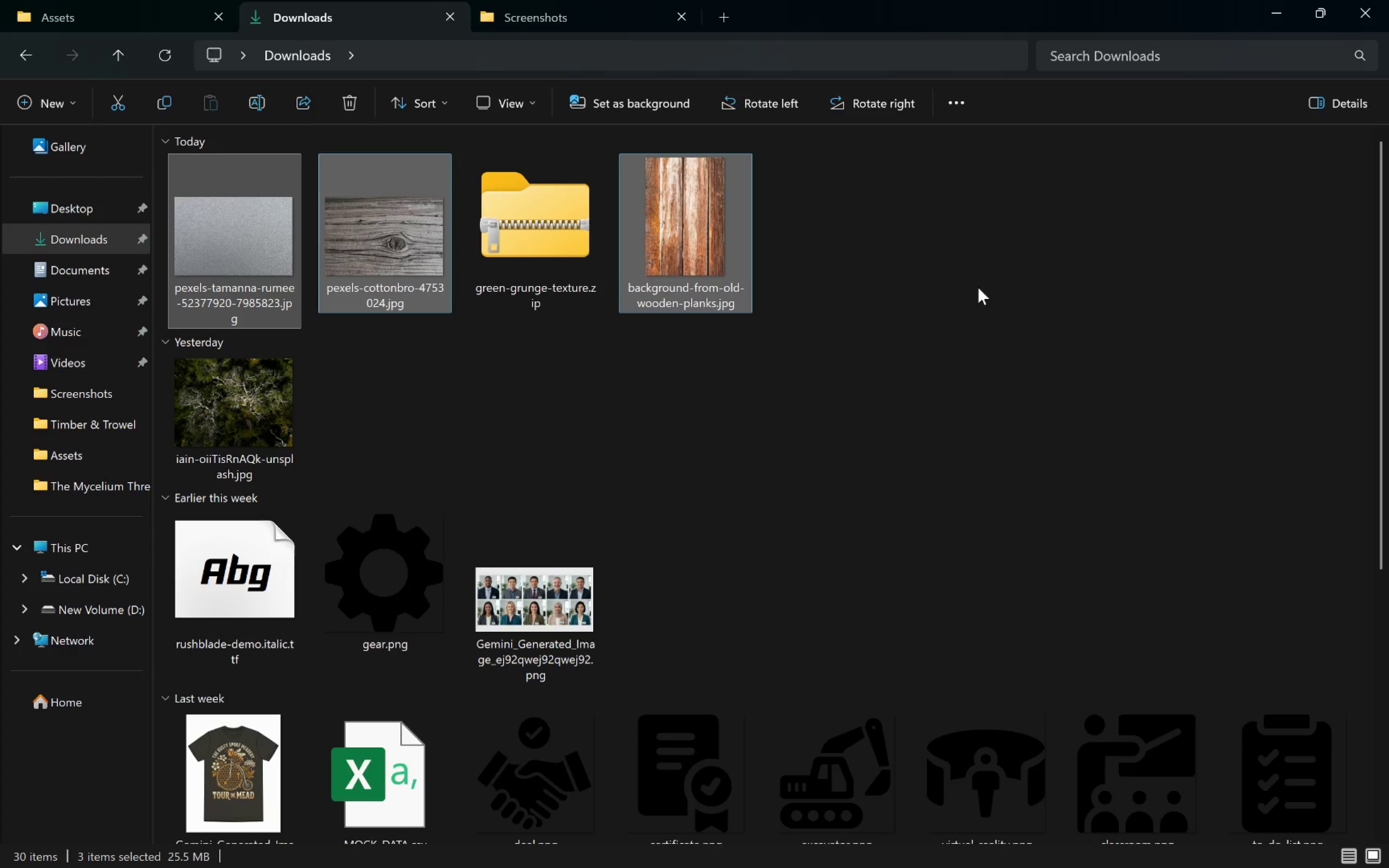 
key(Alt+Tab)
 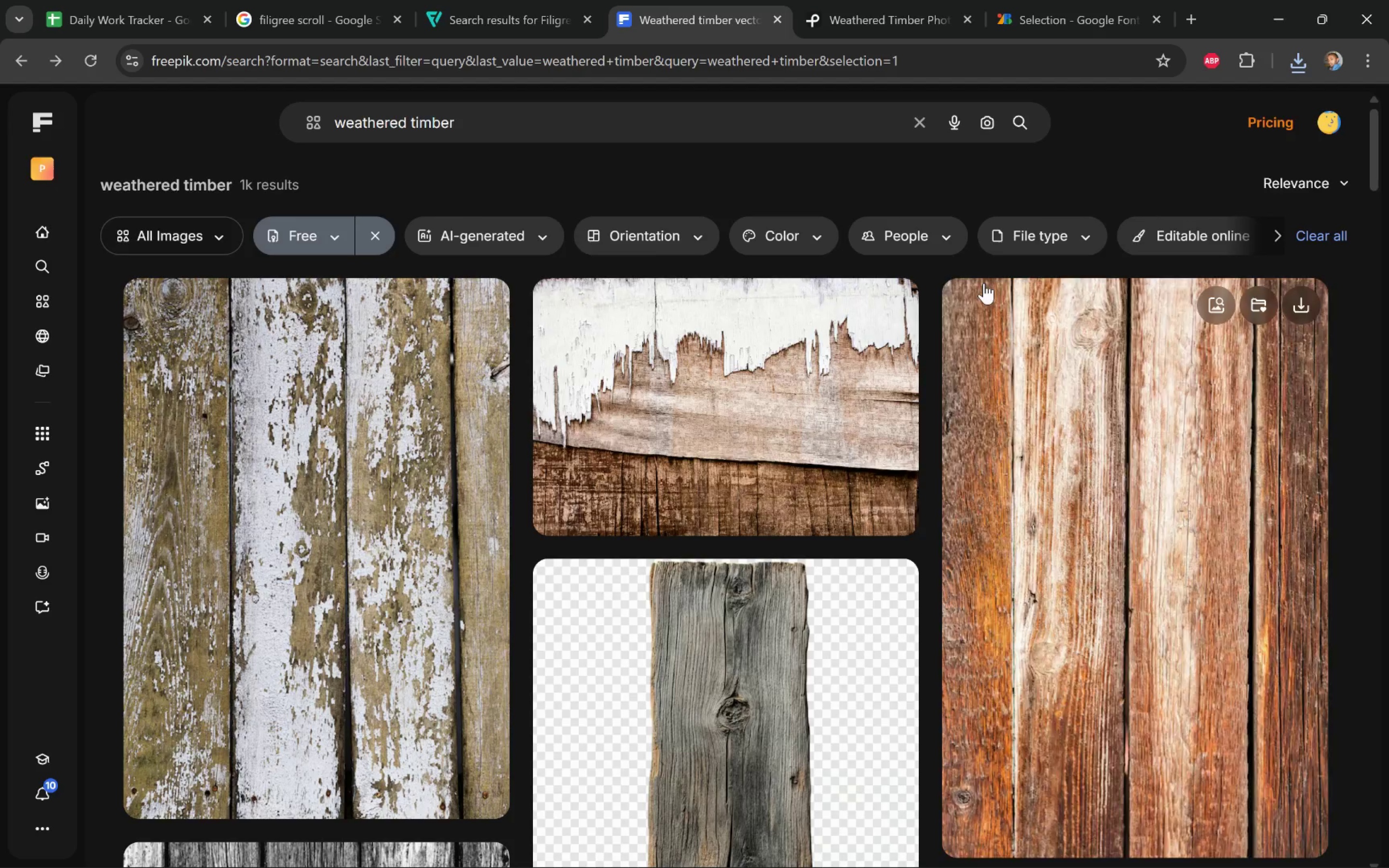 
left_click_drag(start_coordinate=[484, 130], to_coordinate=[309, 125])
 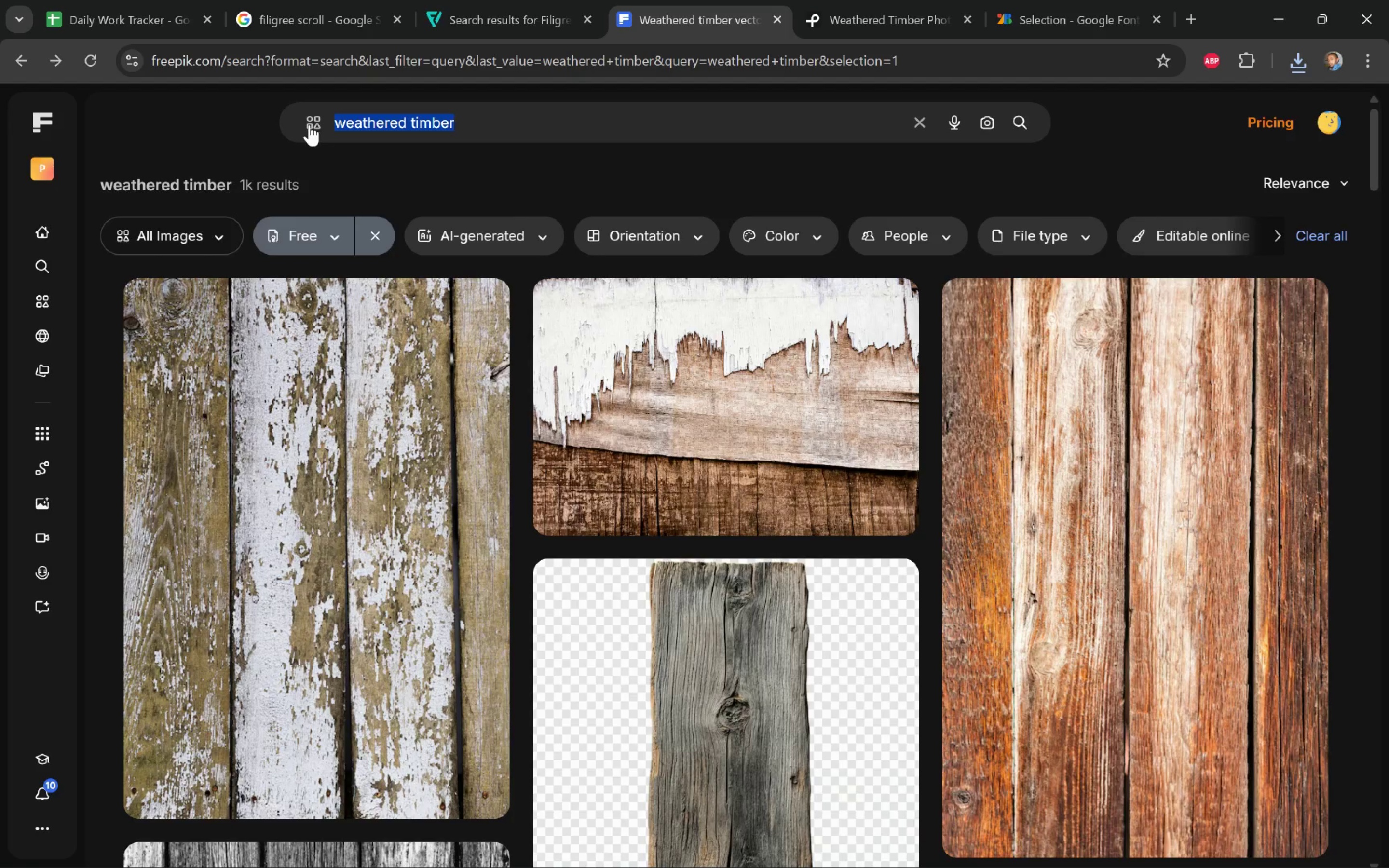 
type(brushed steel)
 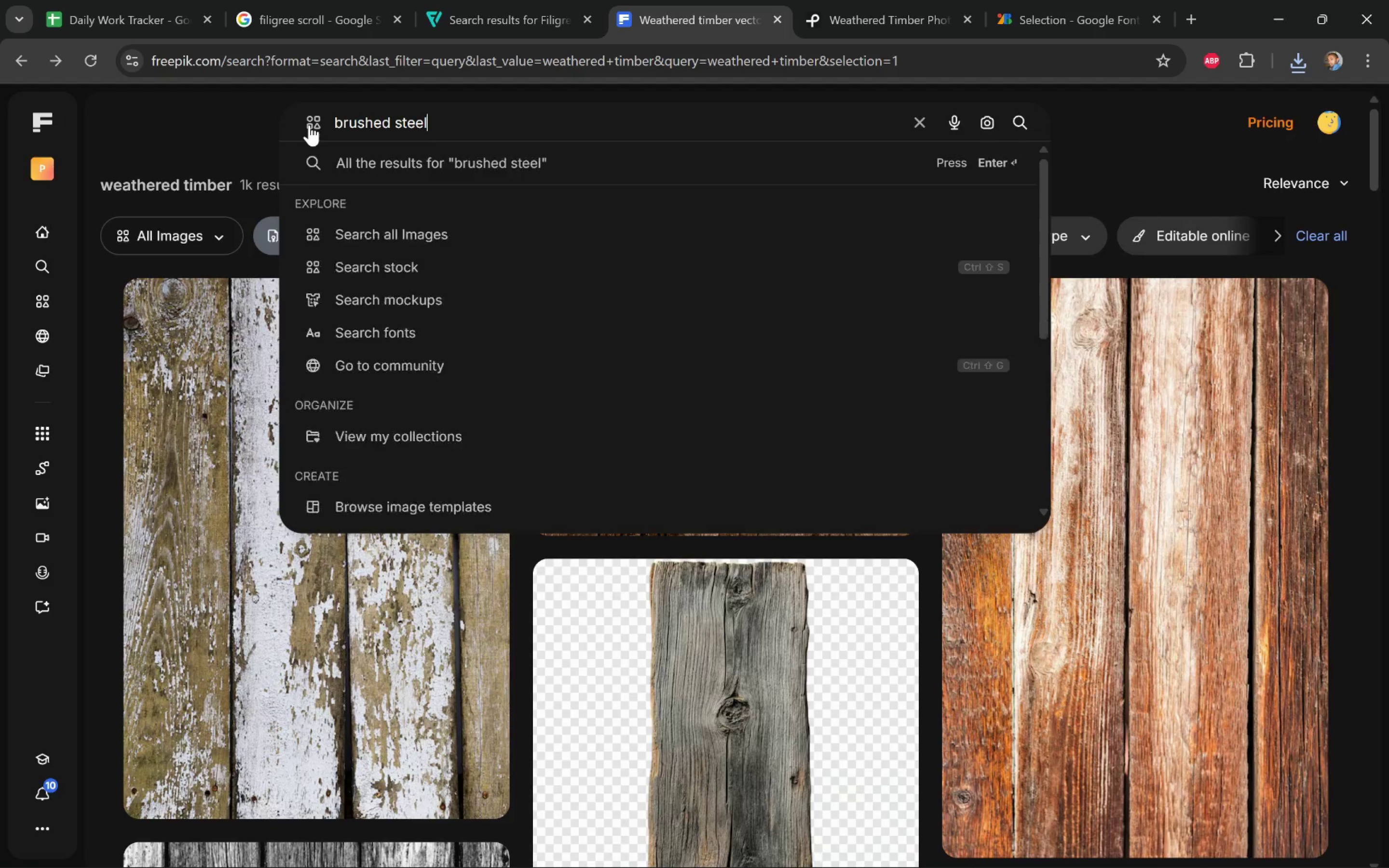 
key(Enter)
 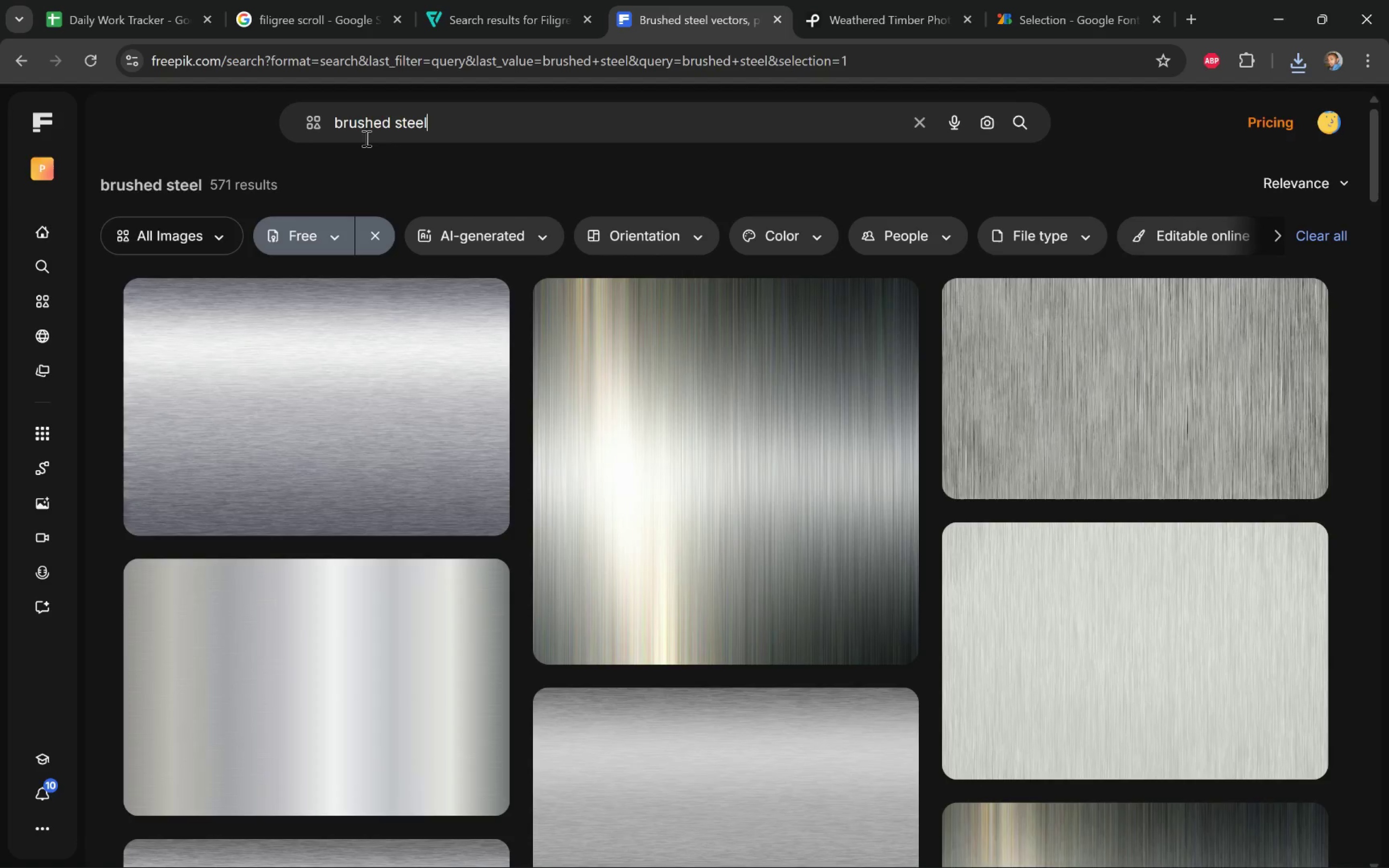 
left_click([489, 303])
 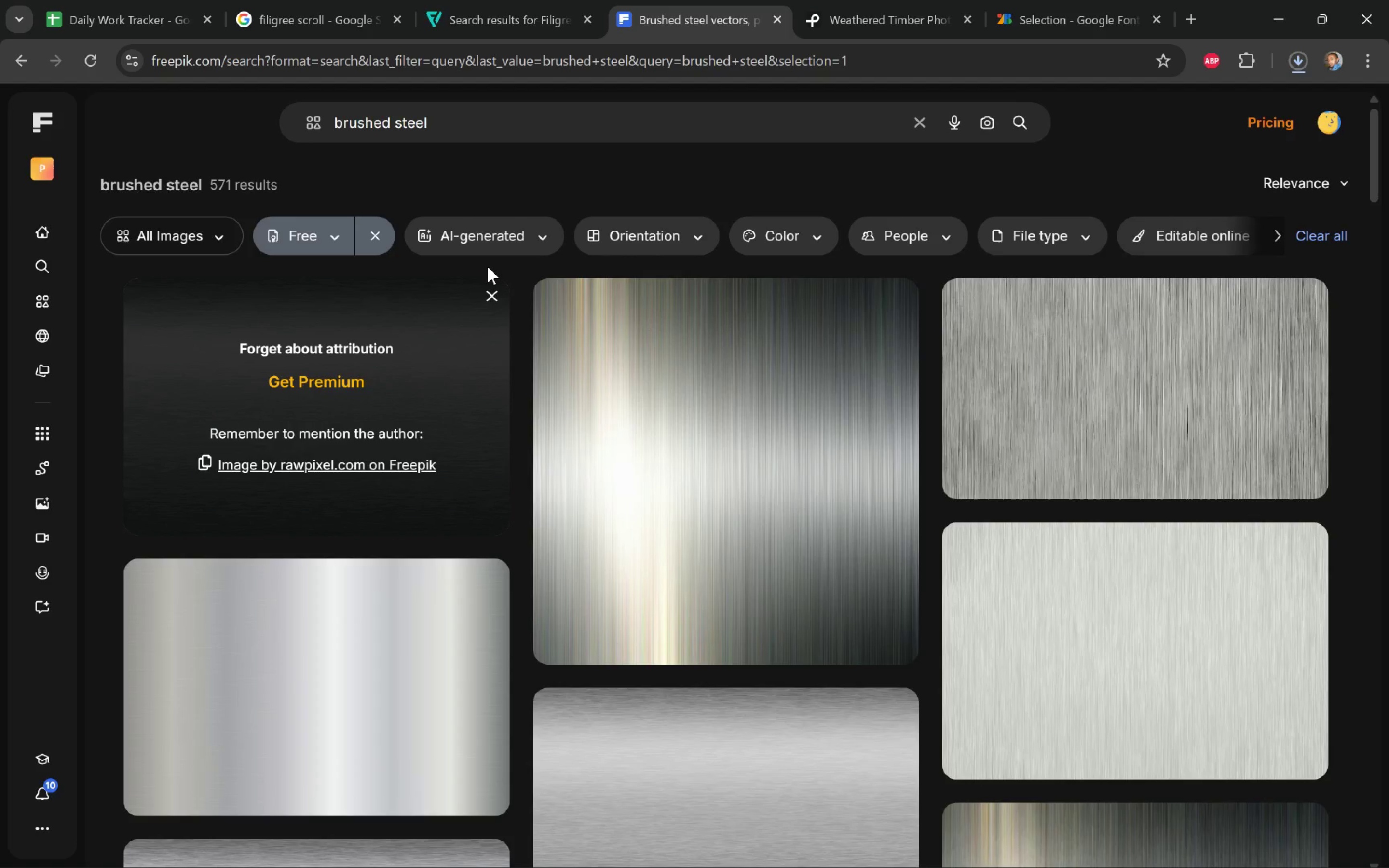 
key(Alt+Tab)
 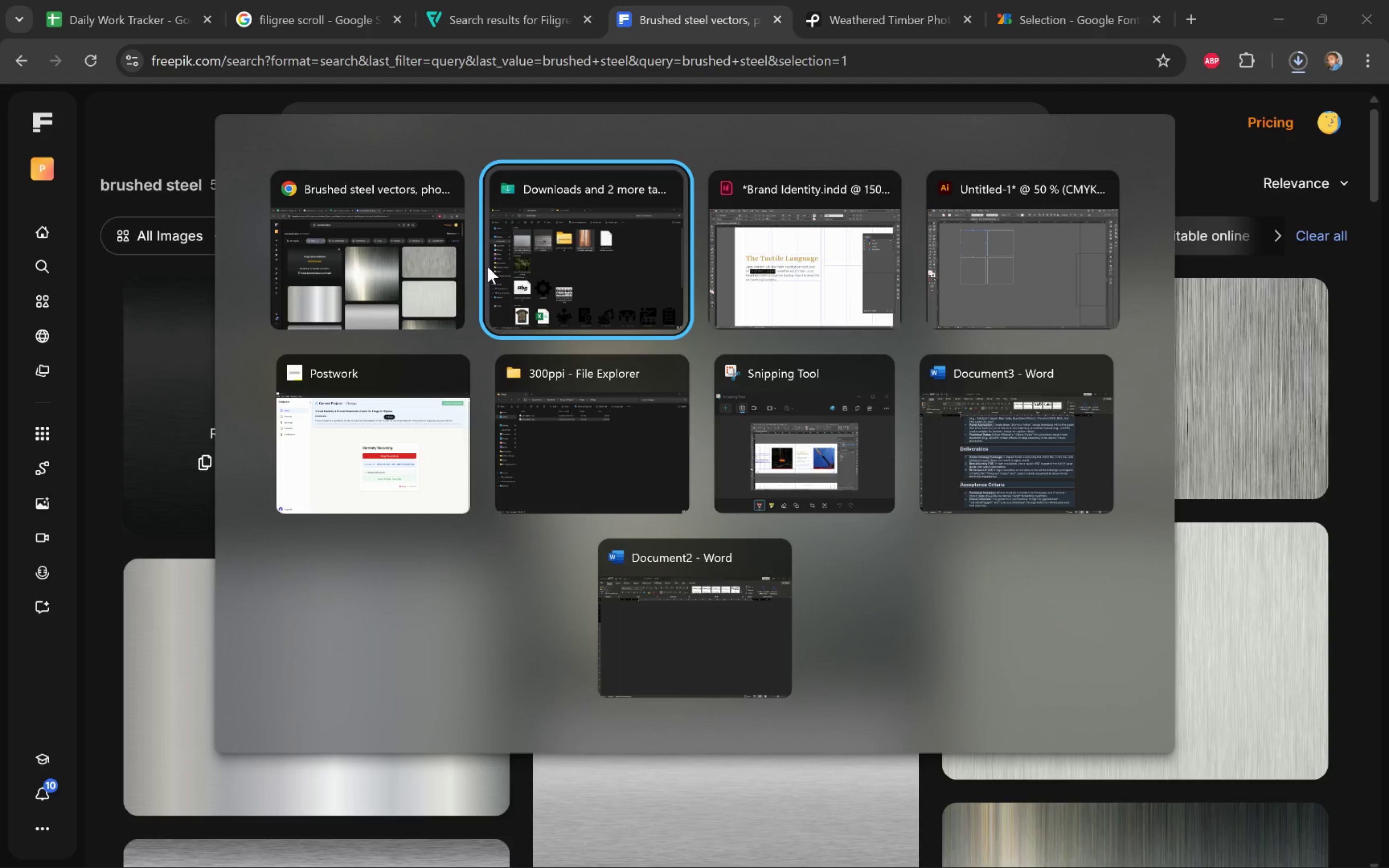 
key(Alt+Tab)
 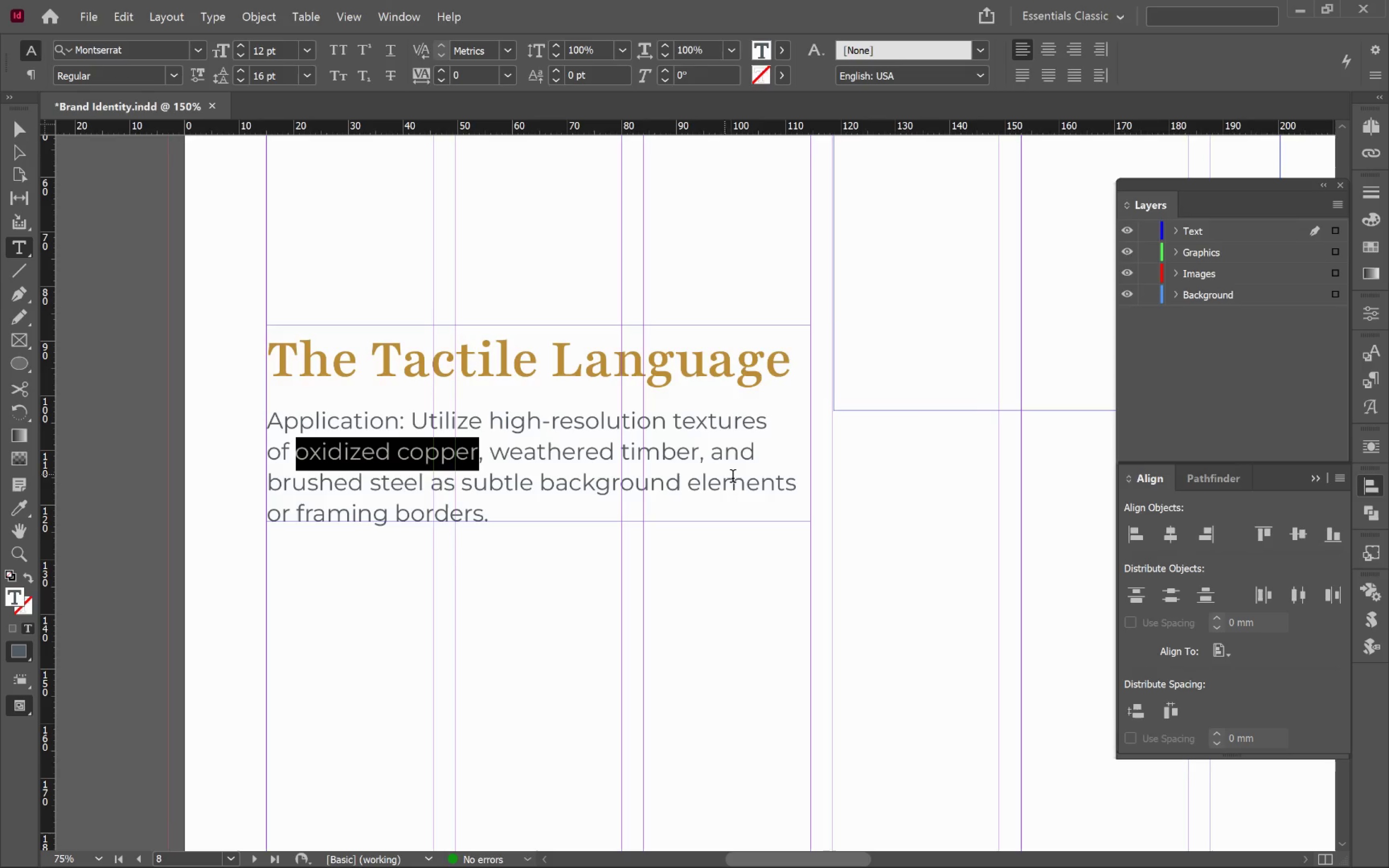 
key(Alt+Tab)
 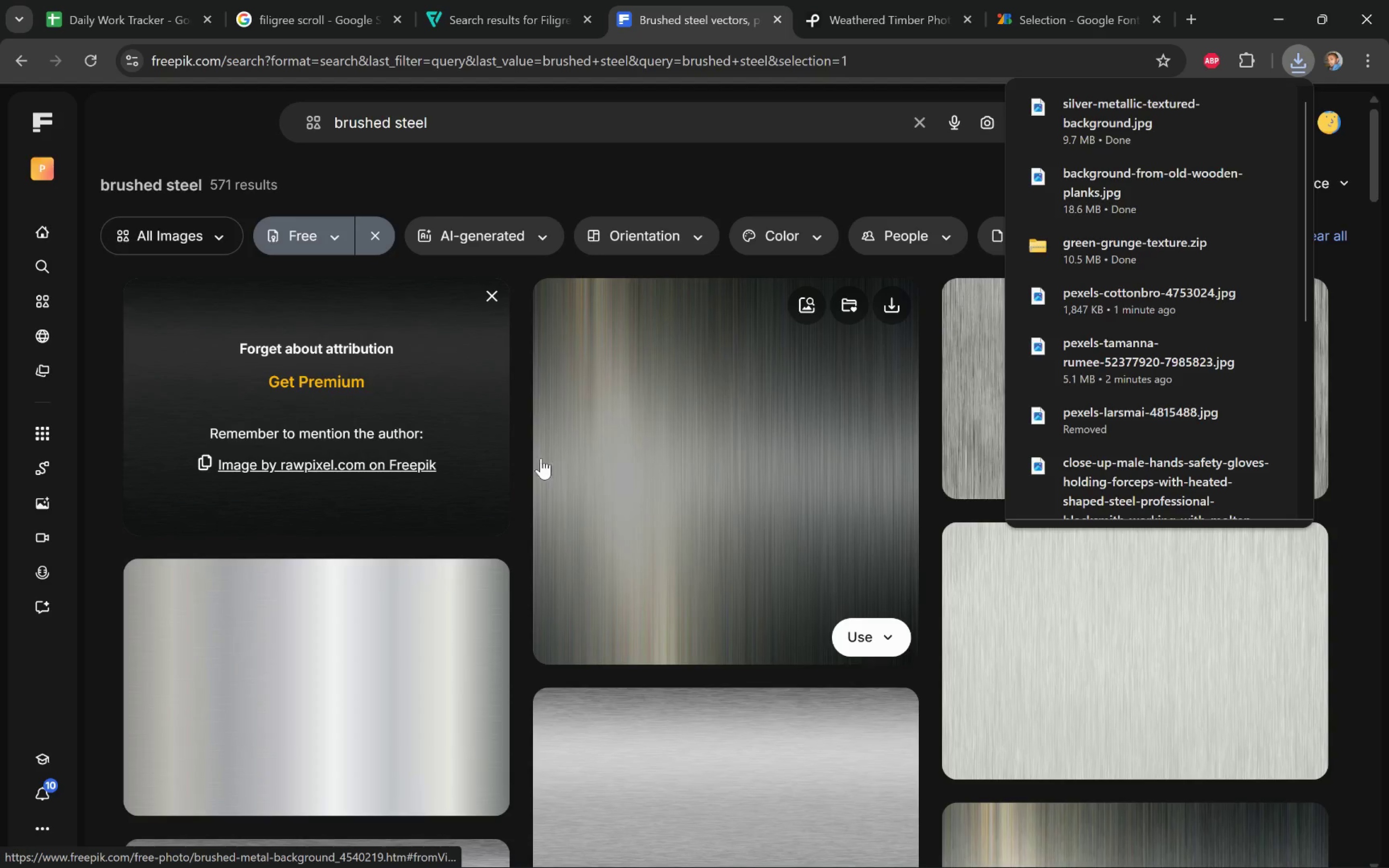 
left_click([520, 284])
 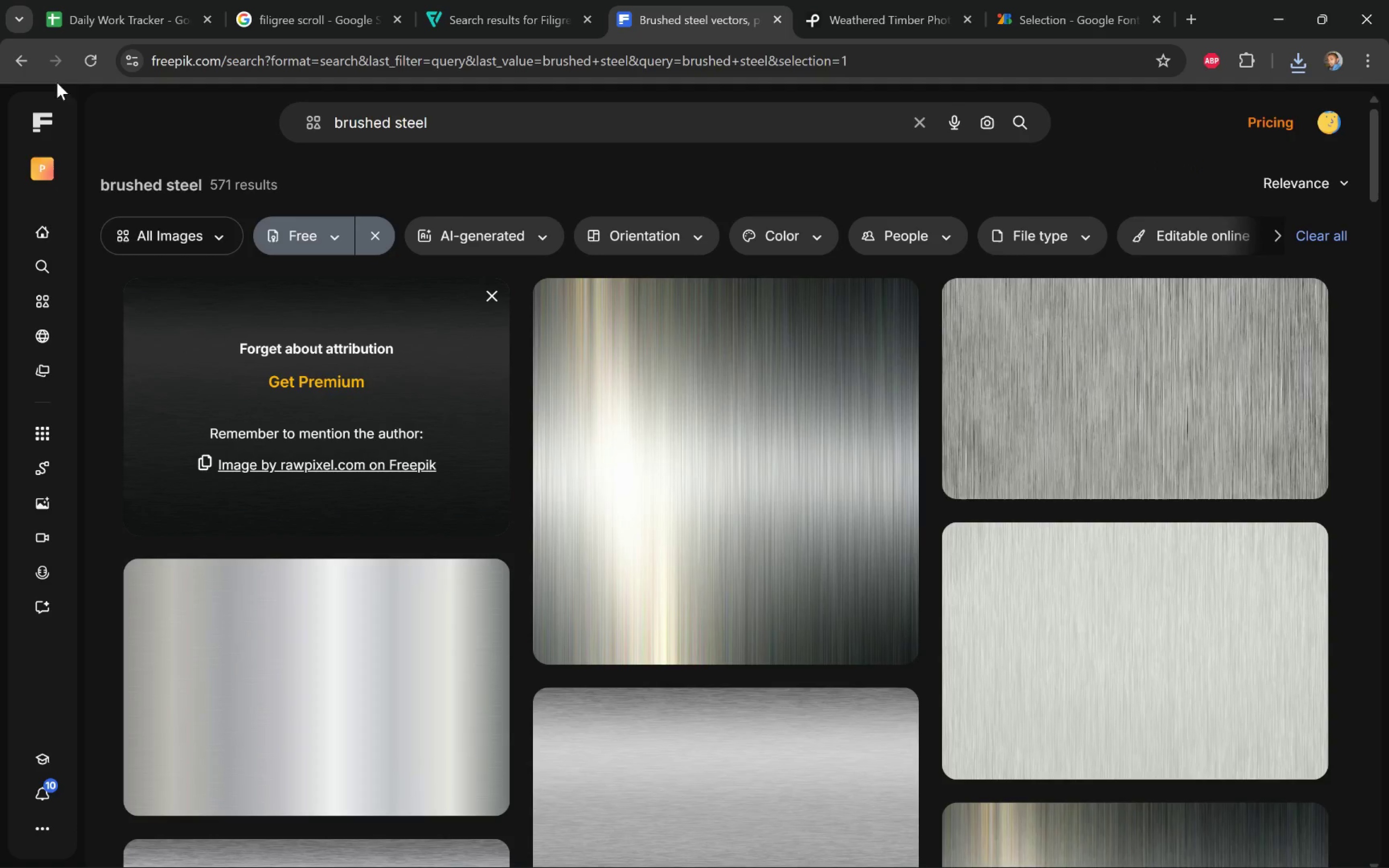 
left_click([10, 60])
 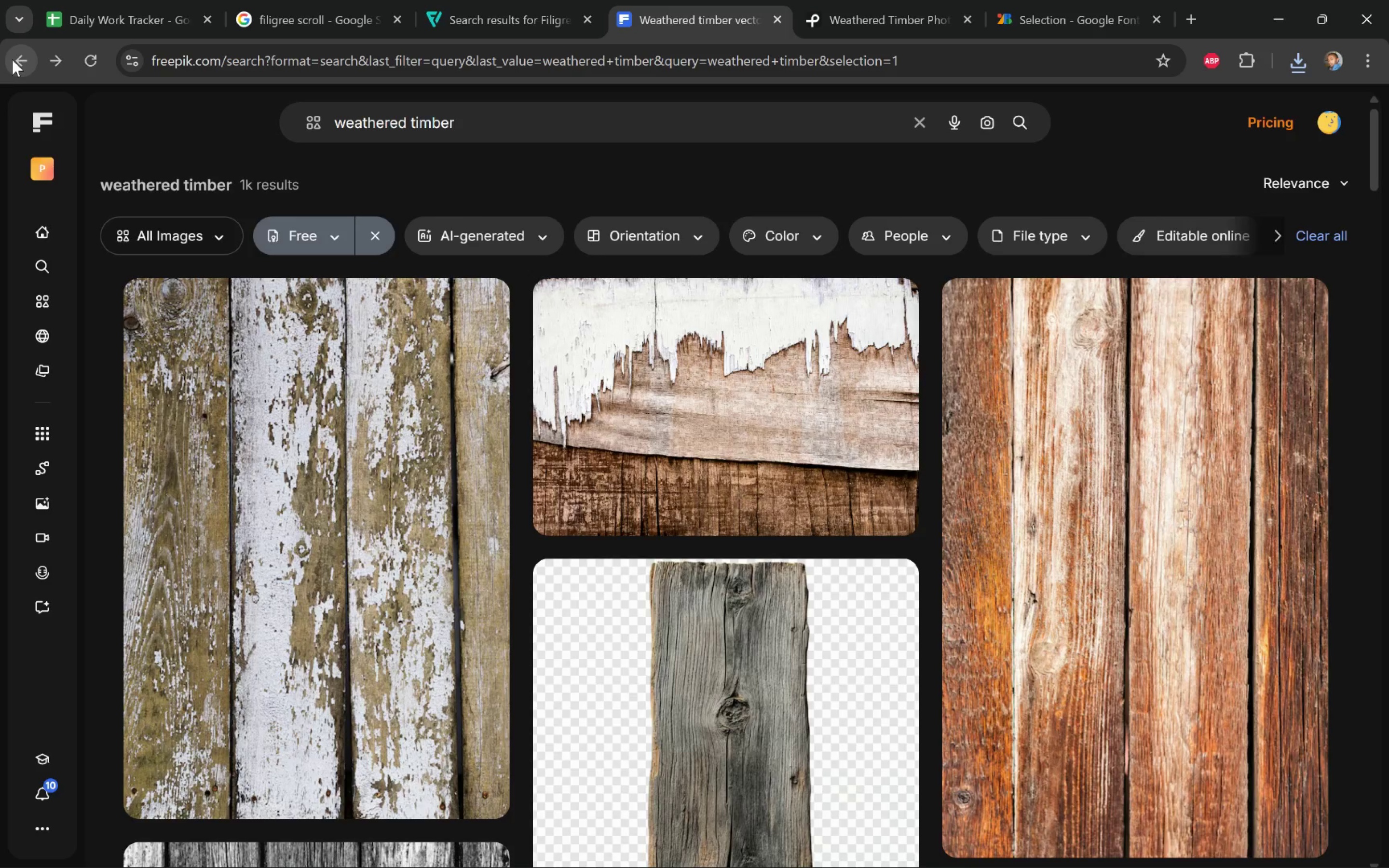 
left_click([12, 59])
 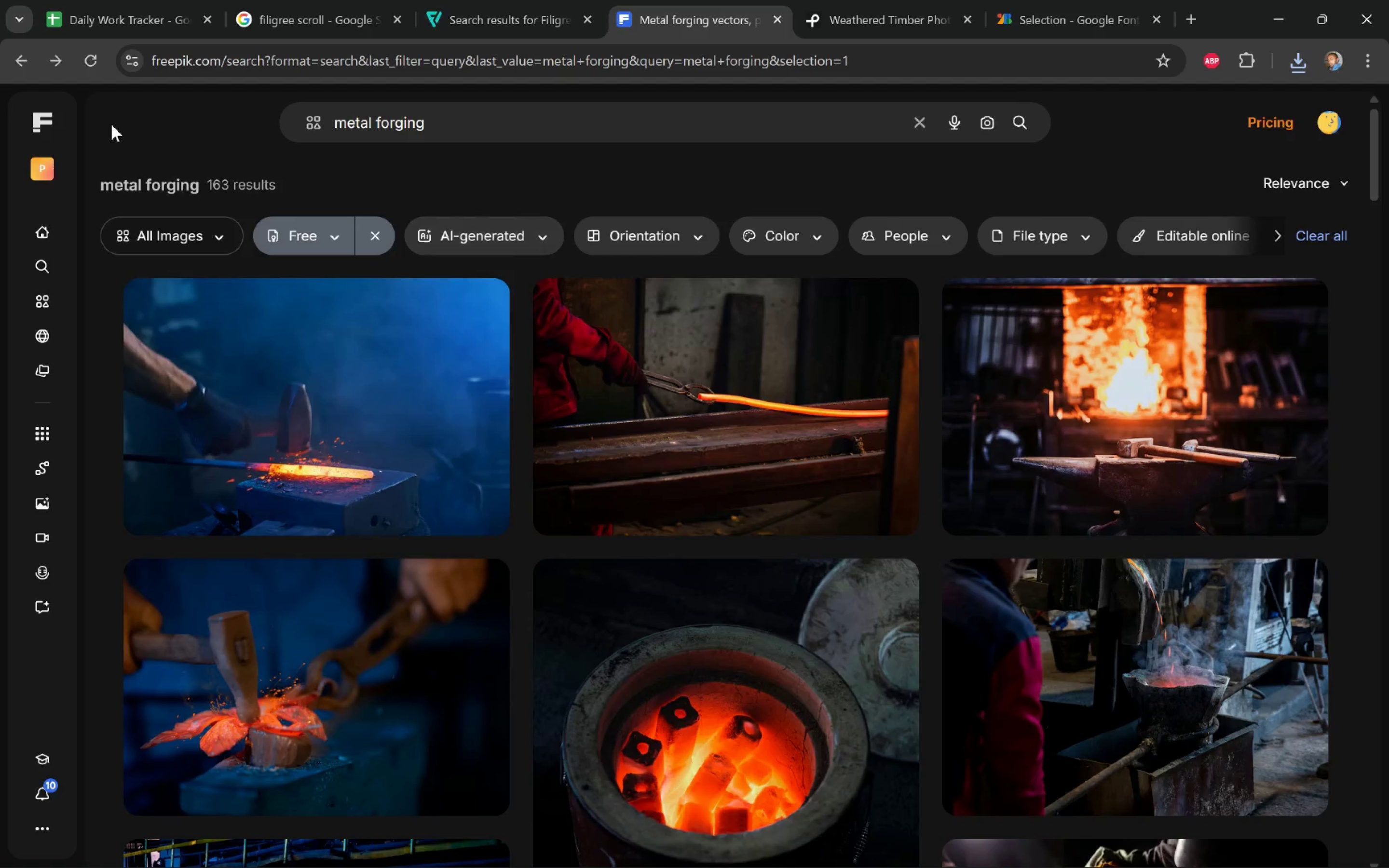 
left_click([27, 70])
 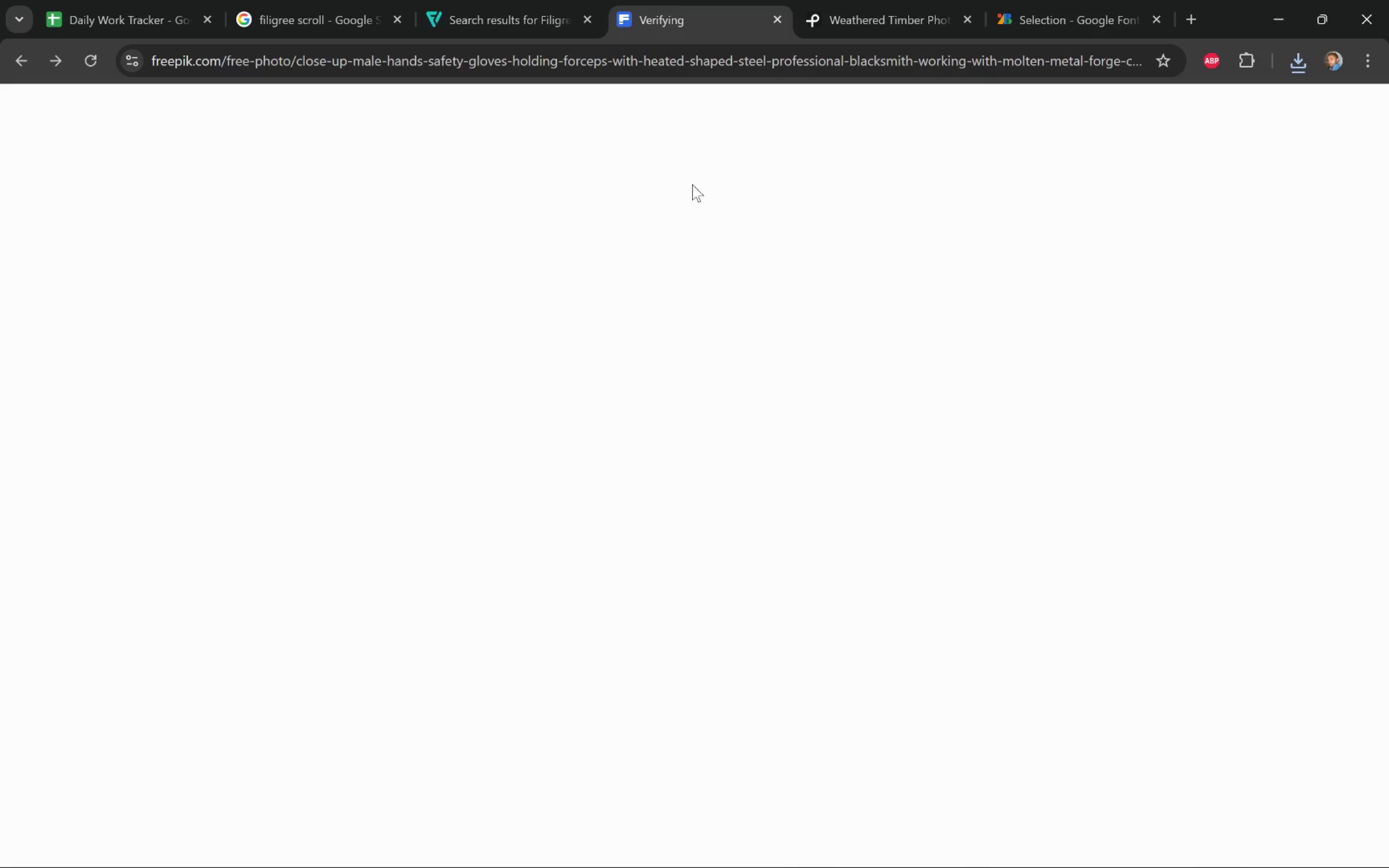 
left_click([904, 22])
 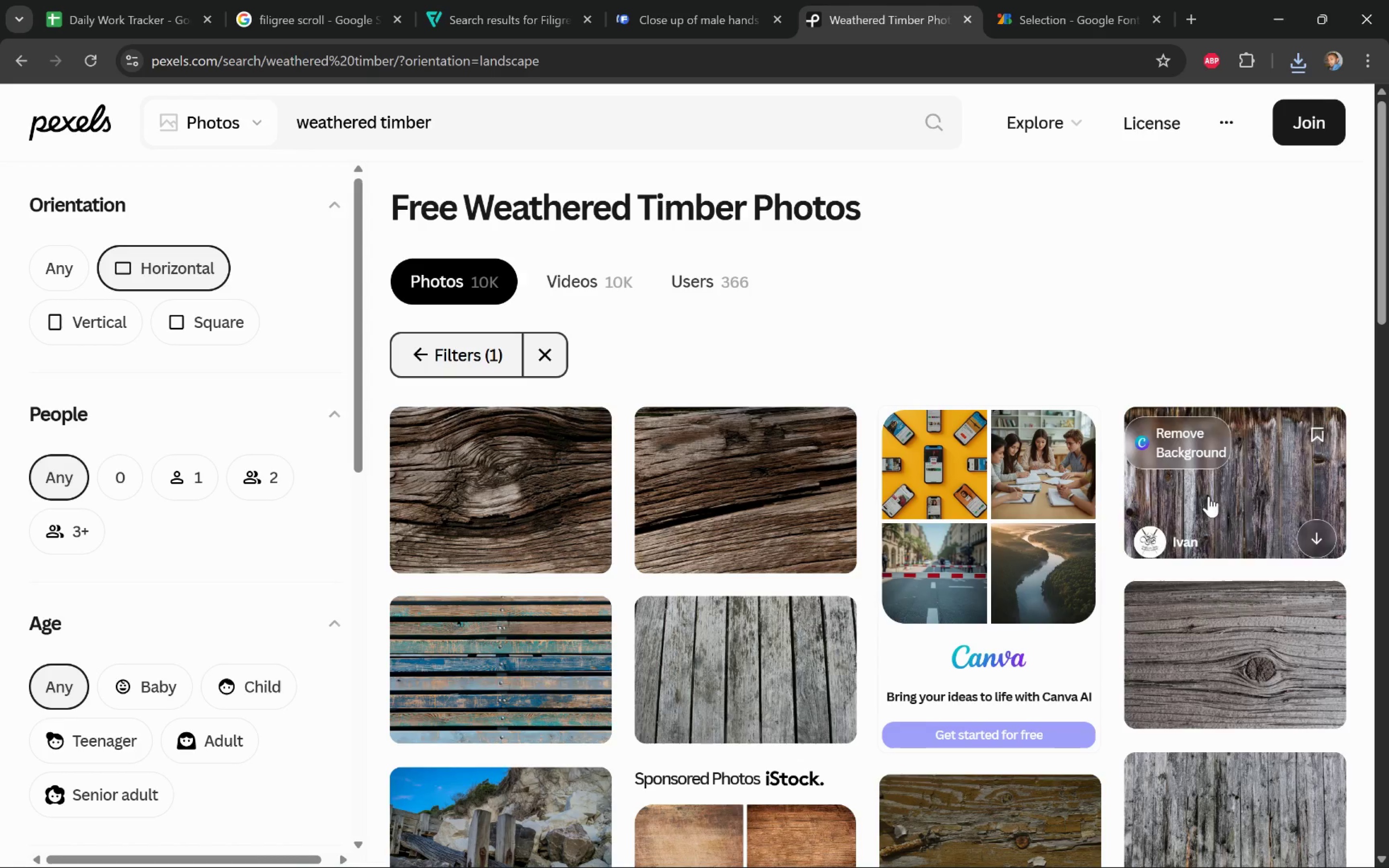 
key(Alt+Tab)
 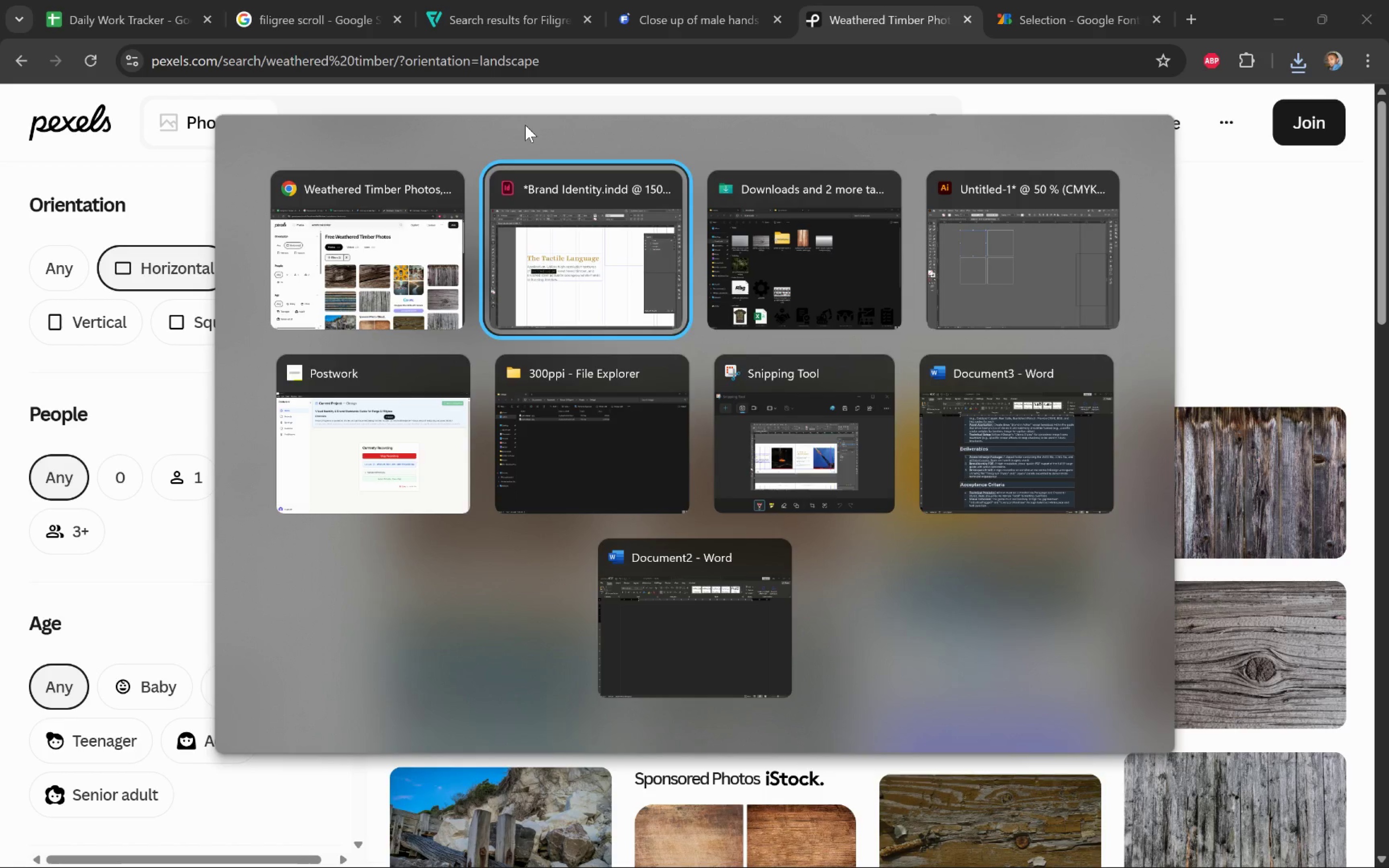 
key(Alt+Tab)
 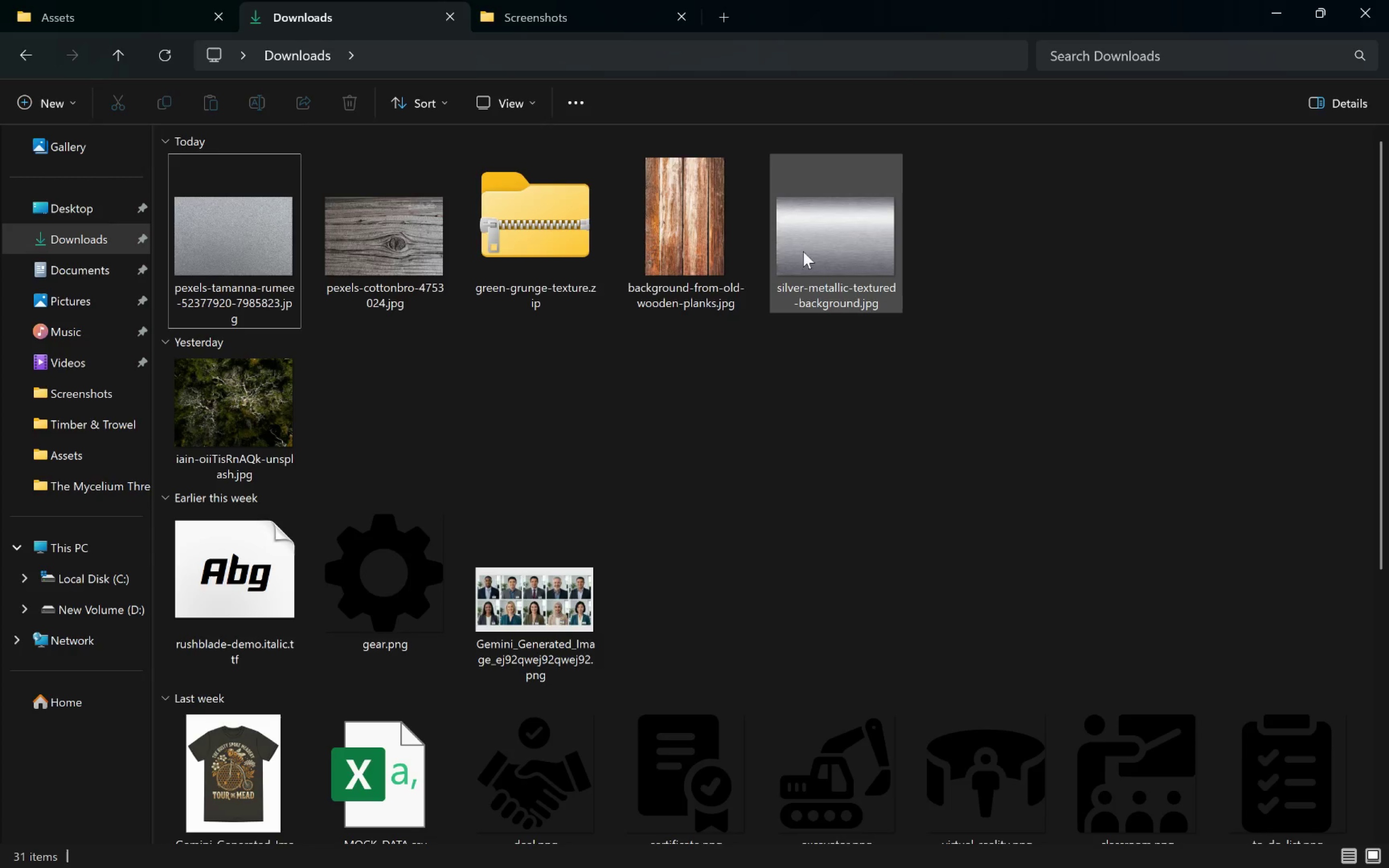 
left_click([847, 238])
 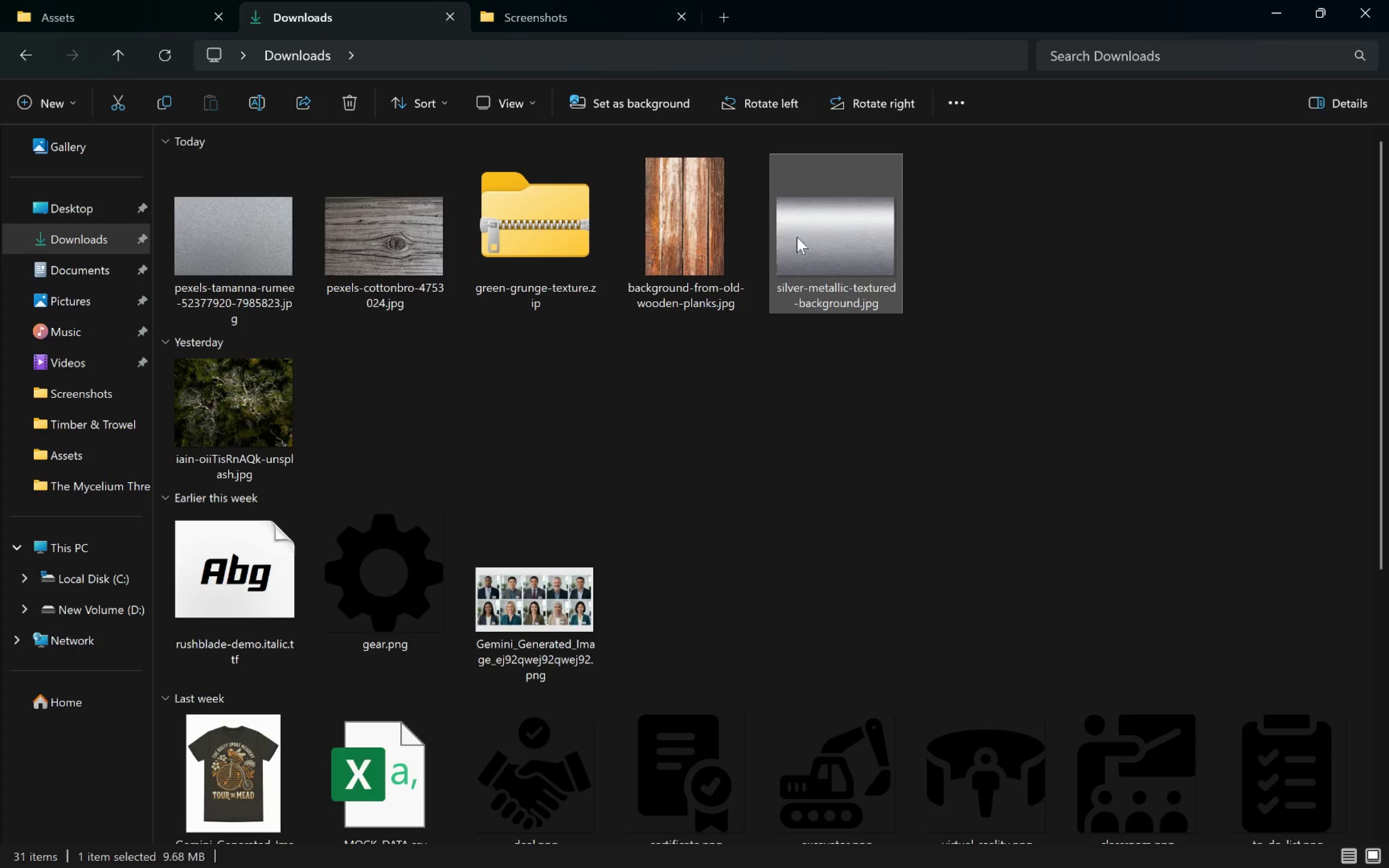 
hold_key(key=ShiftLeft, duration=2.02)
left_click([710, 228])
 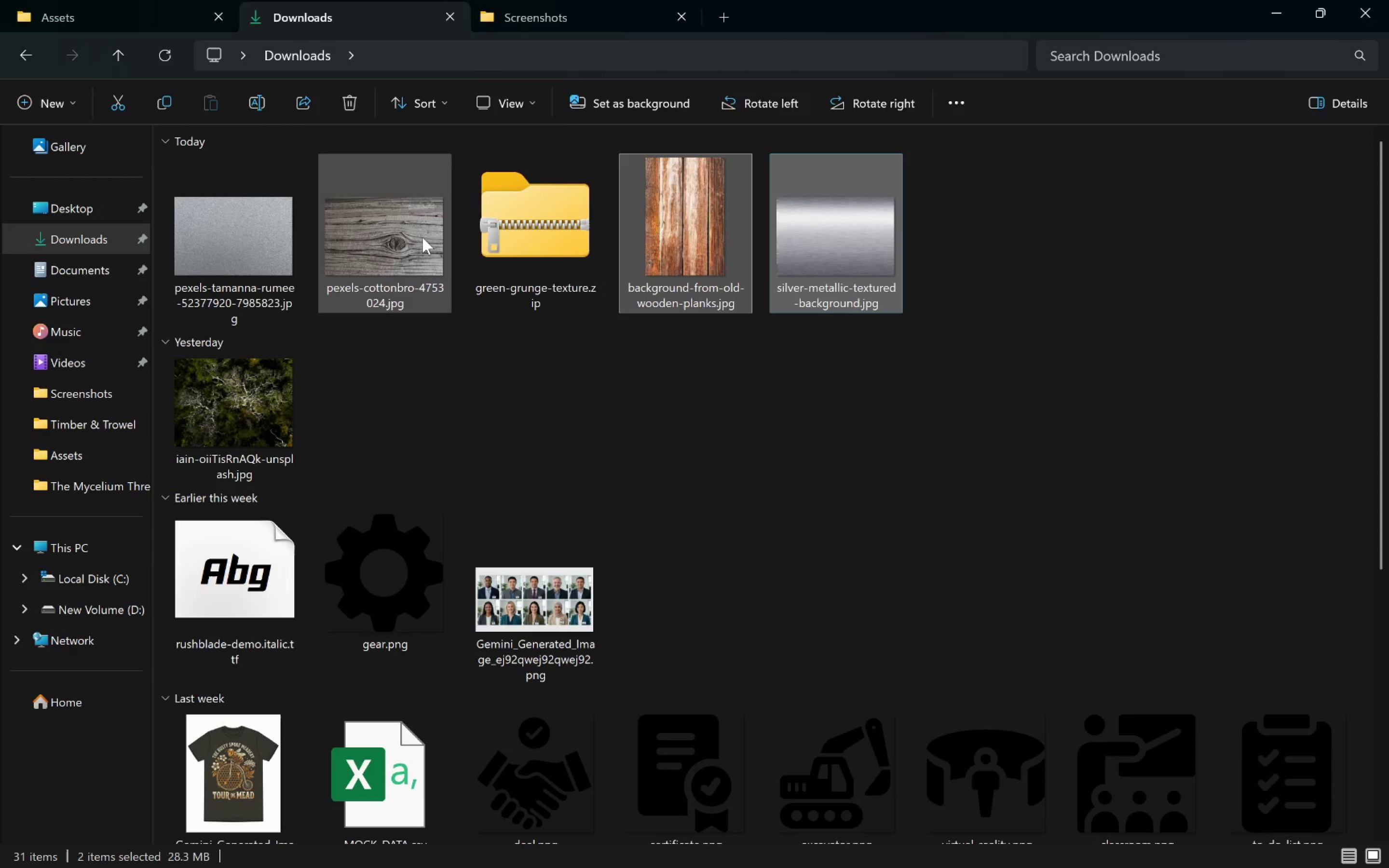 
left_click([422, 237])
 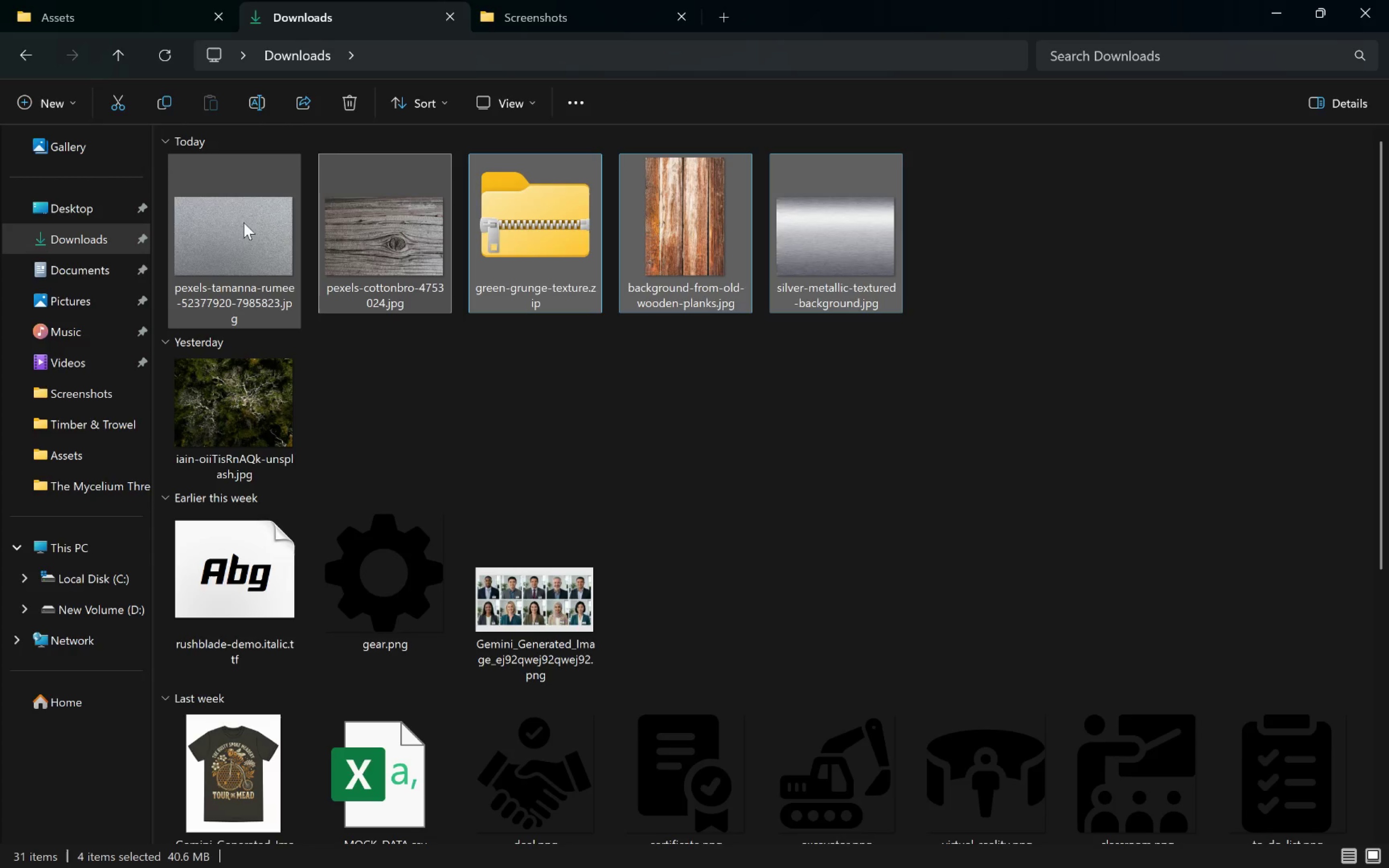 
left_click([244, 222])
 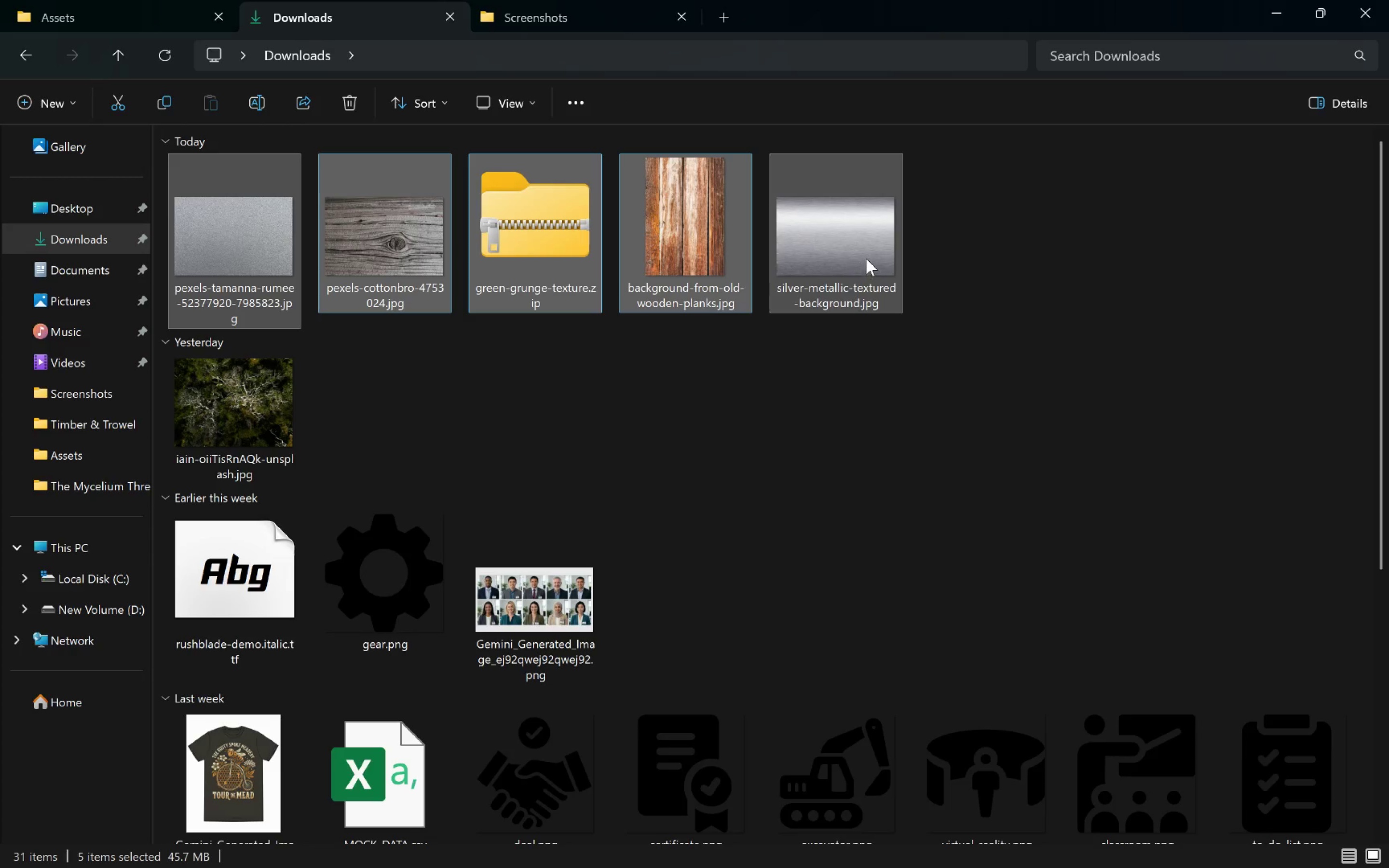 
left_click_drag(start_coordinate=[871, 256], to_coordinate=[958, 492])
 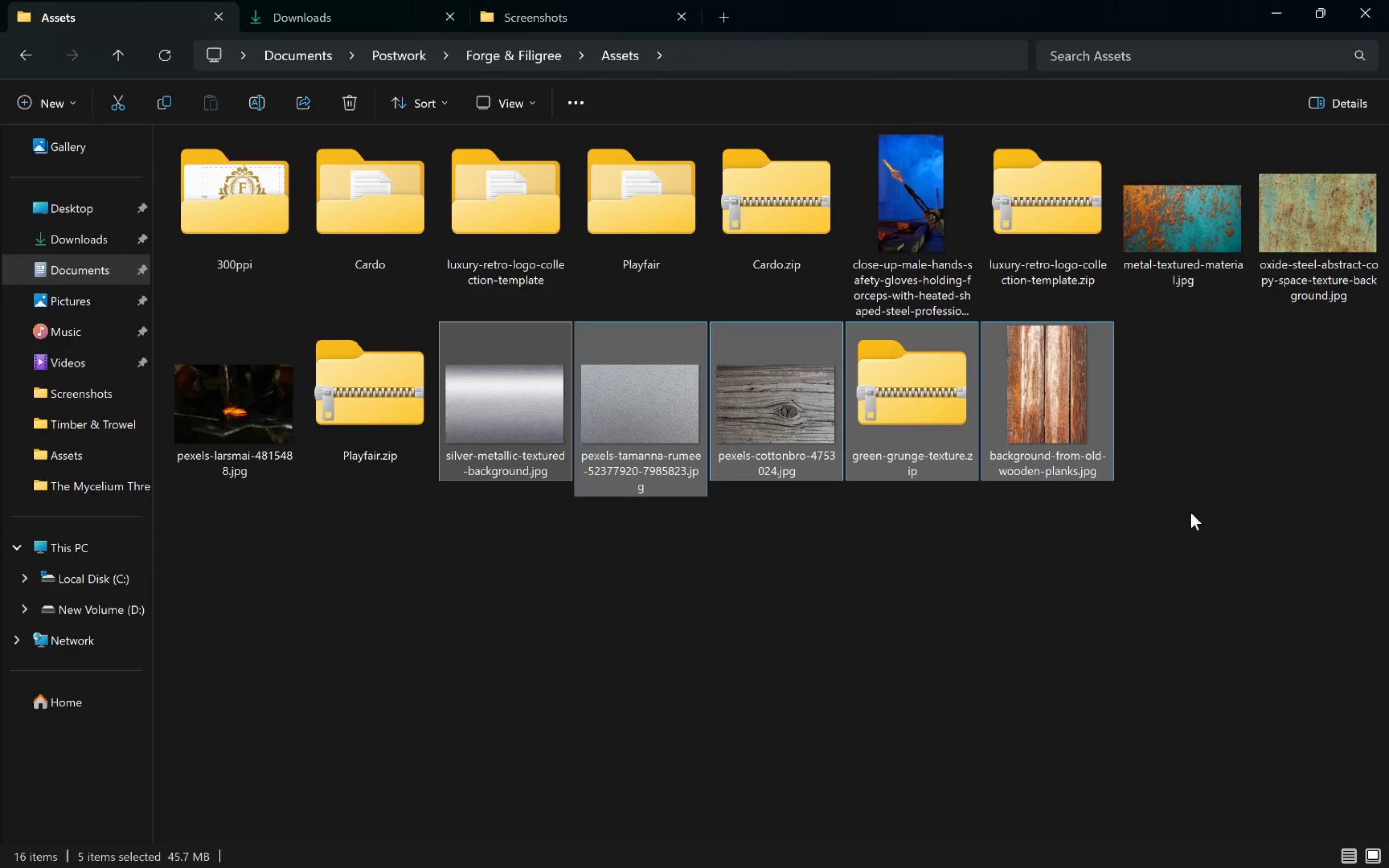 
left_click([1202, 515])
 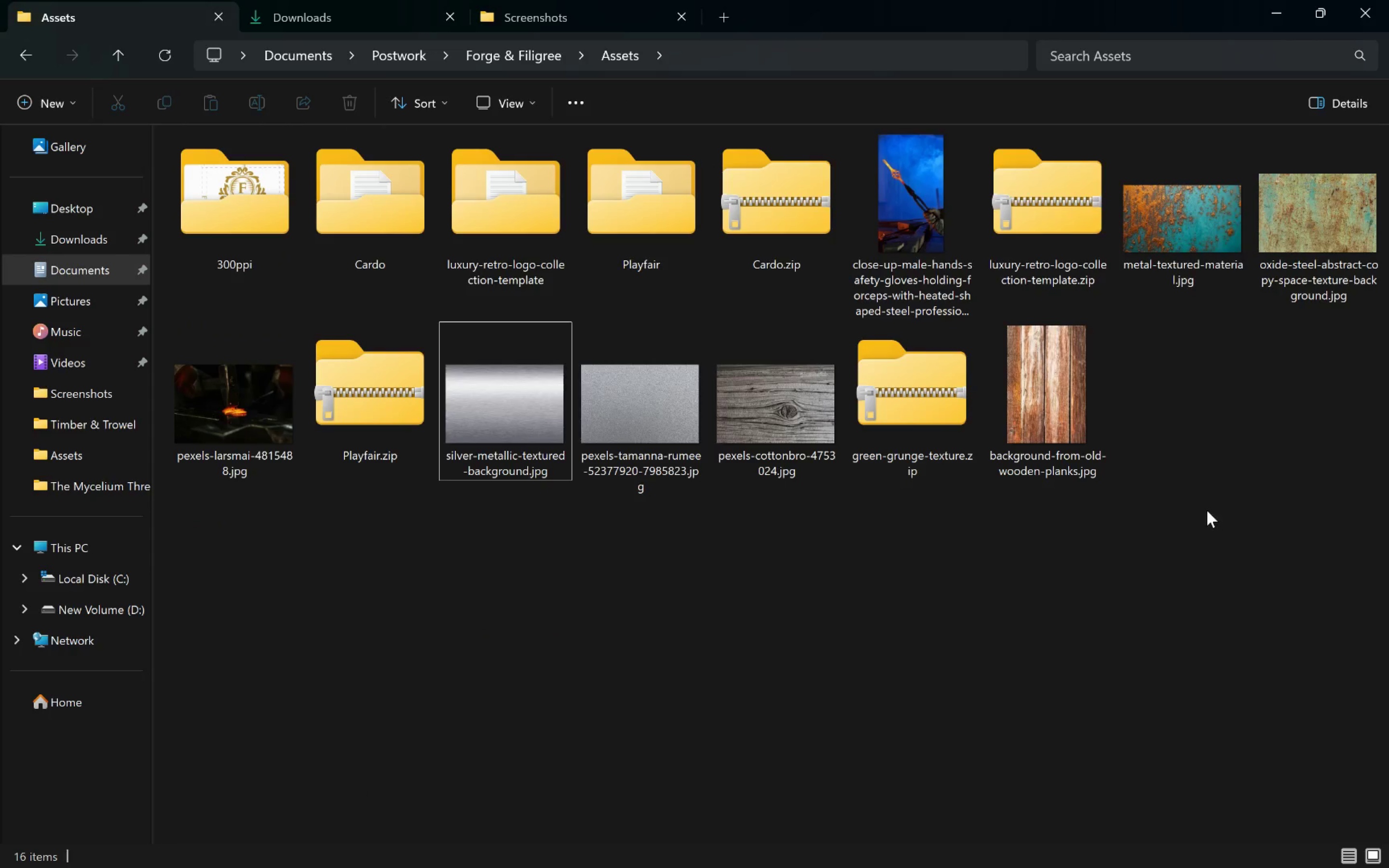 
key(Alt+Tab)
 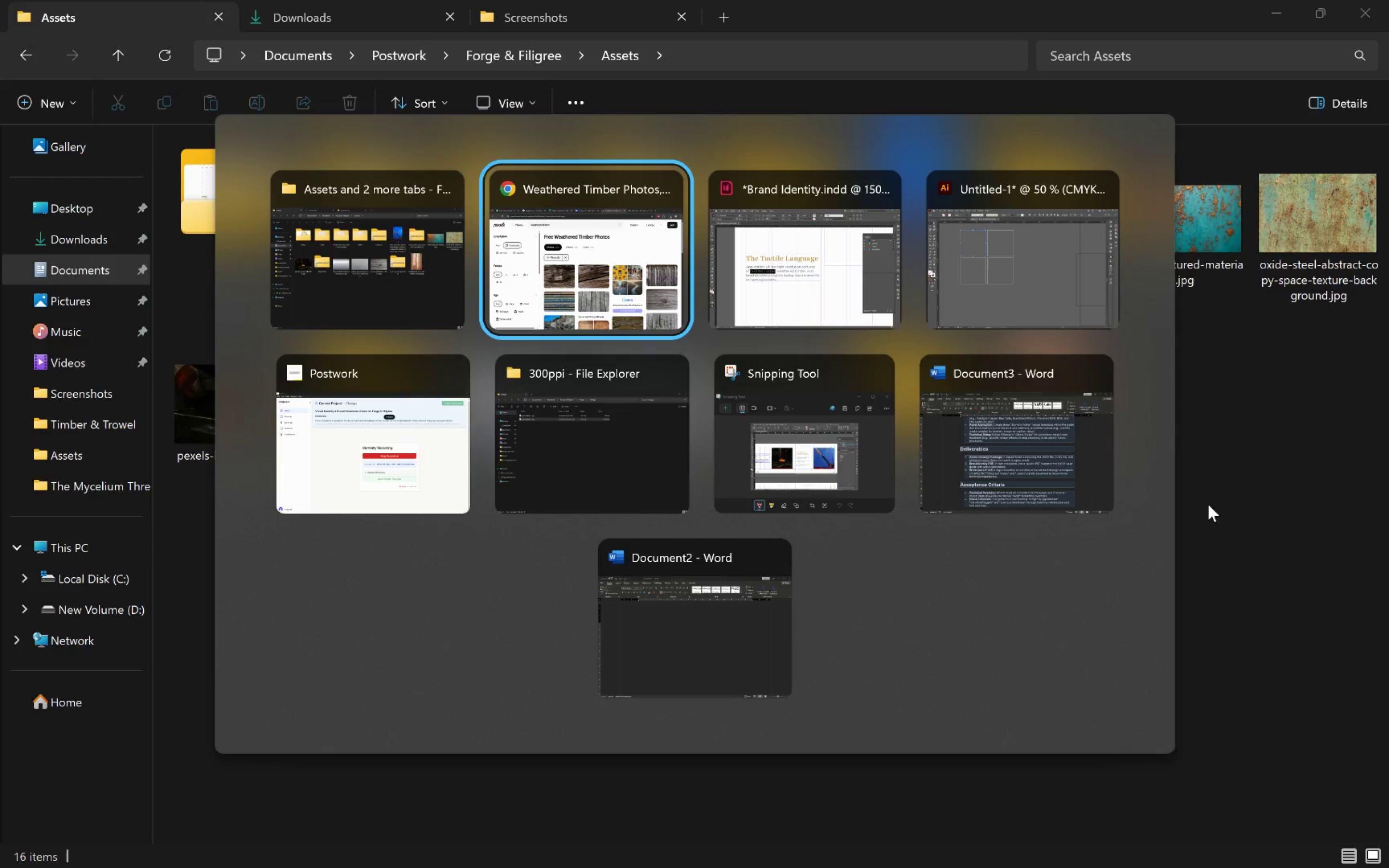 
key(Alt+Tab)
 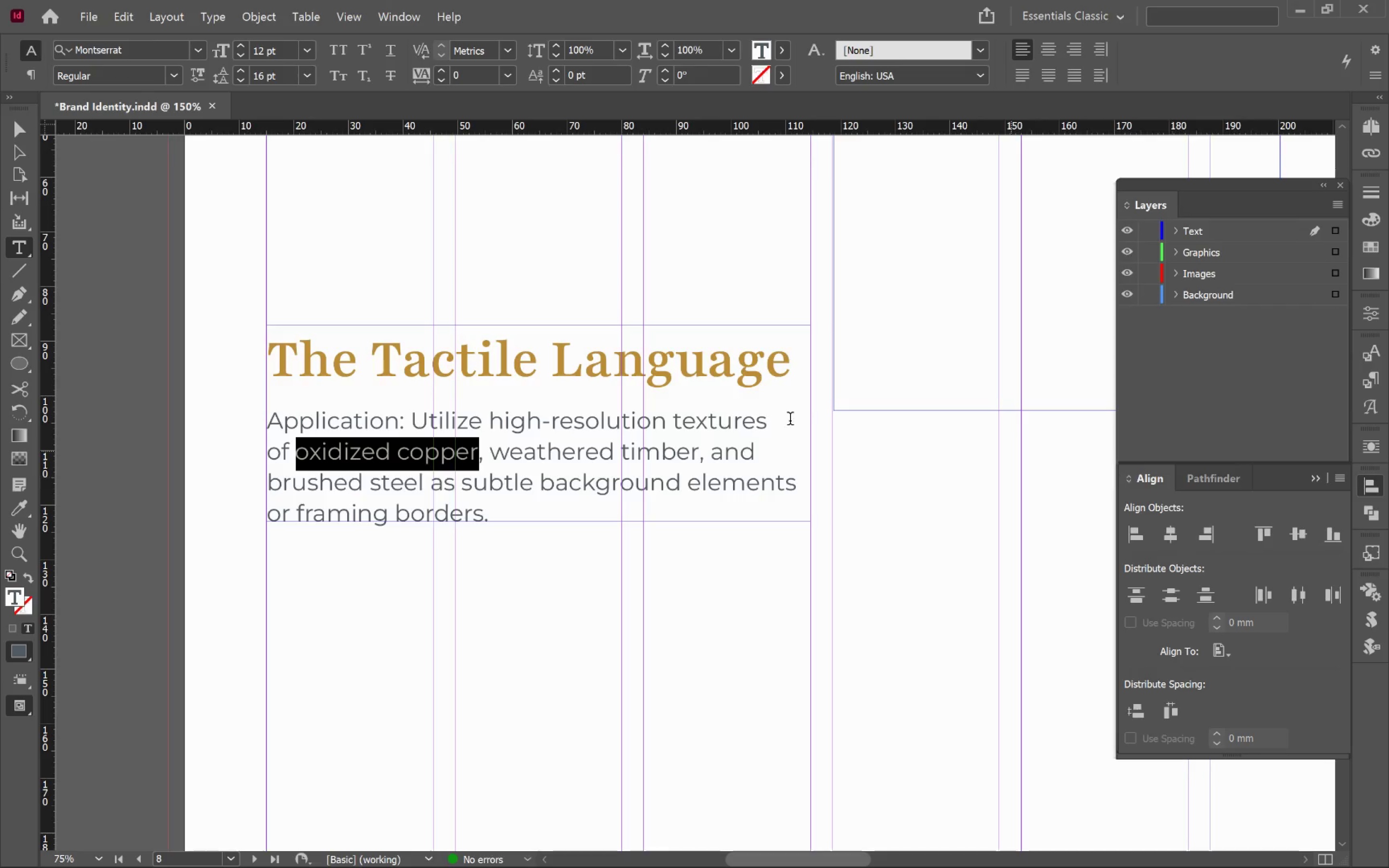 
hold_key(key=AltLeft, duration=0.52)
scroll: coordinate [943, 512], scroll_direction: down, amount: 2.0
 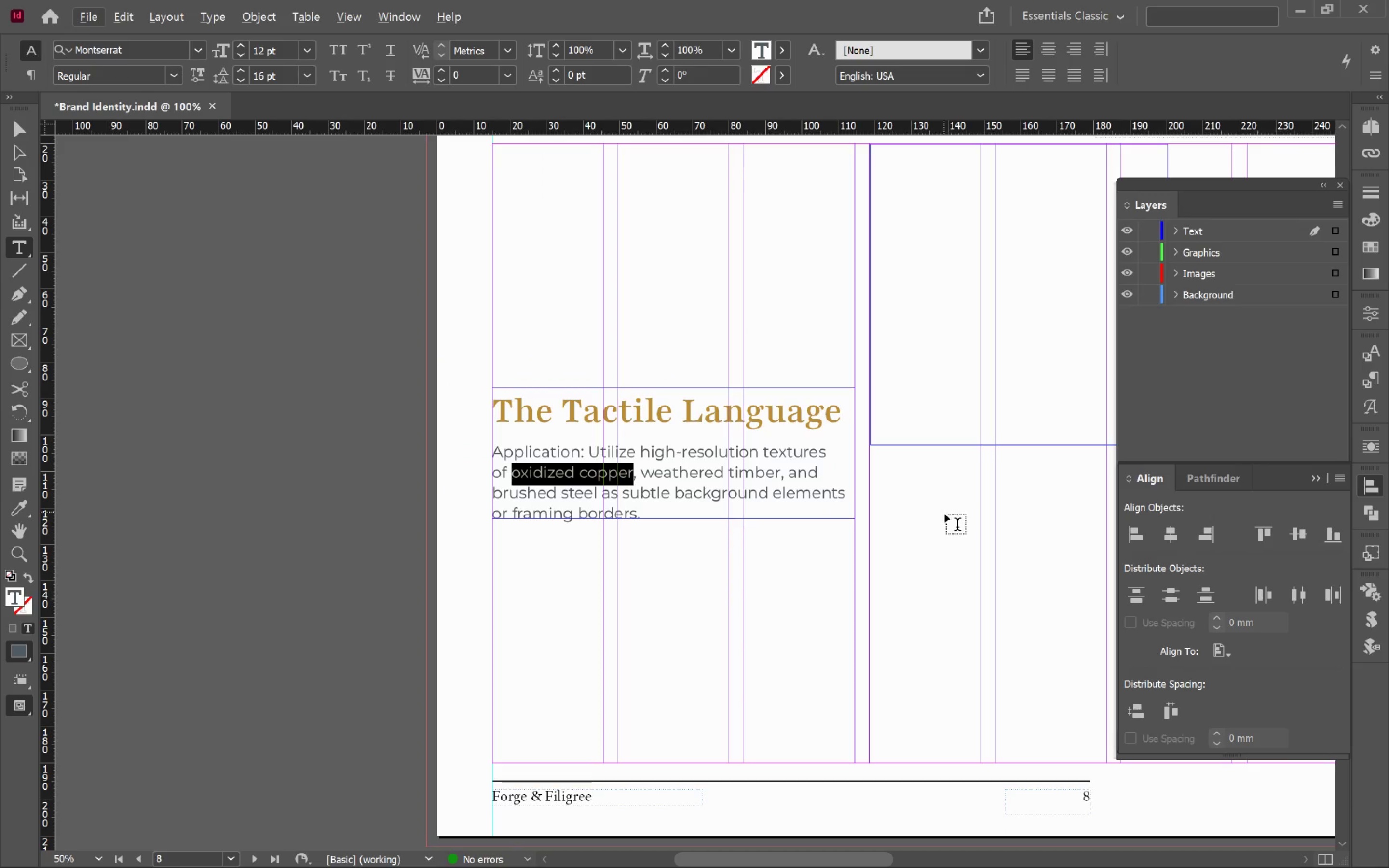 
hold_key(key=ControlLeft, duration=0.34)
left_click([951, 516])
 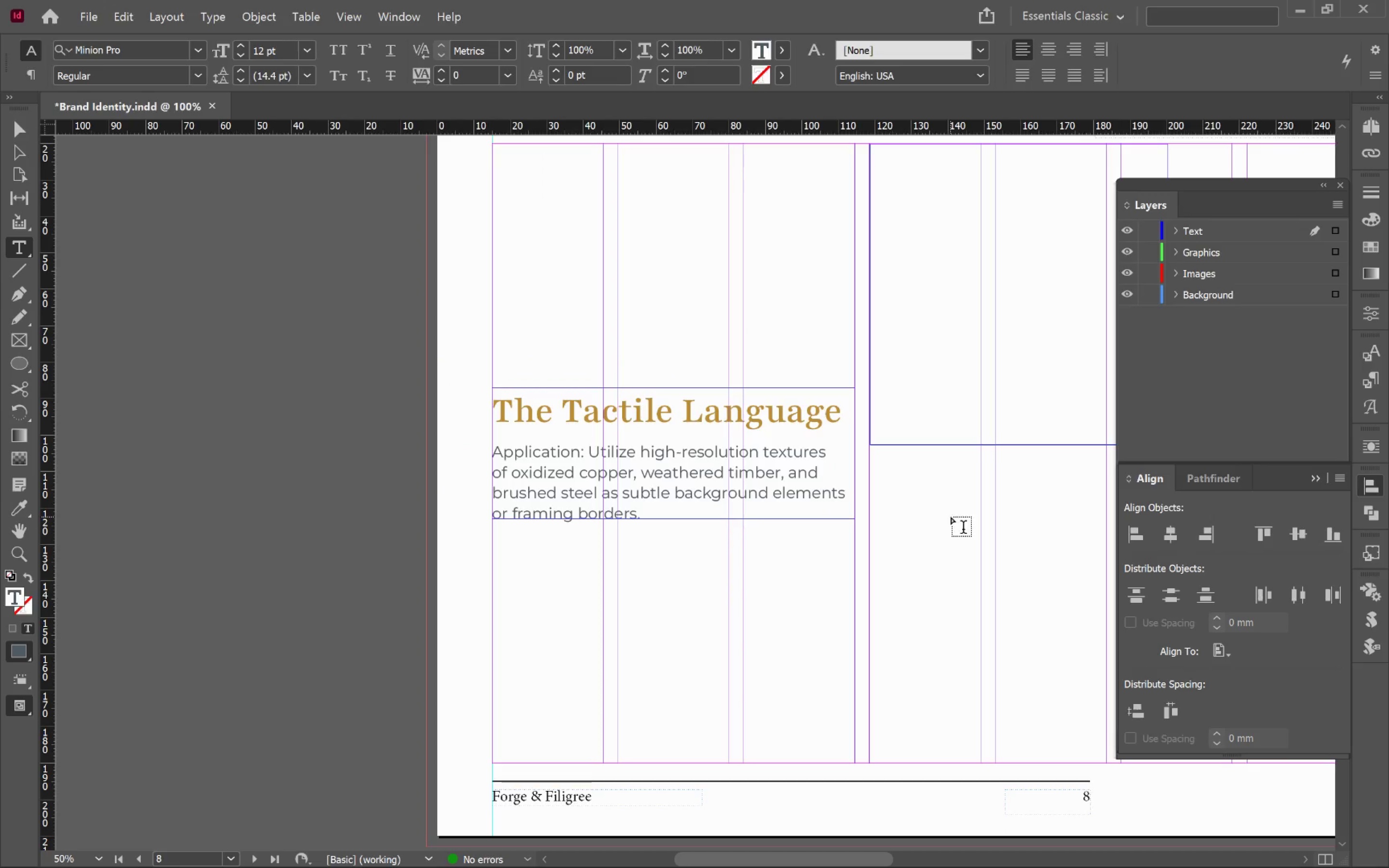 
key(V)
 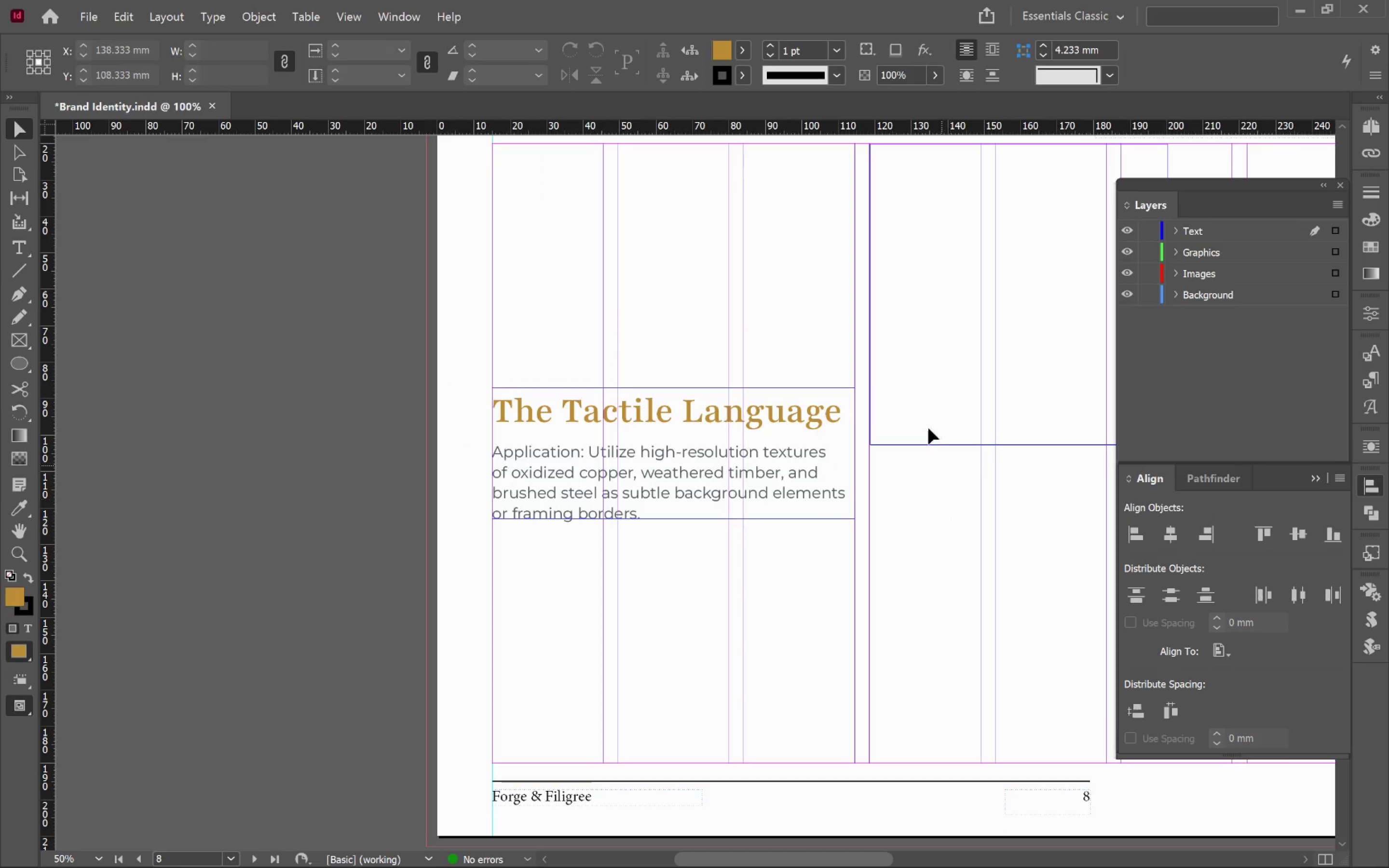 
left_click([911, 381])
 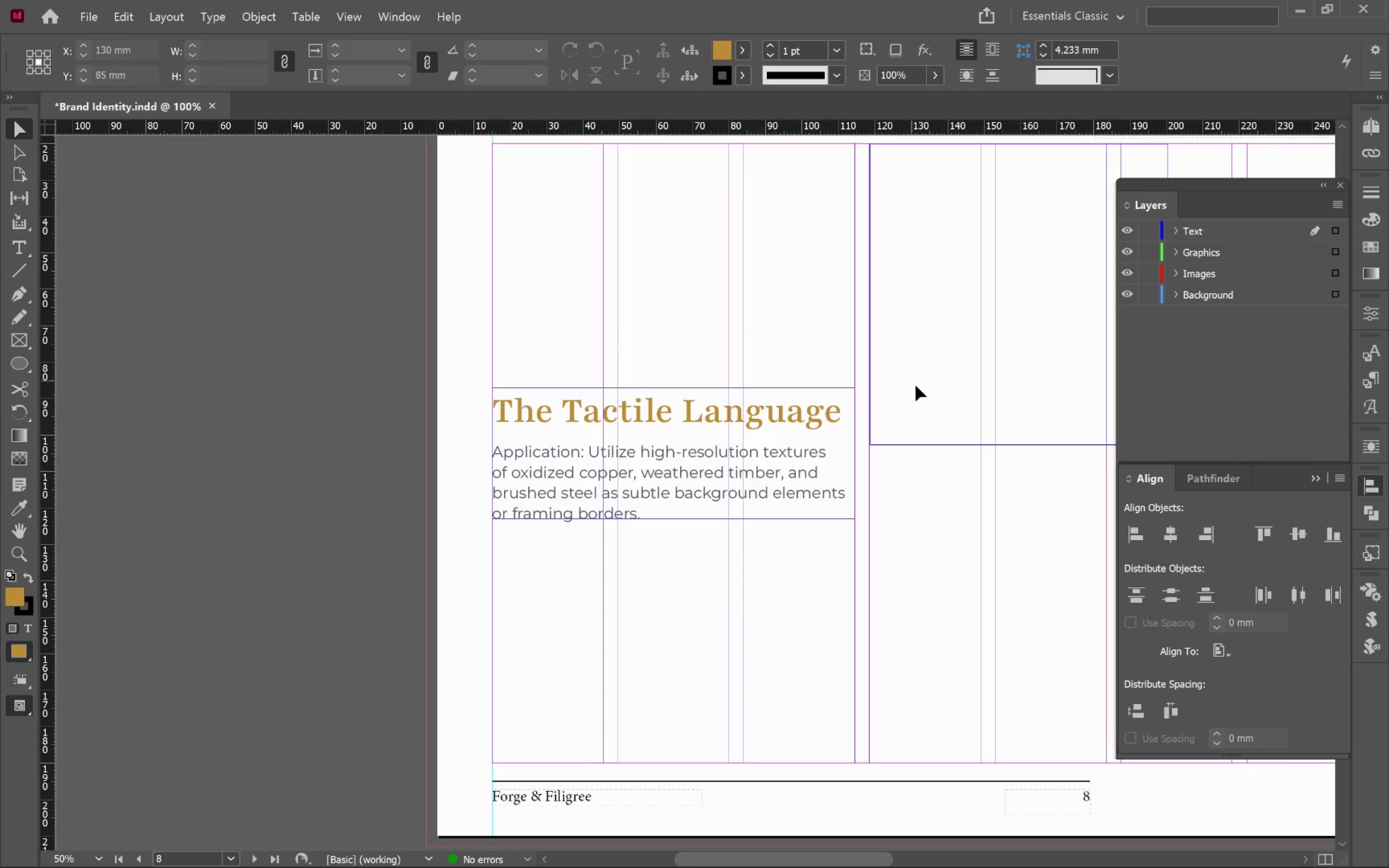 
hold_key(key=Space, duration=0.56)
 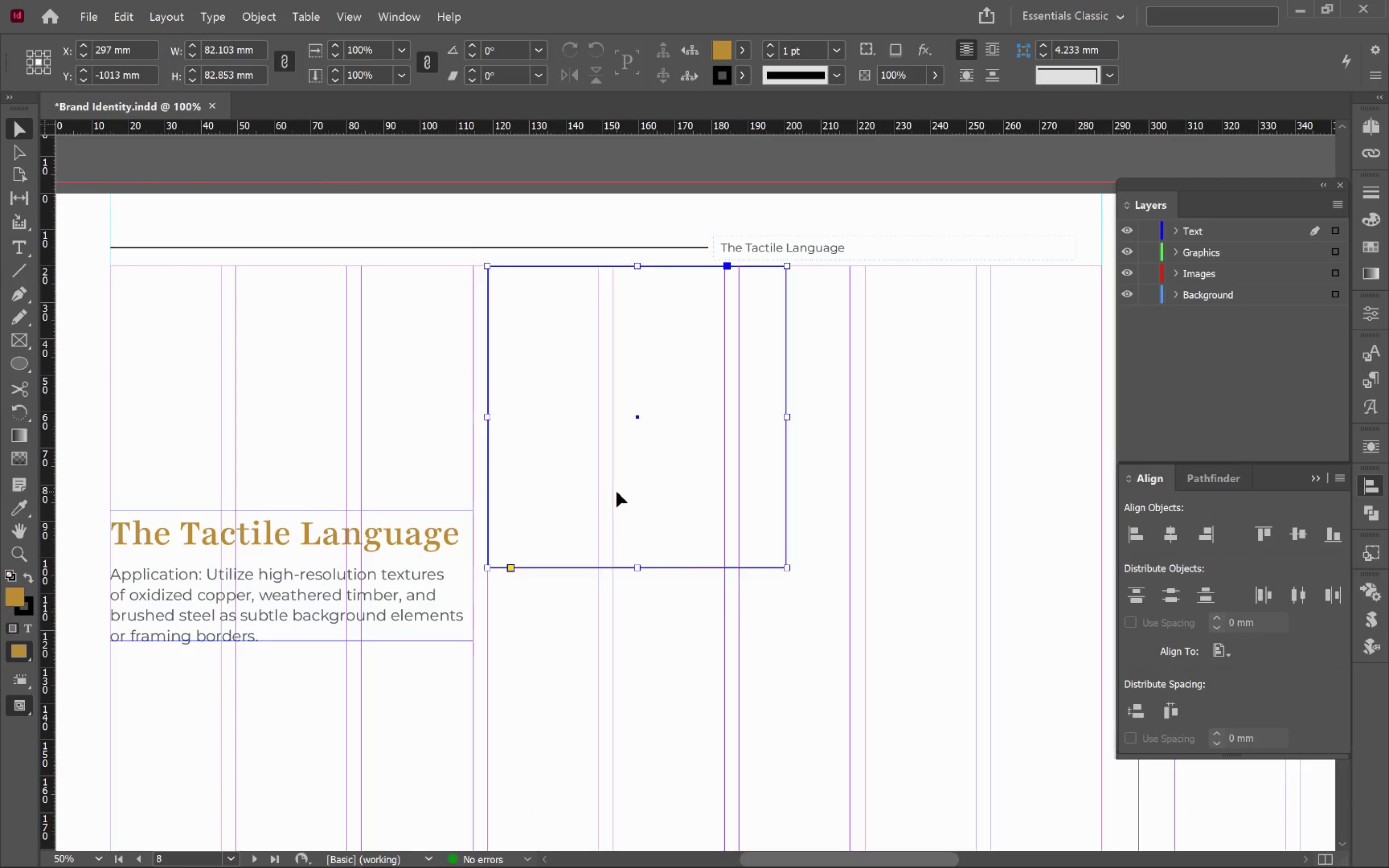 
left_click_drag(start_coordinate=[978, 439], to_coordinate=[596, 561])
 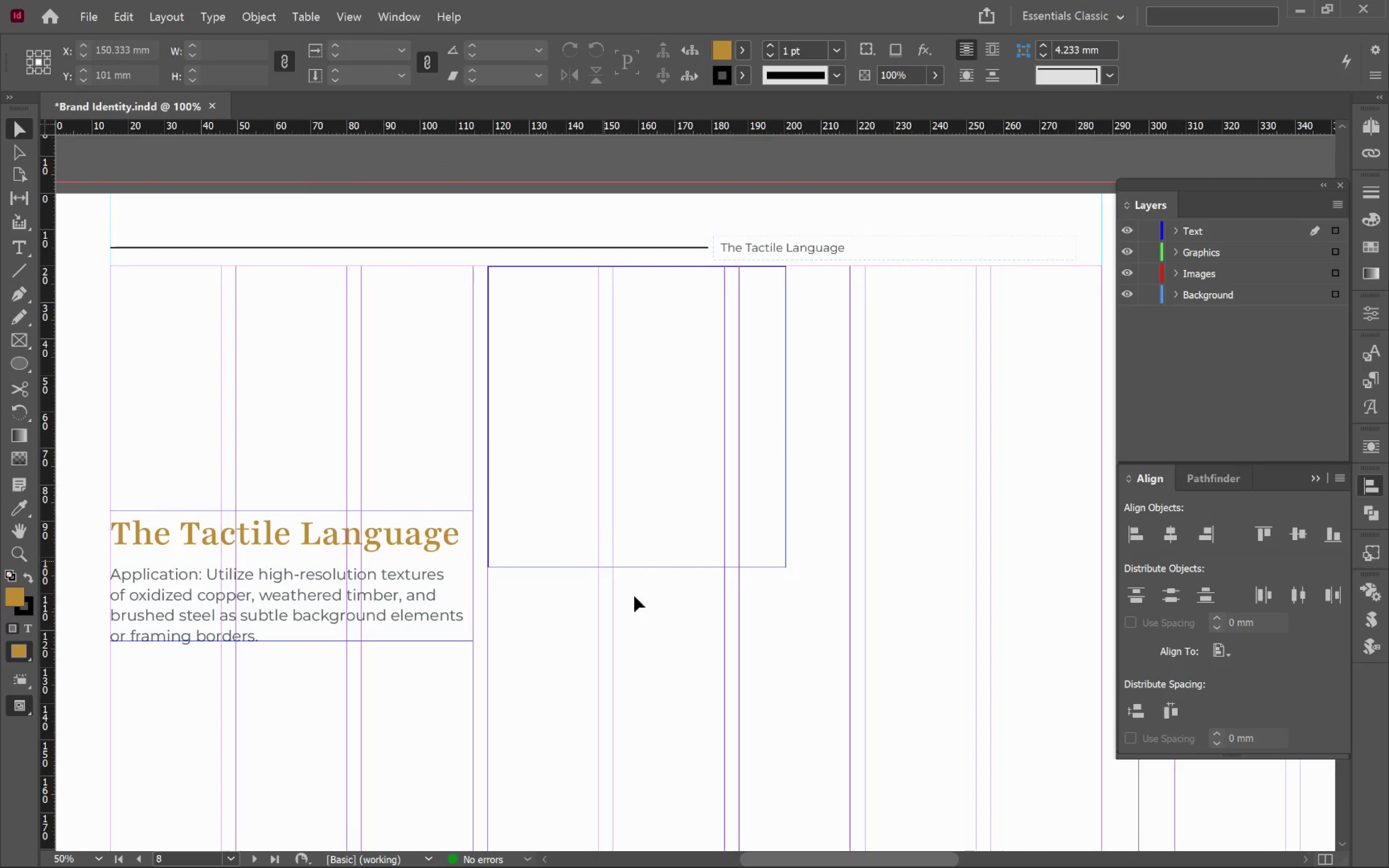 
left_click_drag(start_coordinate=[667, 627], to_coordinate=[625, 504])
 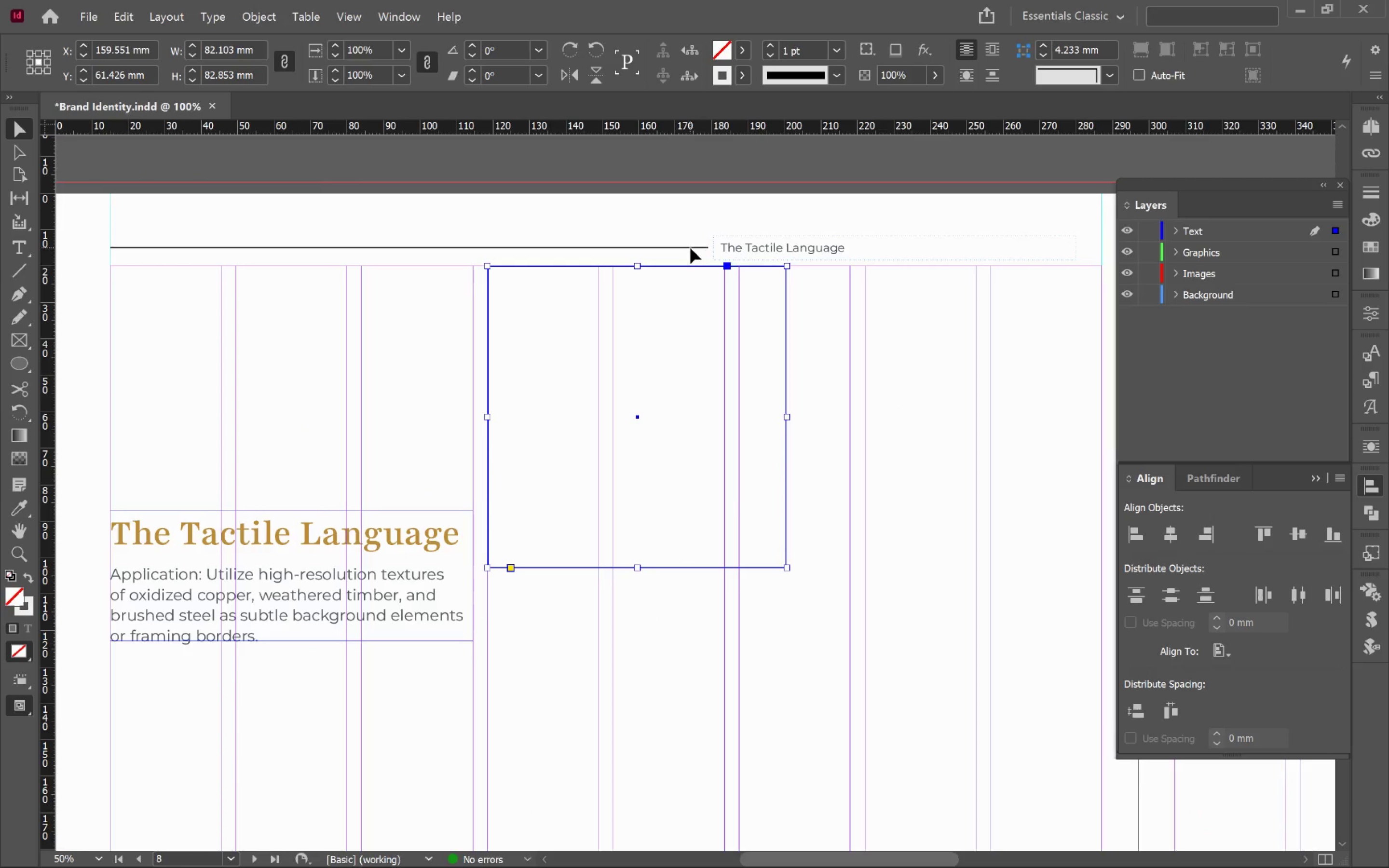 
key(Alt+AltLeft)
 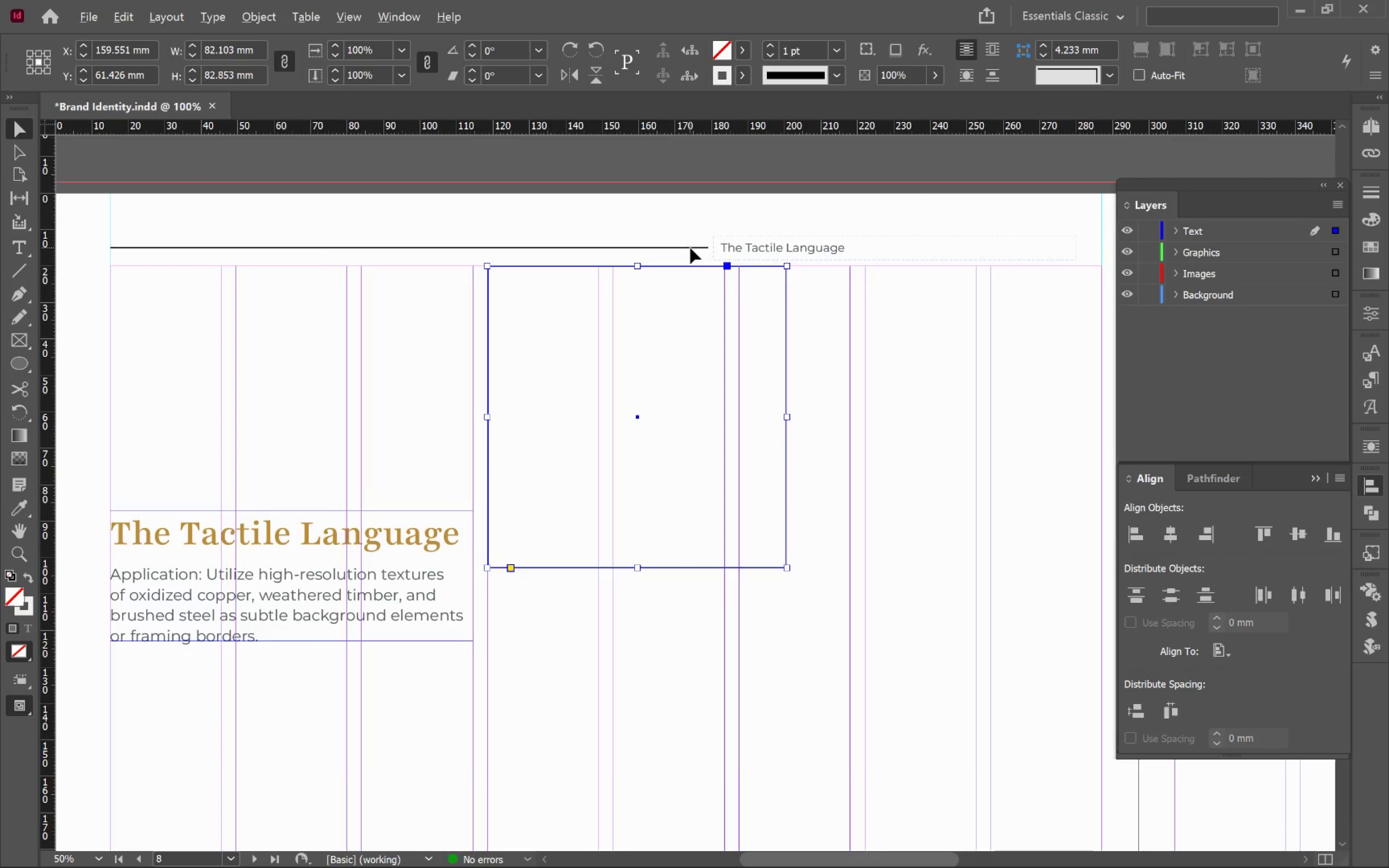 
key(Alt+Tab)
 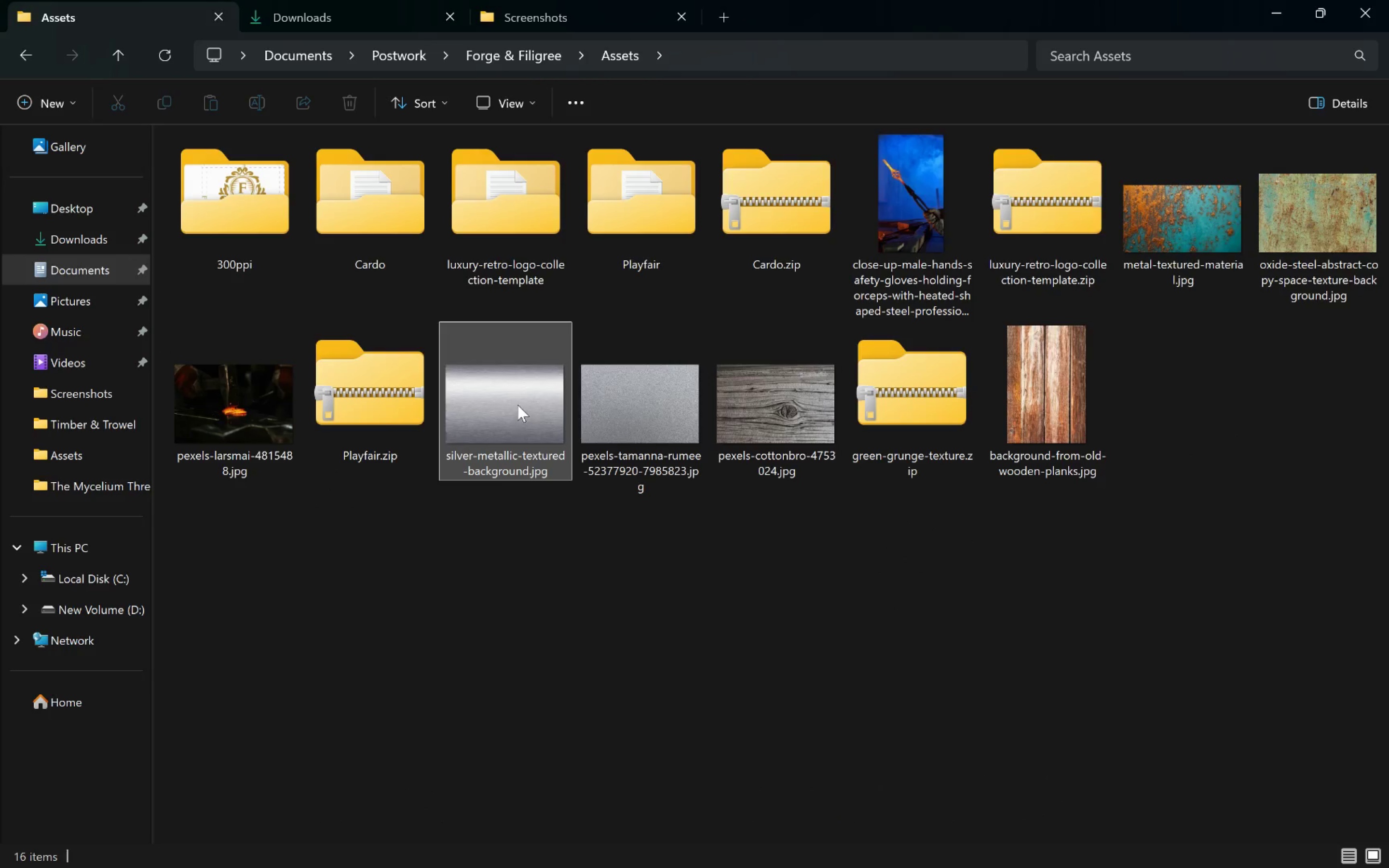 
left_click_drag(start_coordinate=[520, 404], to_coordinate=[626, 379])
 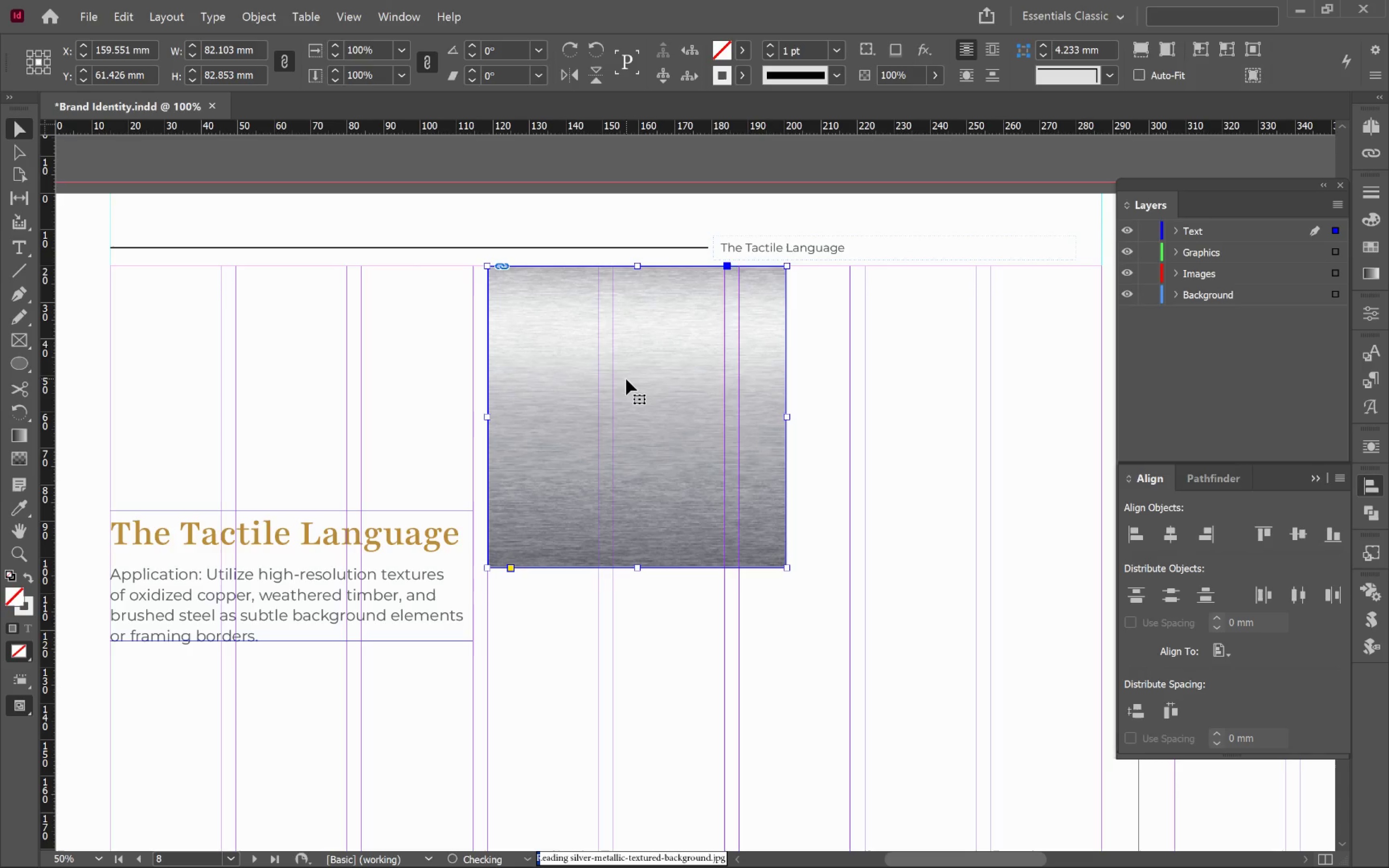 
key(Alt+AltLeft)
 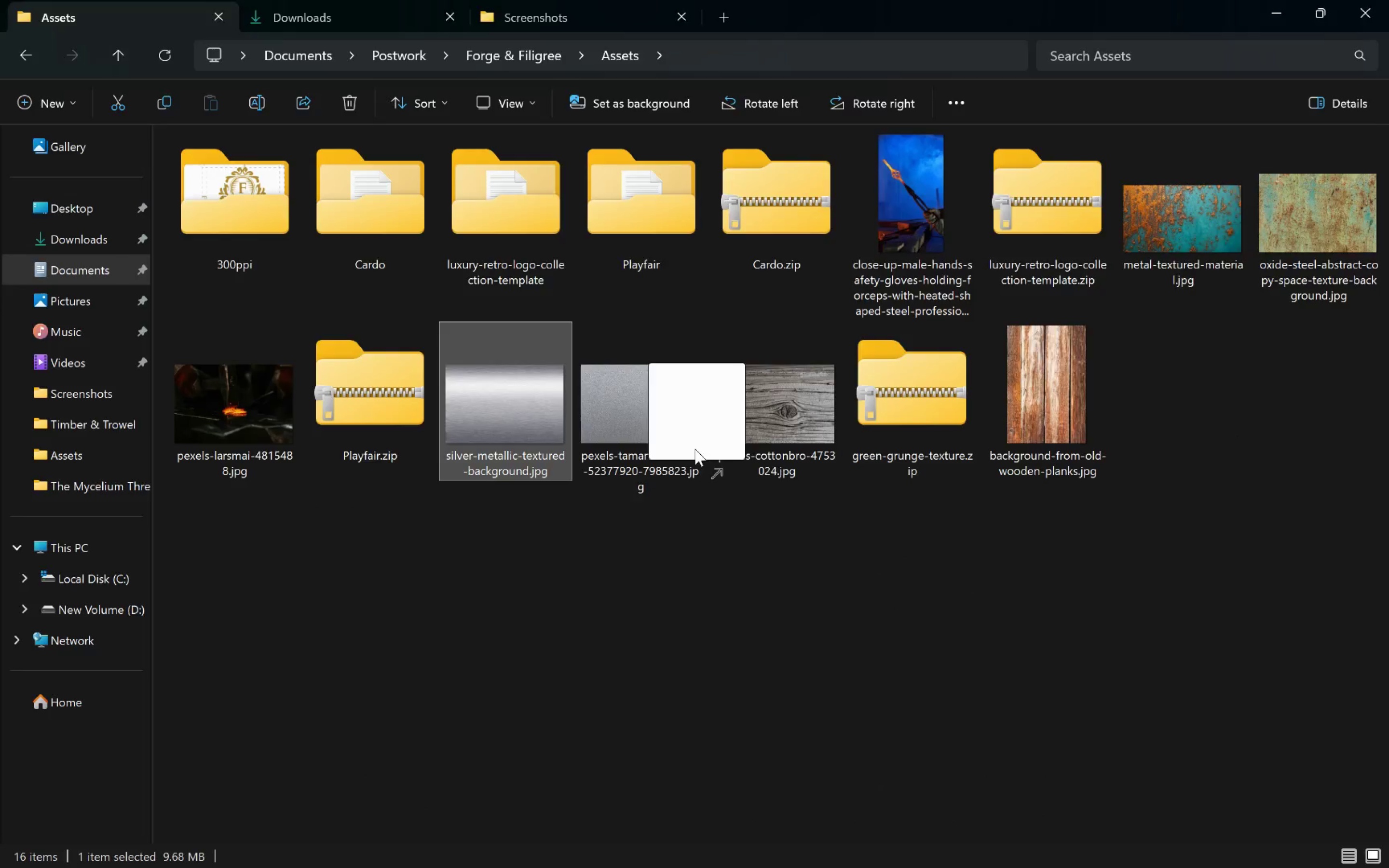 
key(Alt+Tab)
 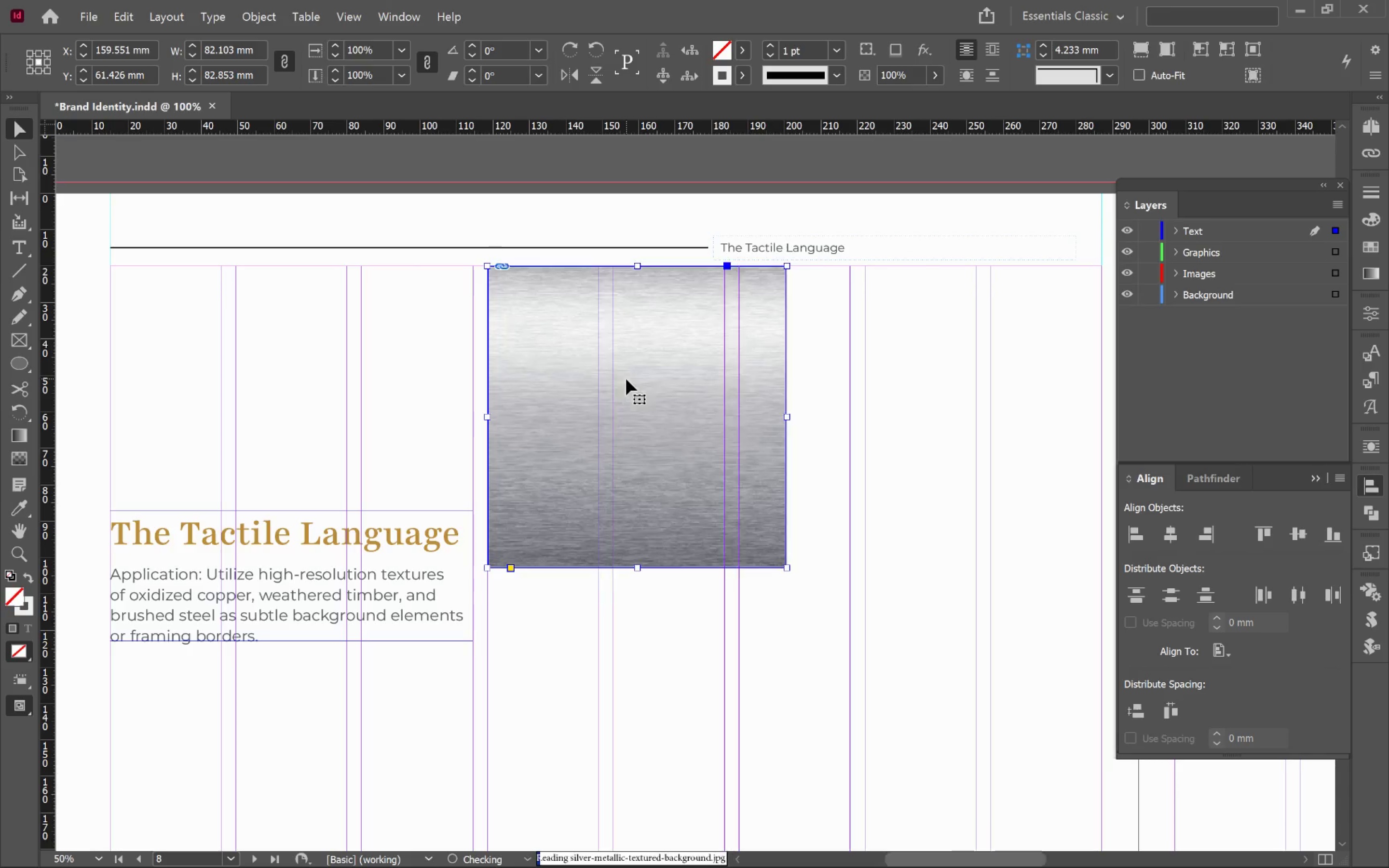 
key(Alt+Control+Shift+C)
 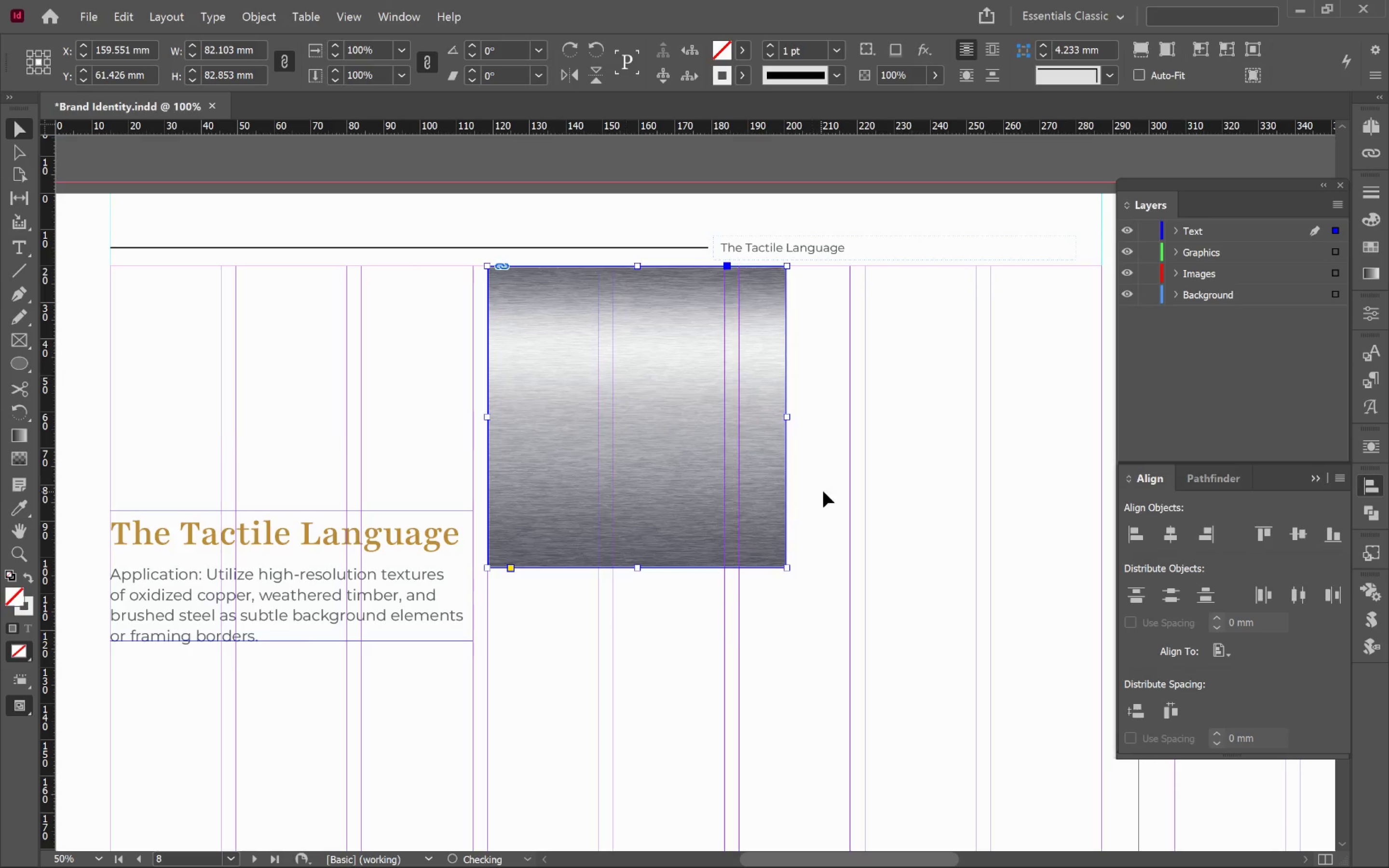 
left_click([824, 488])
 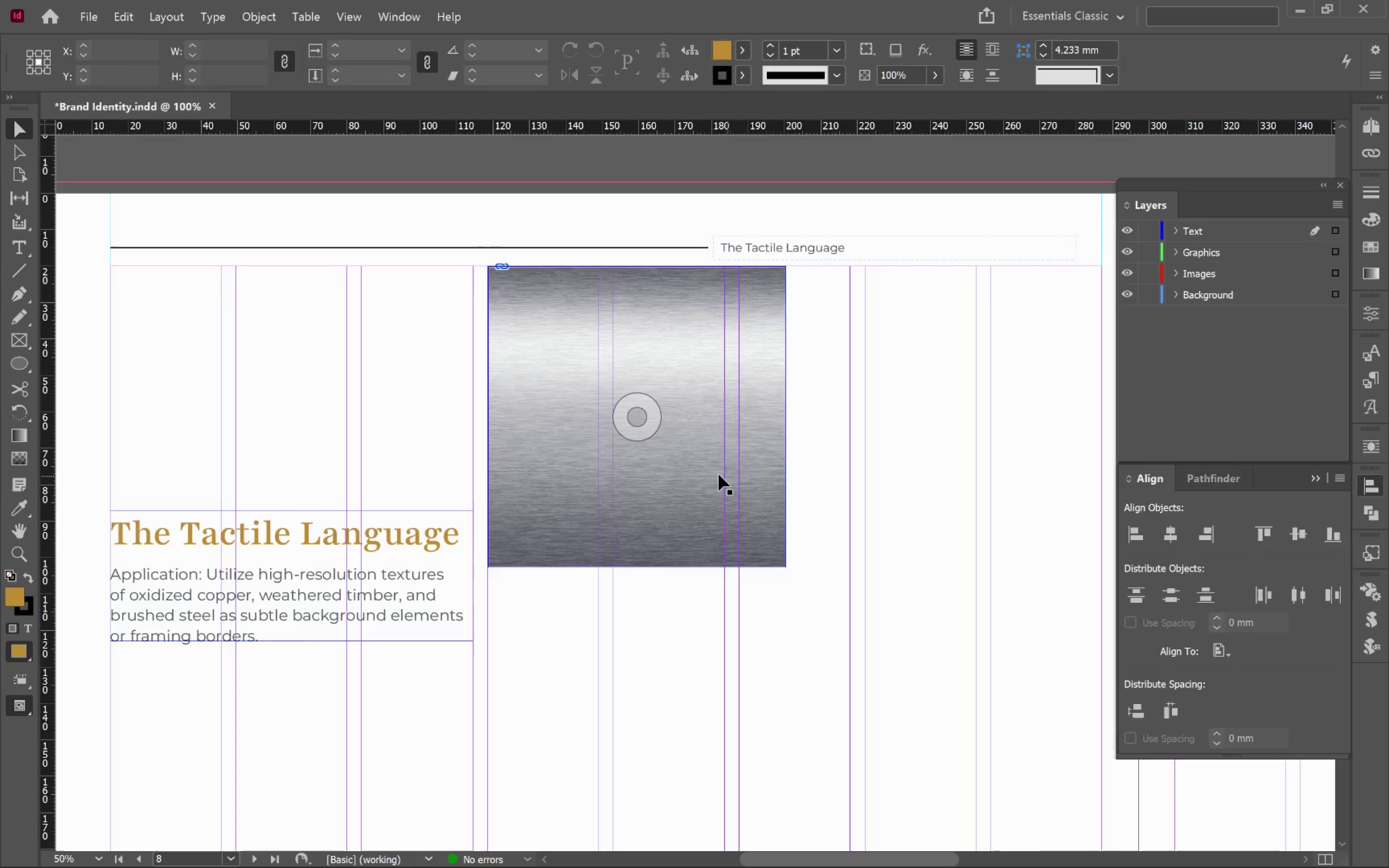 
left_click([707, 470])
 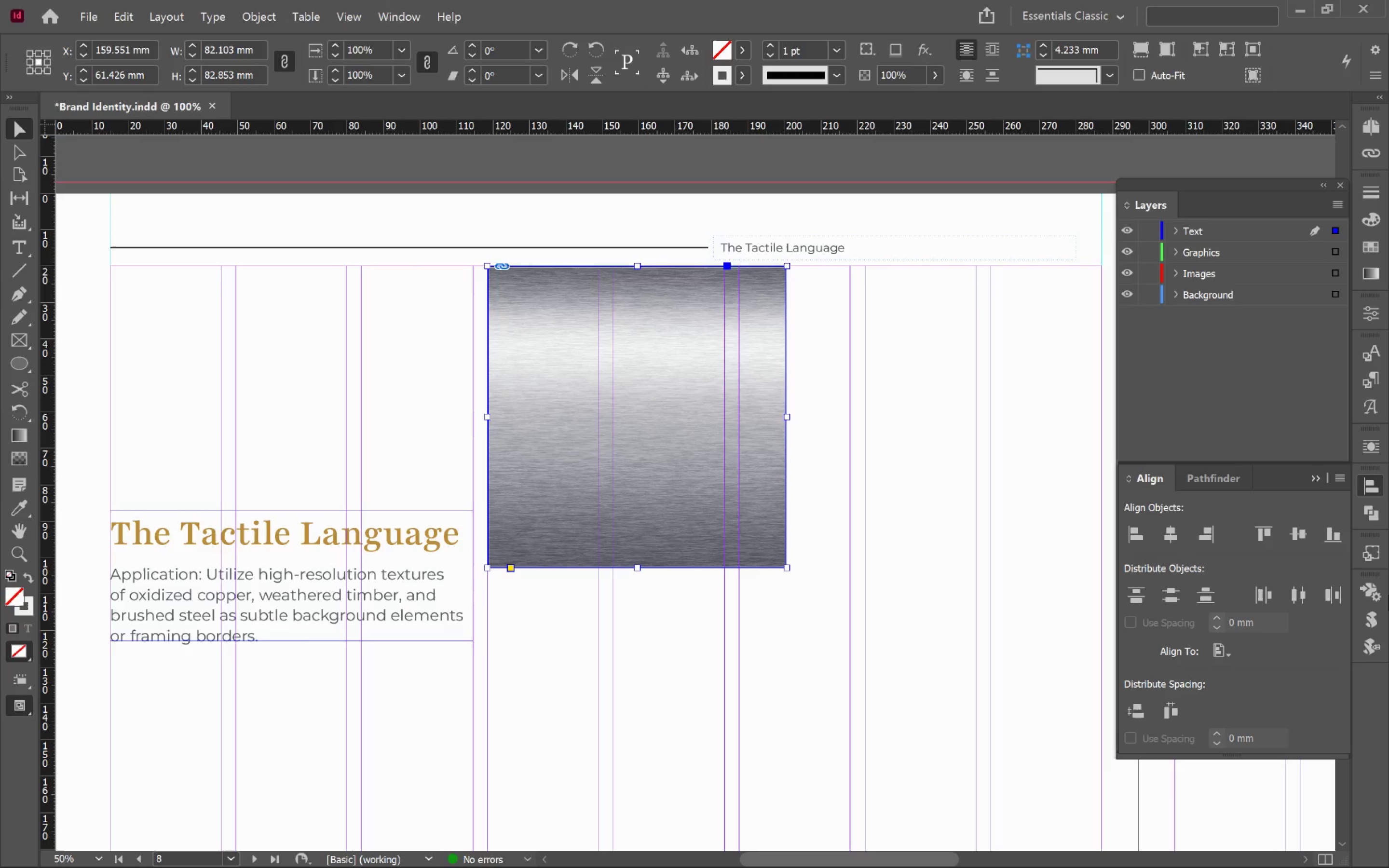 
left_click([1368, 612])
 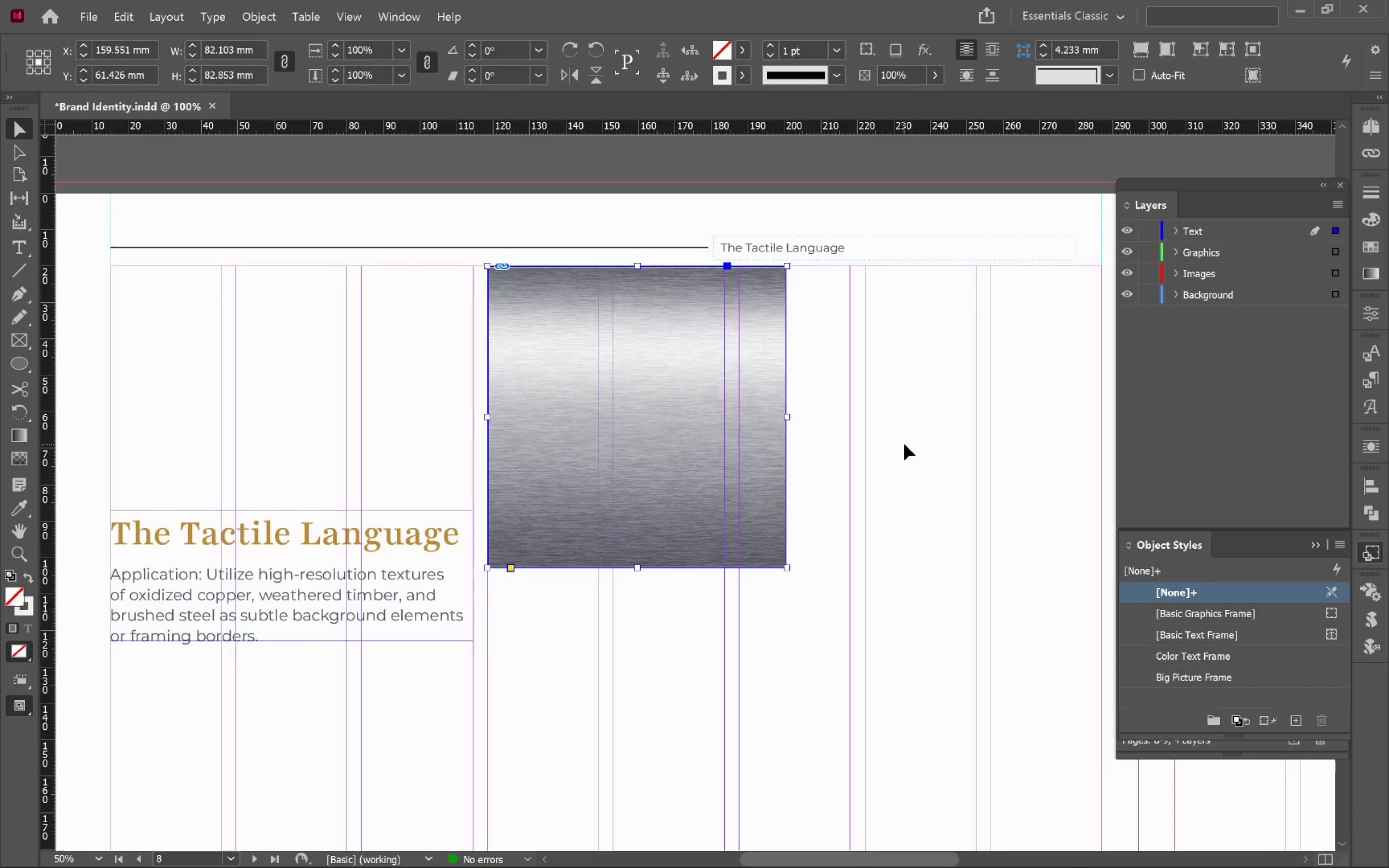 
wait(6.47)
 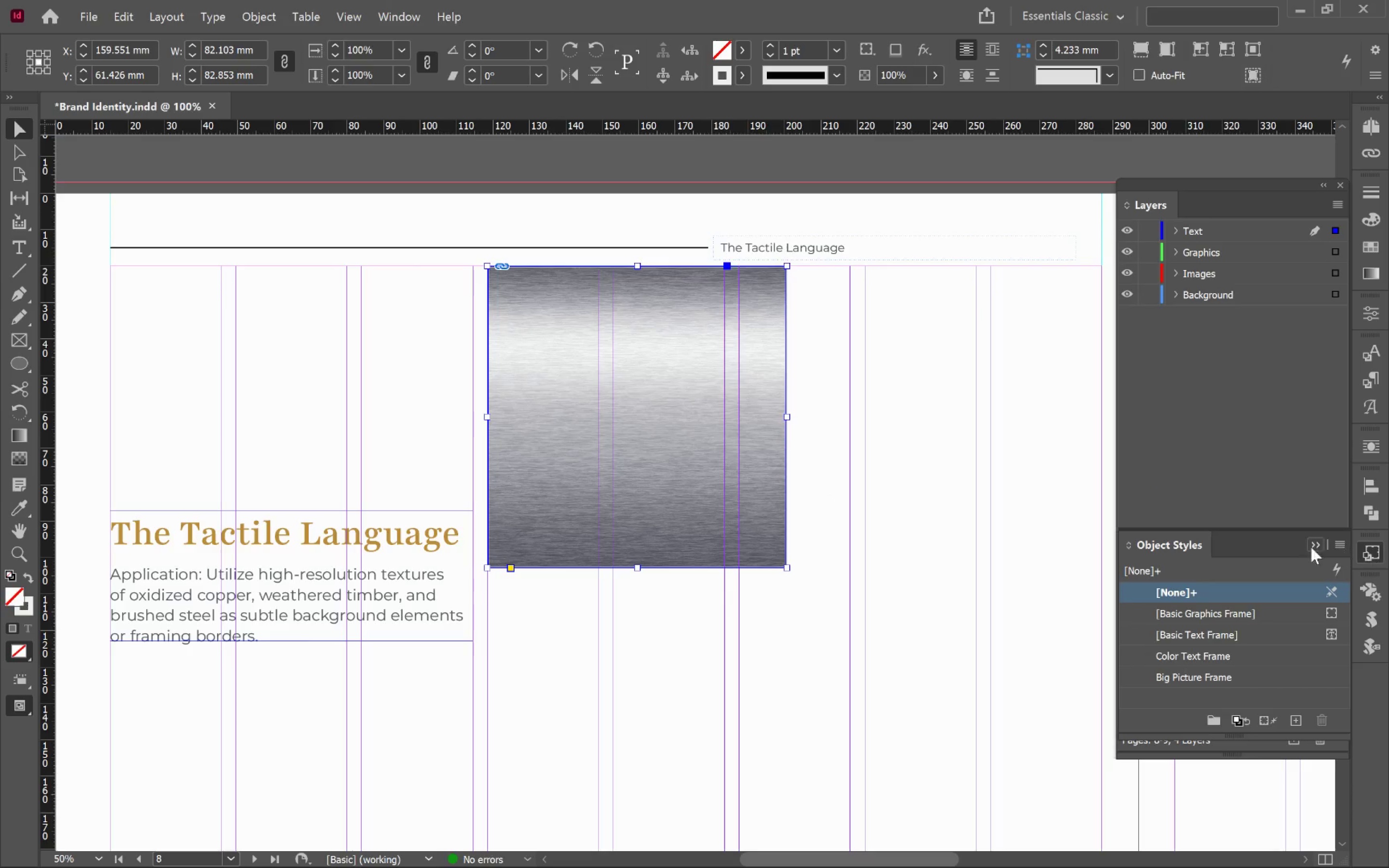 
hold_key(key=Space, duration=1.53)
 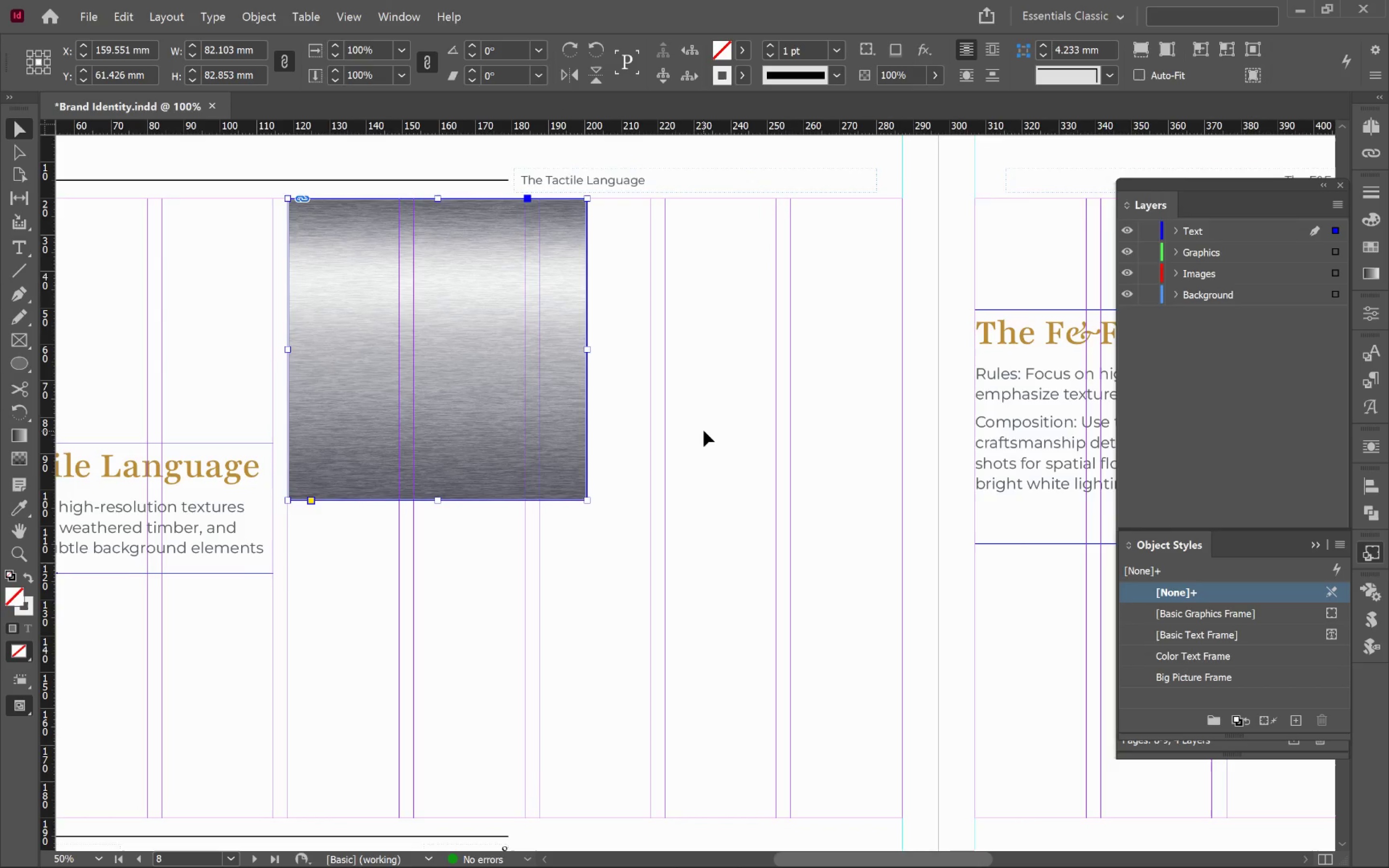 
left_click_drag(start_coordinate=[903, 498], to_coordinate=[704, 431])
 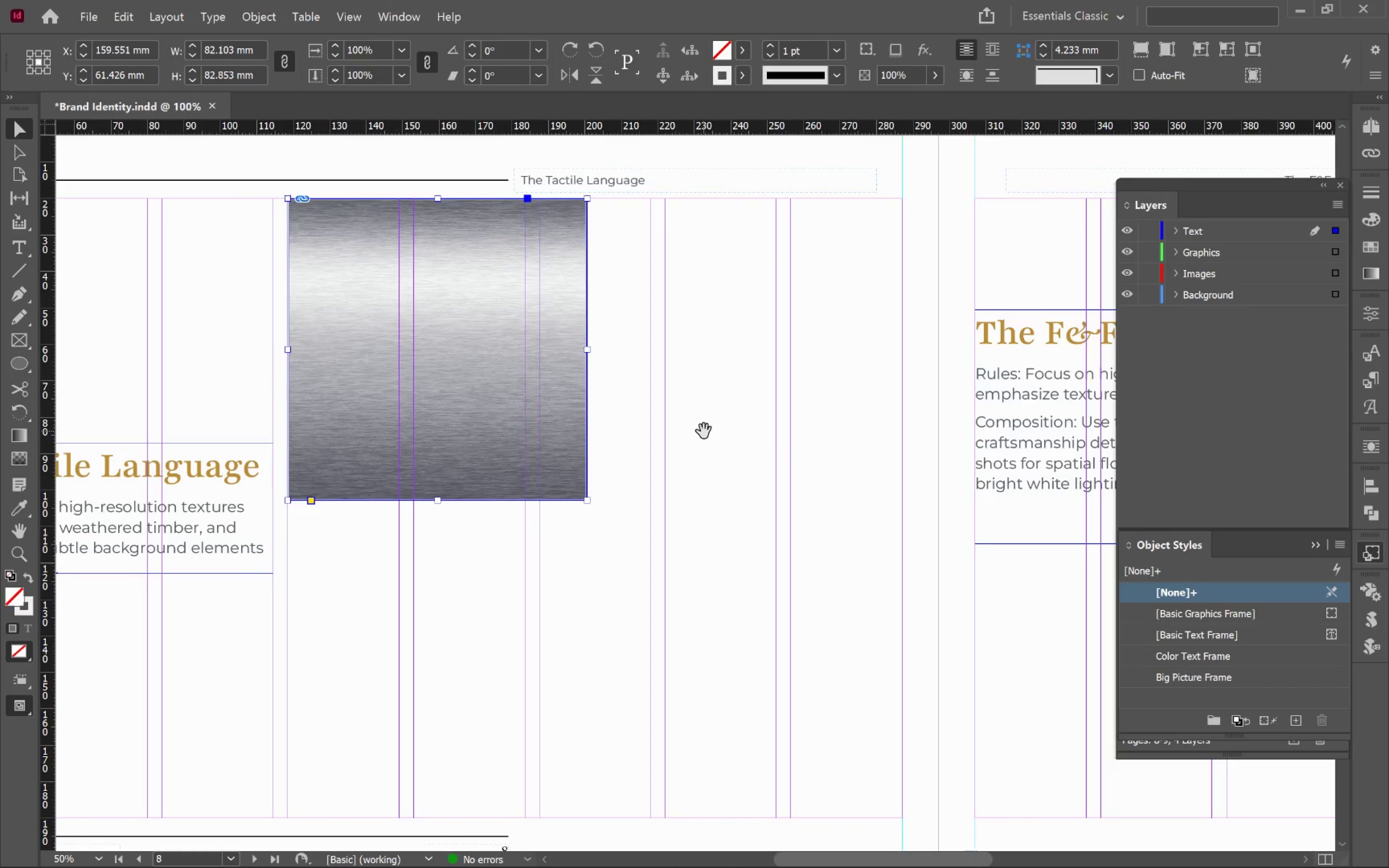 
key(Space)
 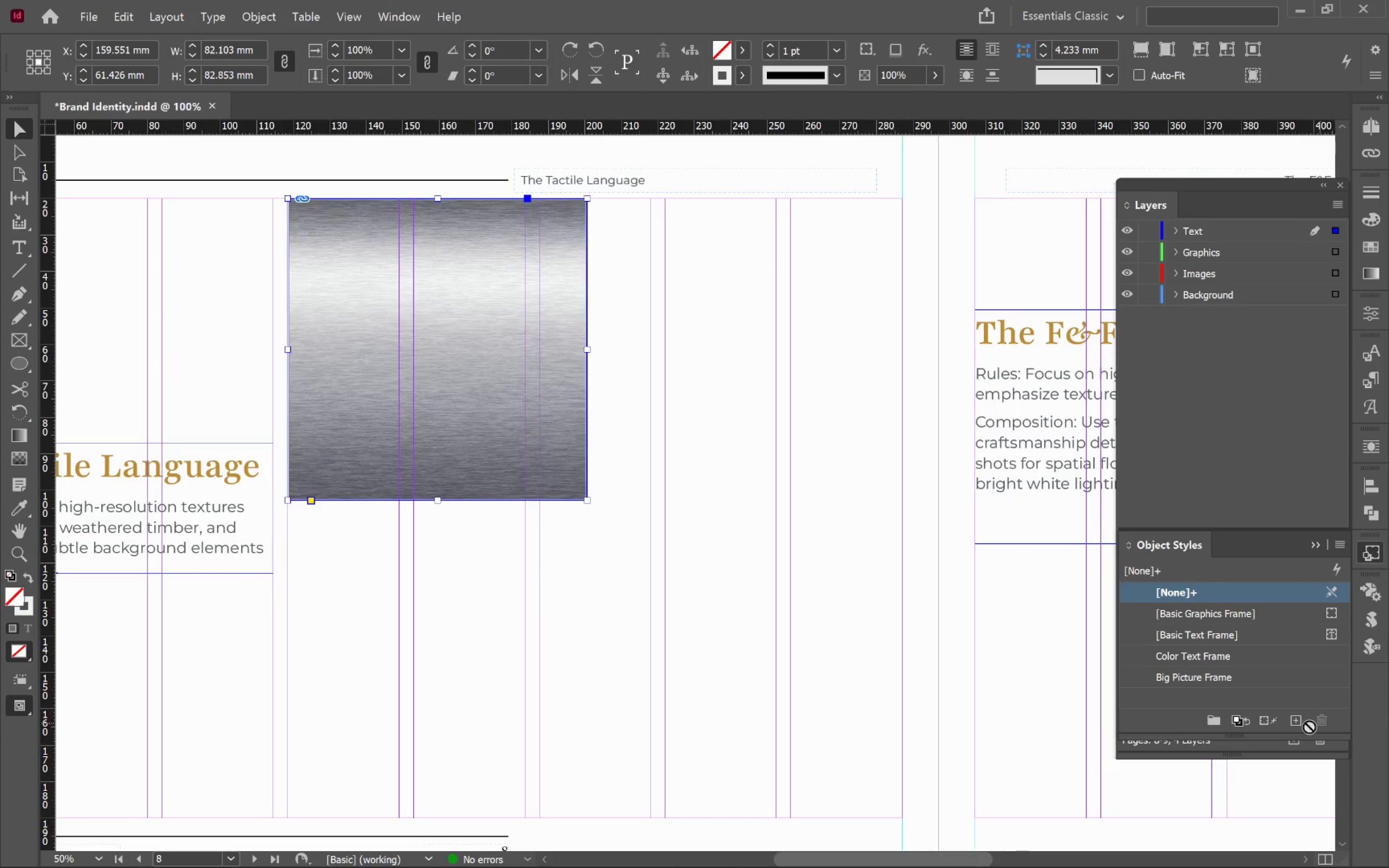 
left_click([1296, 721])
 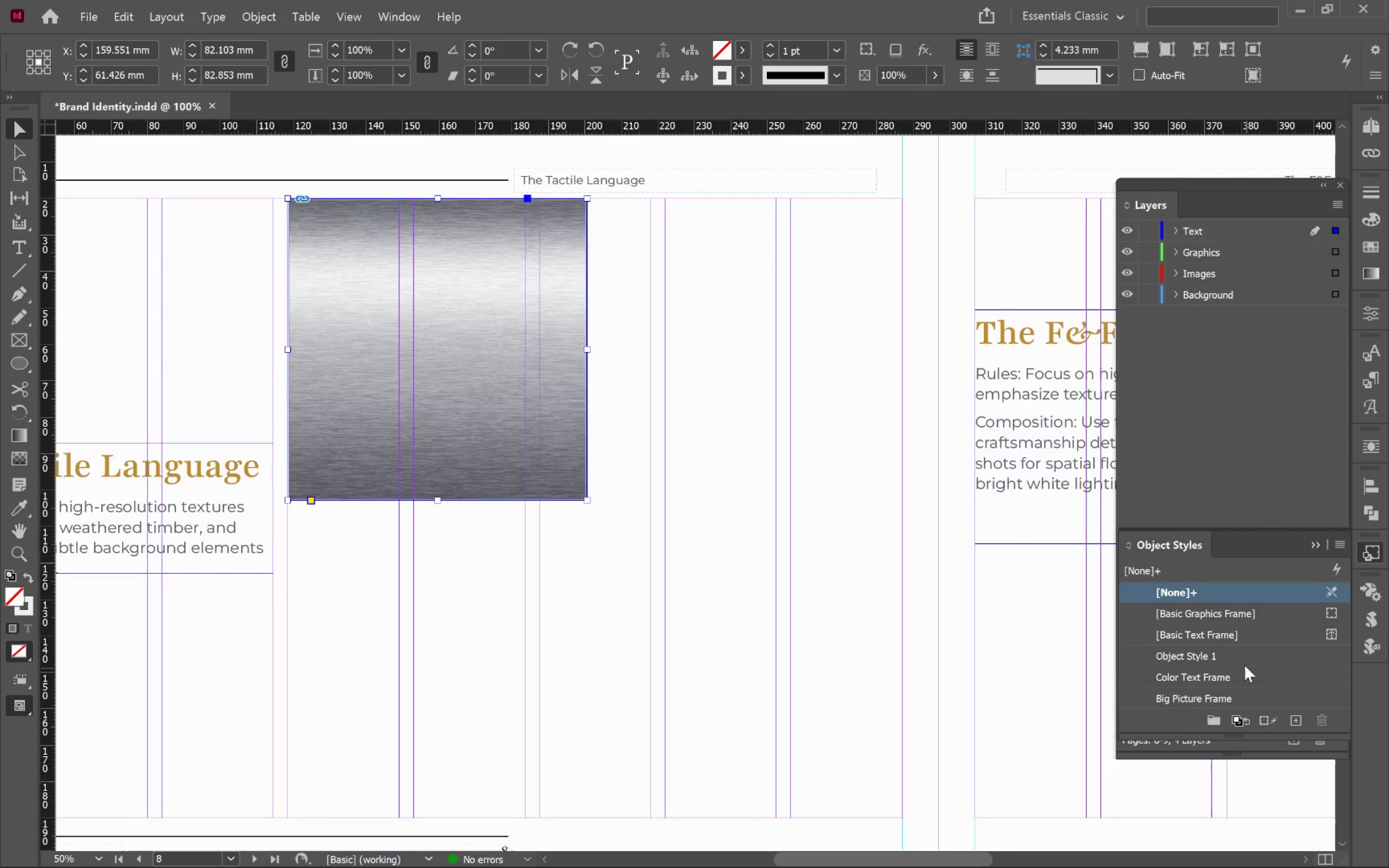 
left_click([1246, 654])
 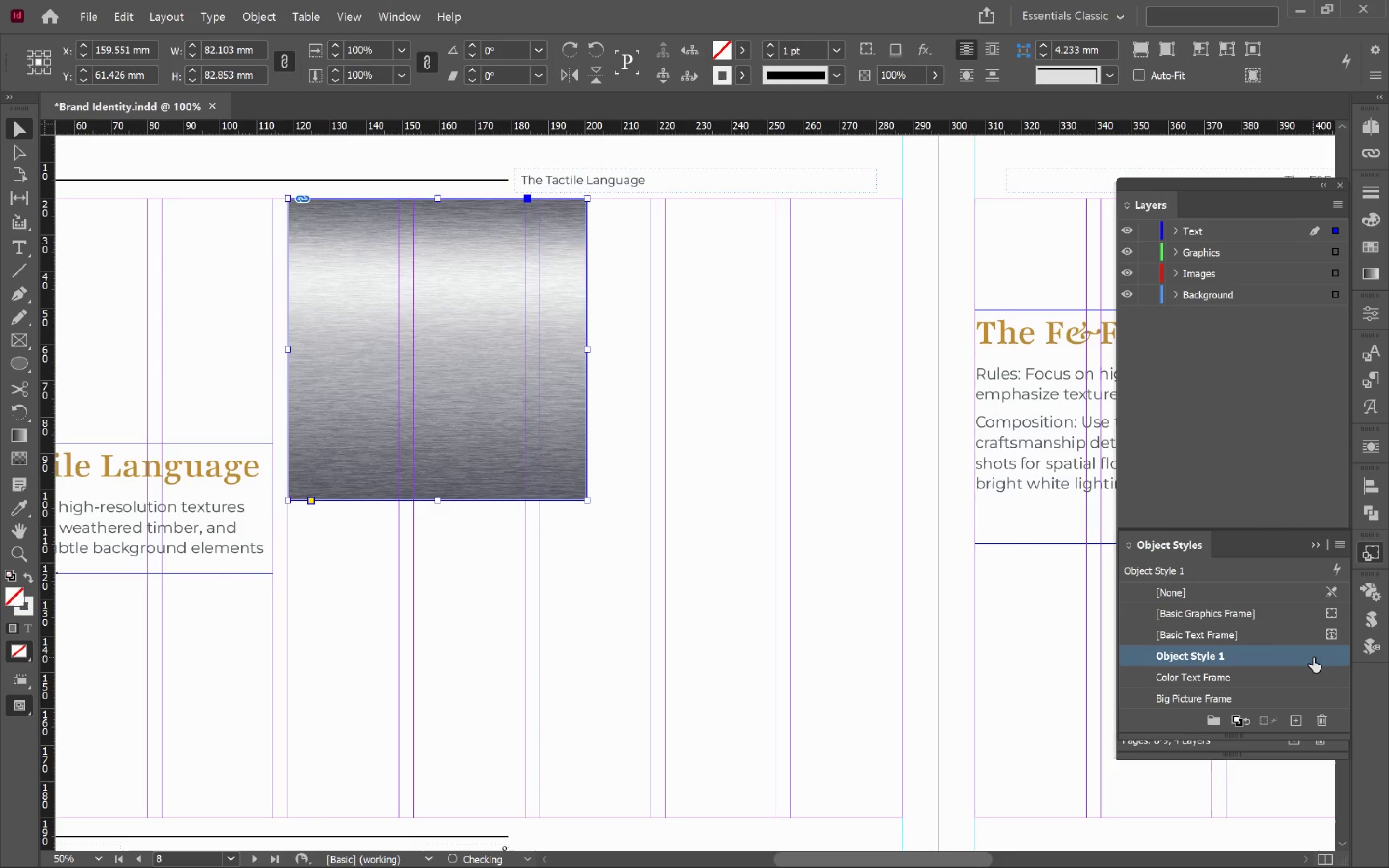 
double_click([1313, 658])
 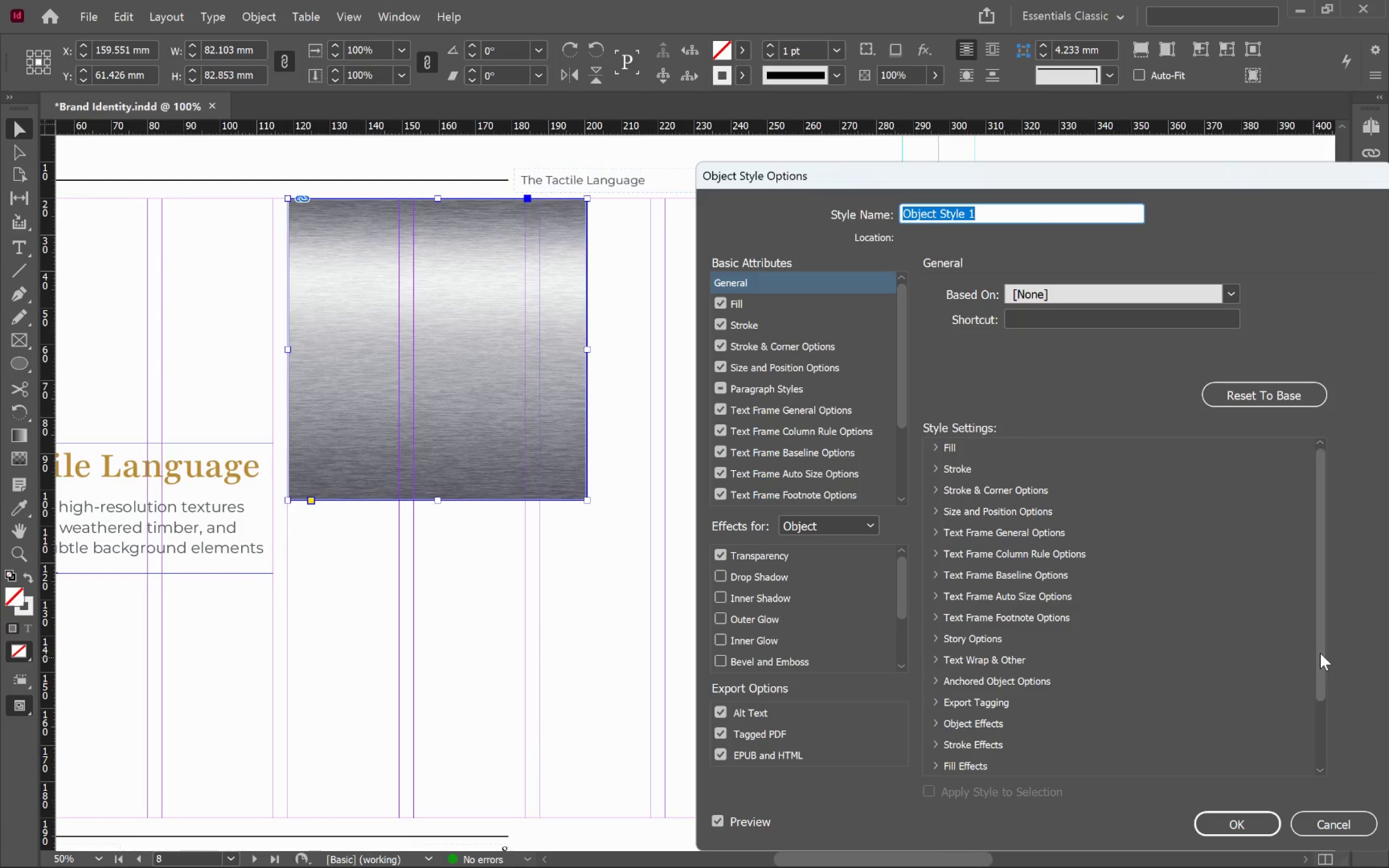 
type(Small Image Frame)
 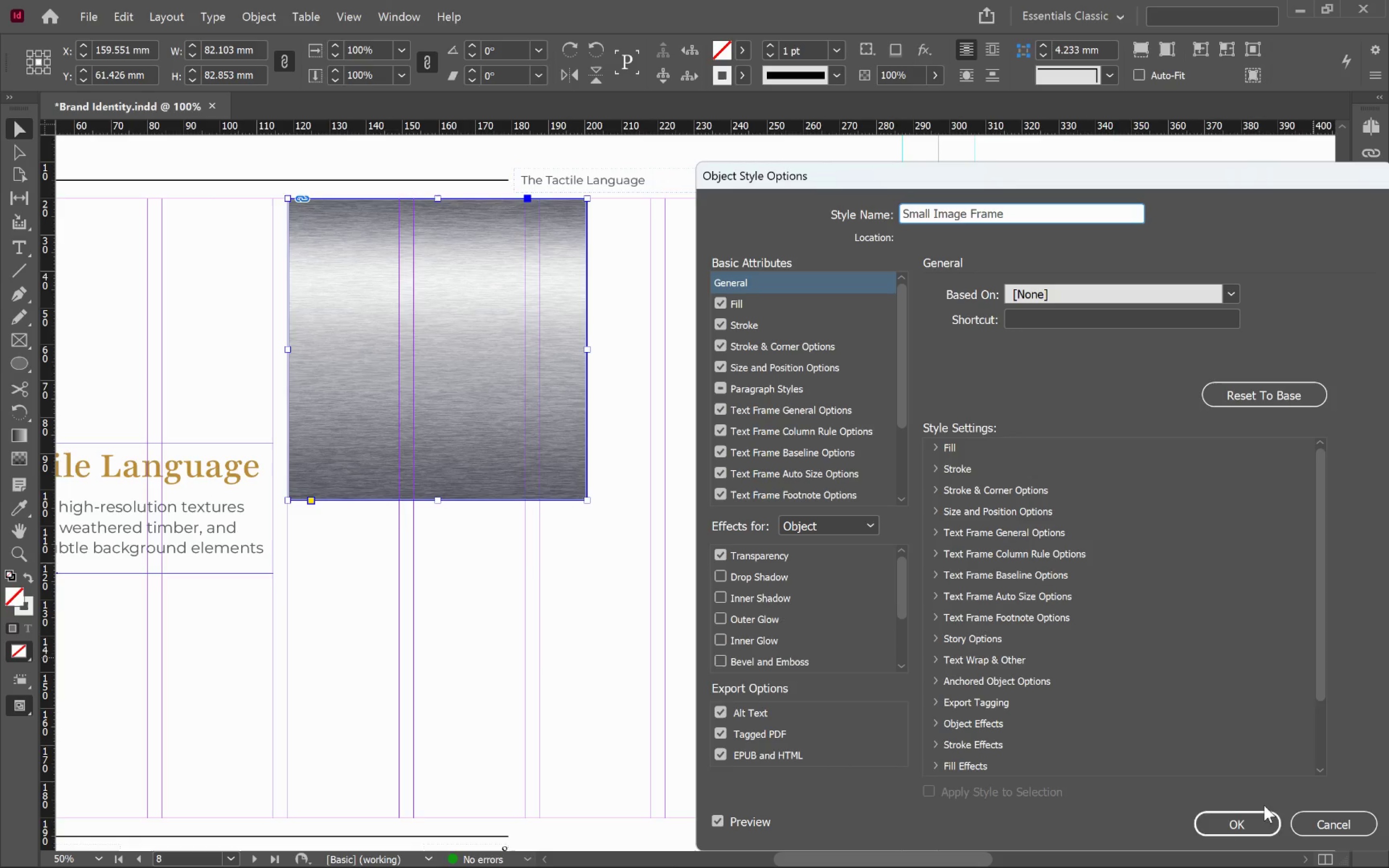 
left_click([1258, 827])
 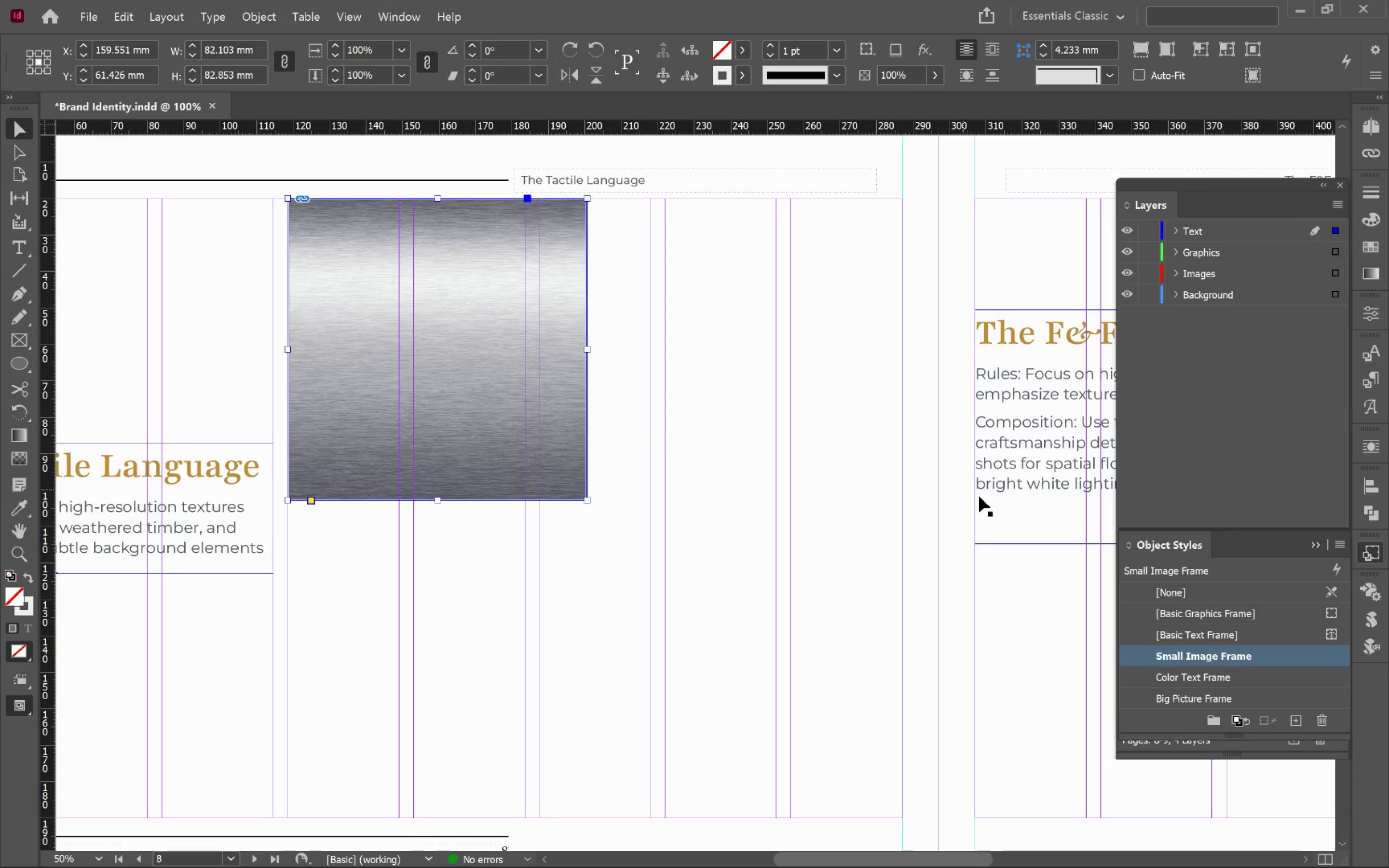 
left_click([679, 380])
 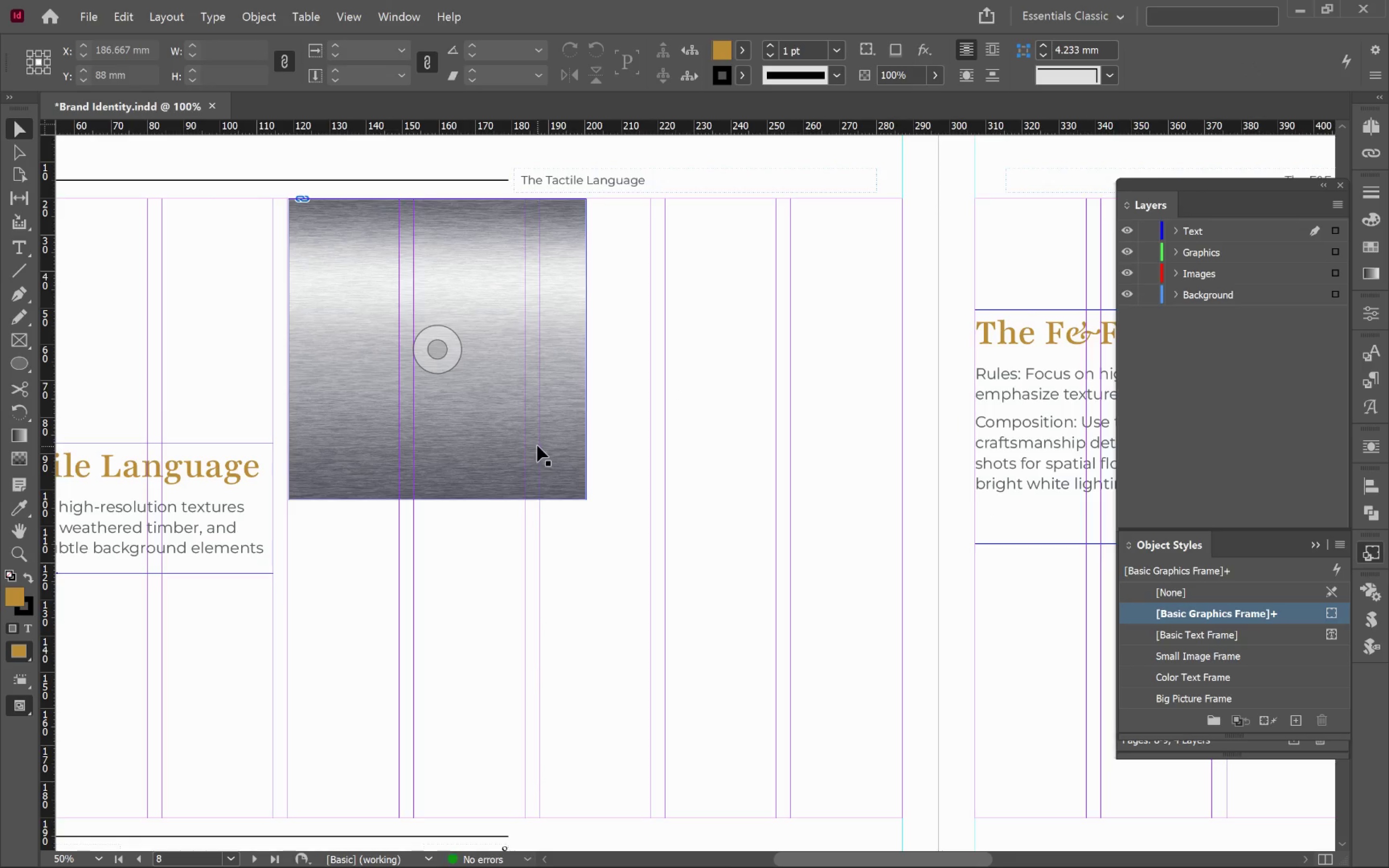 
left_click([534, 443])
 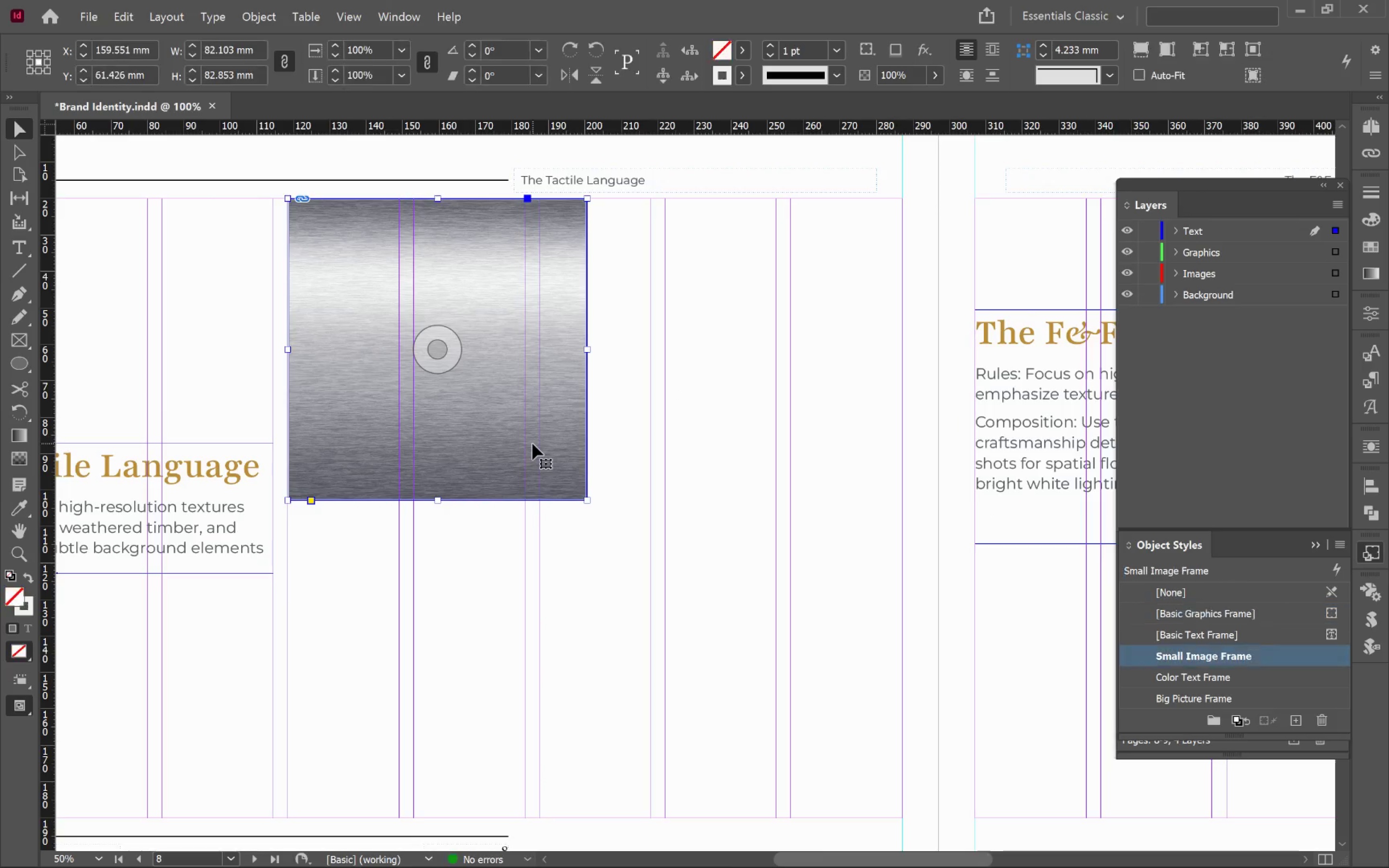 
right_click([532, 444])
 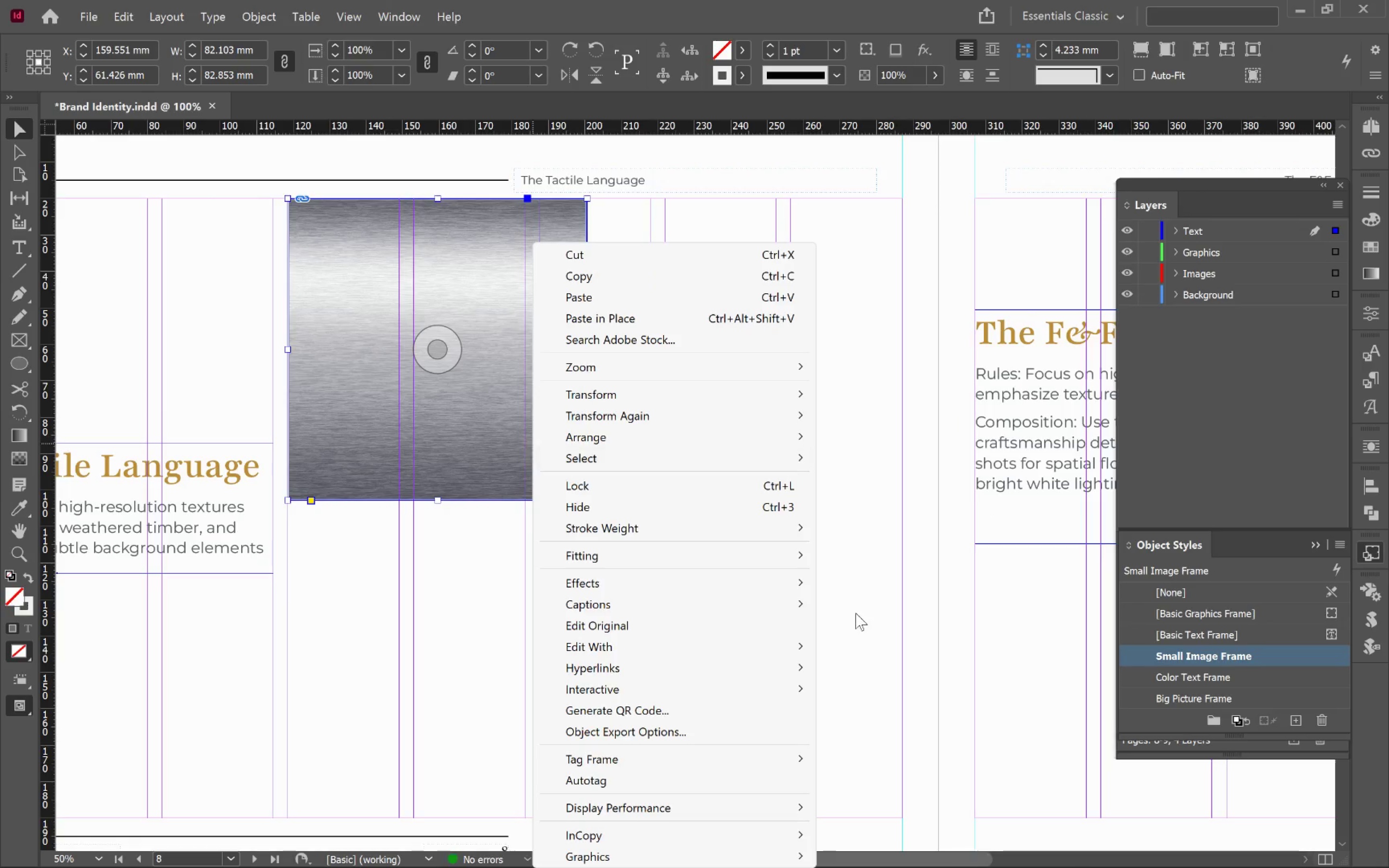 
left_click([1324, 717])
 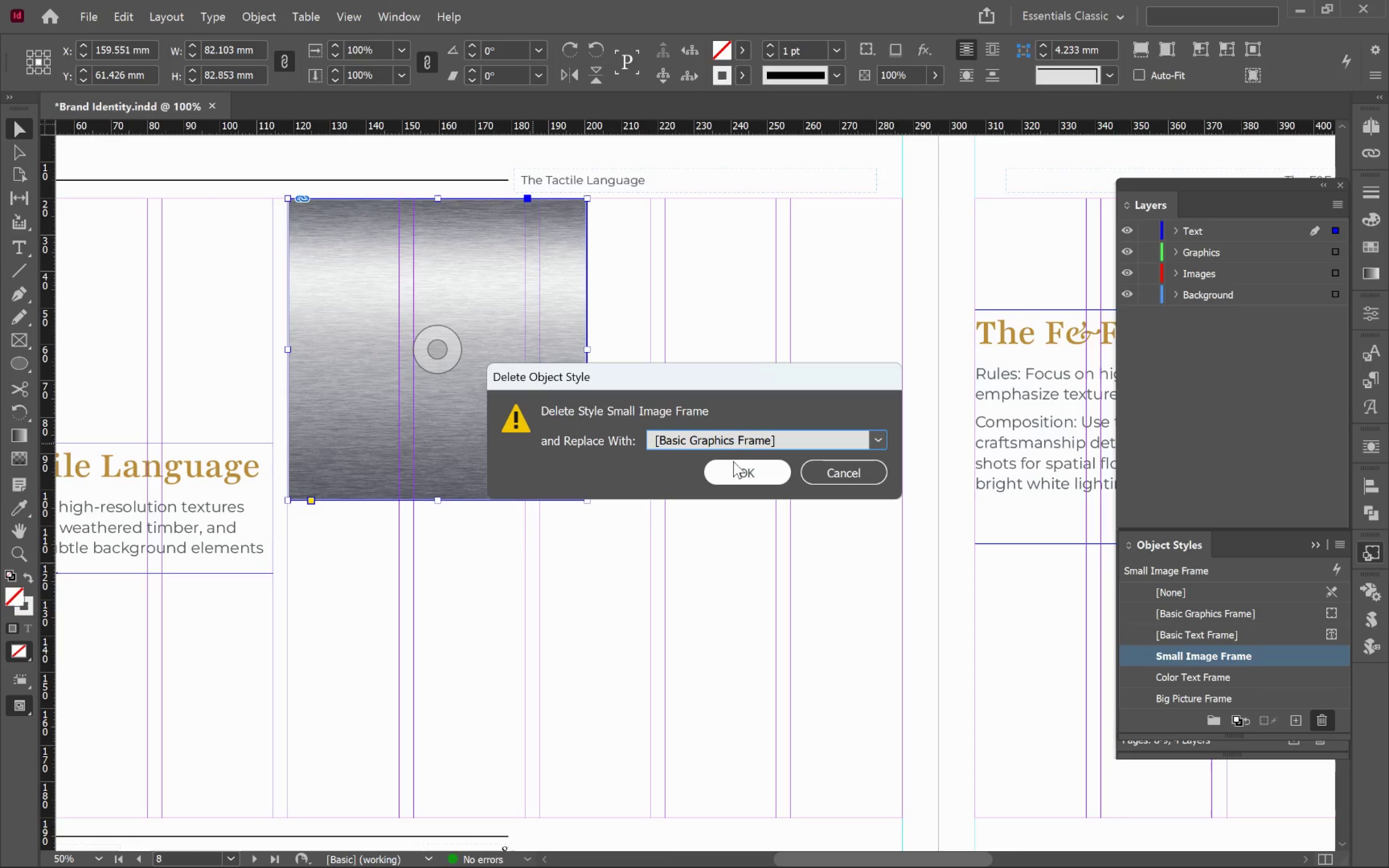 
left_click([734, 466])
 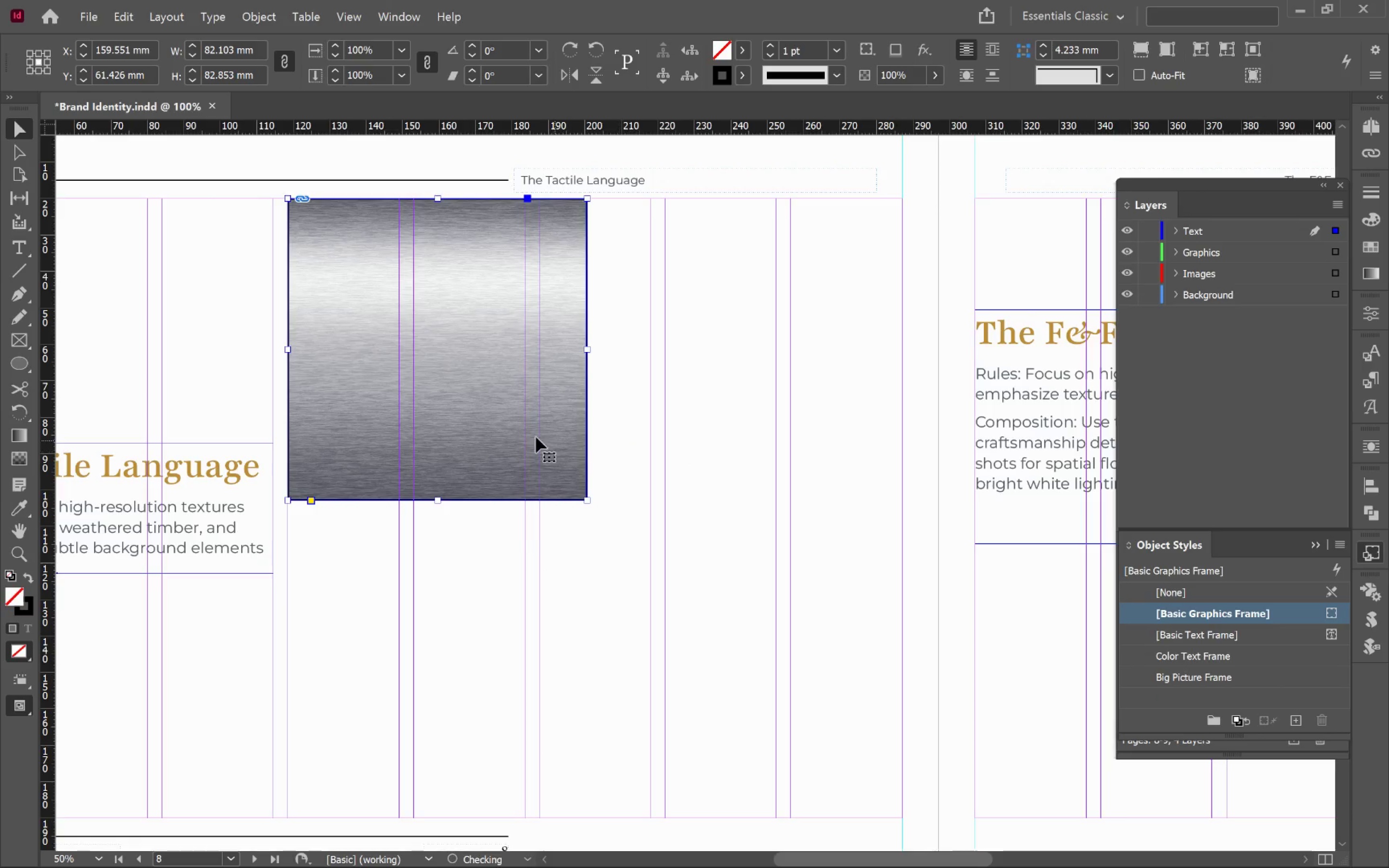 
left_click([528, 436])
 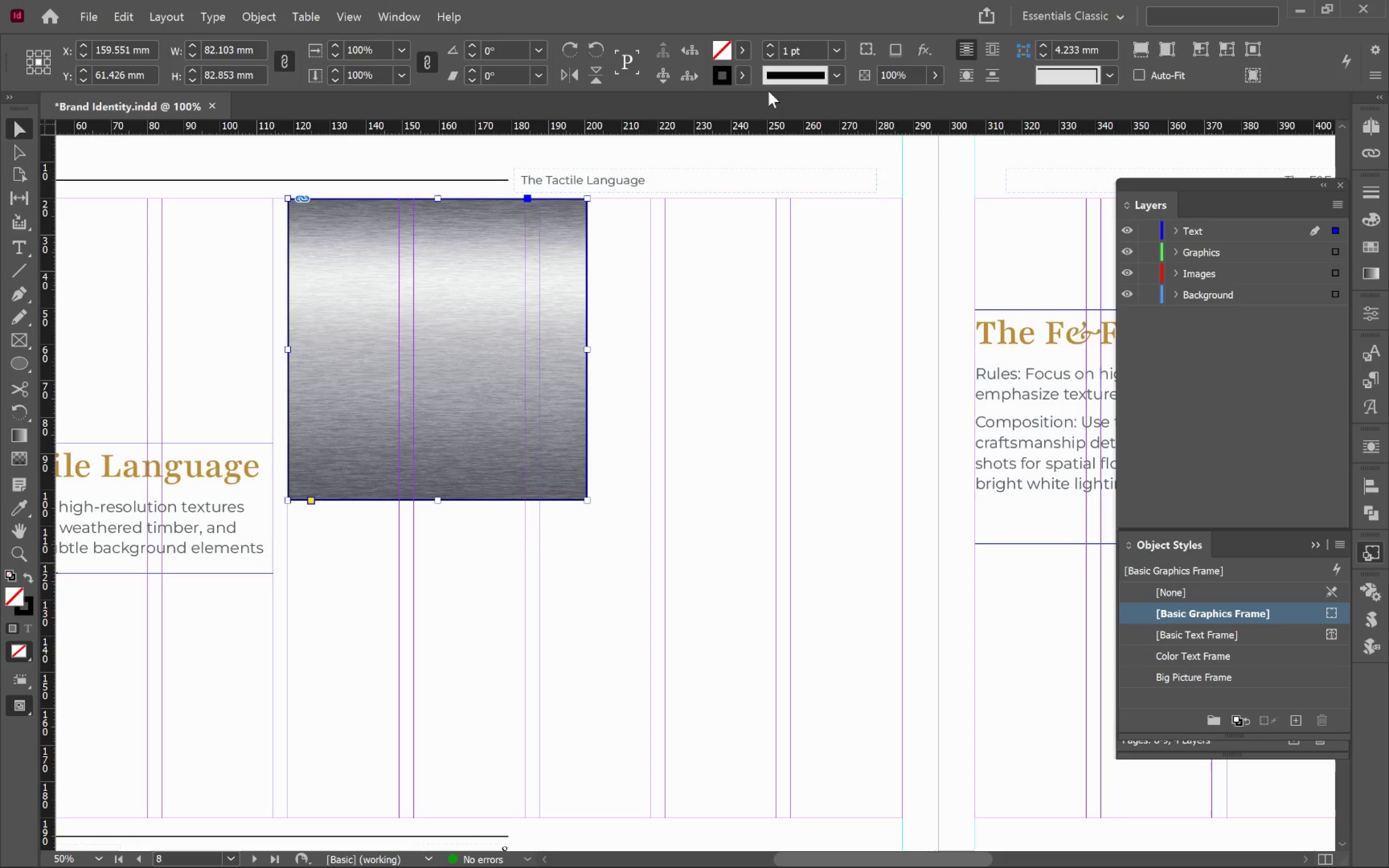 
left_click([746, 74])
 